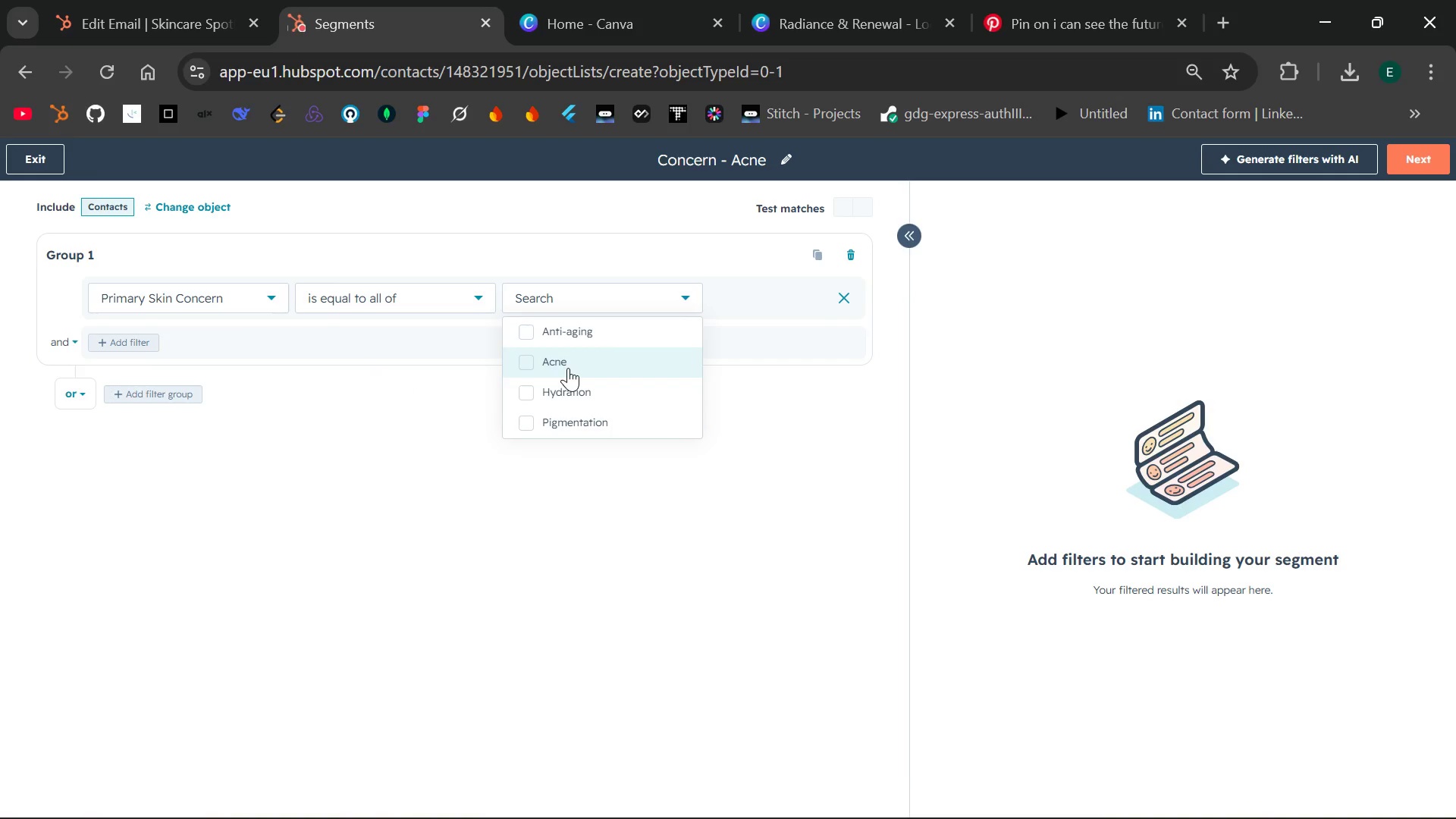 
left_click([551, 363])
 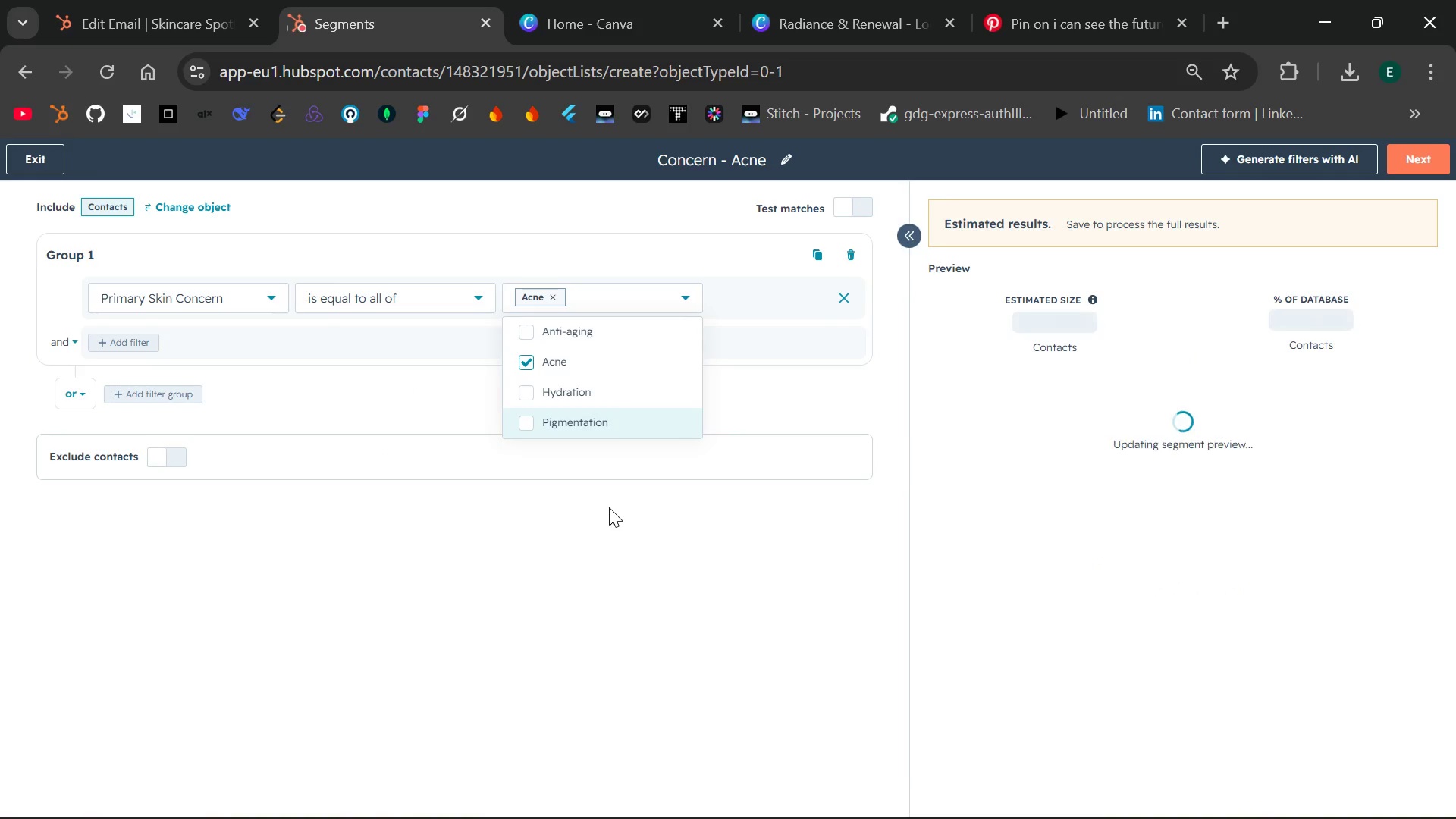 
left_click([609, 507])
 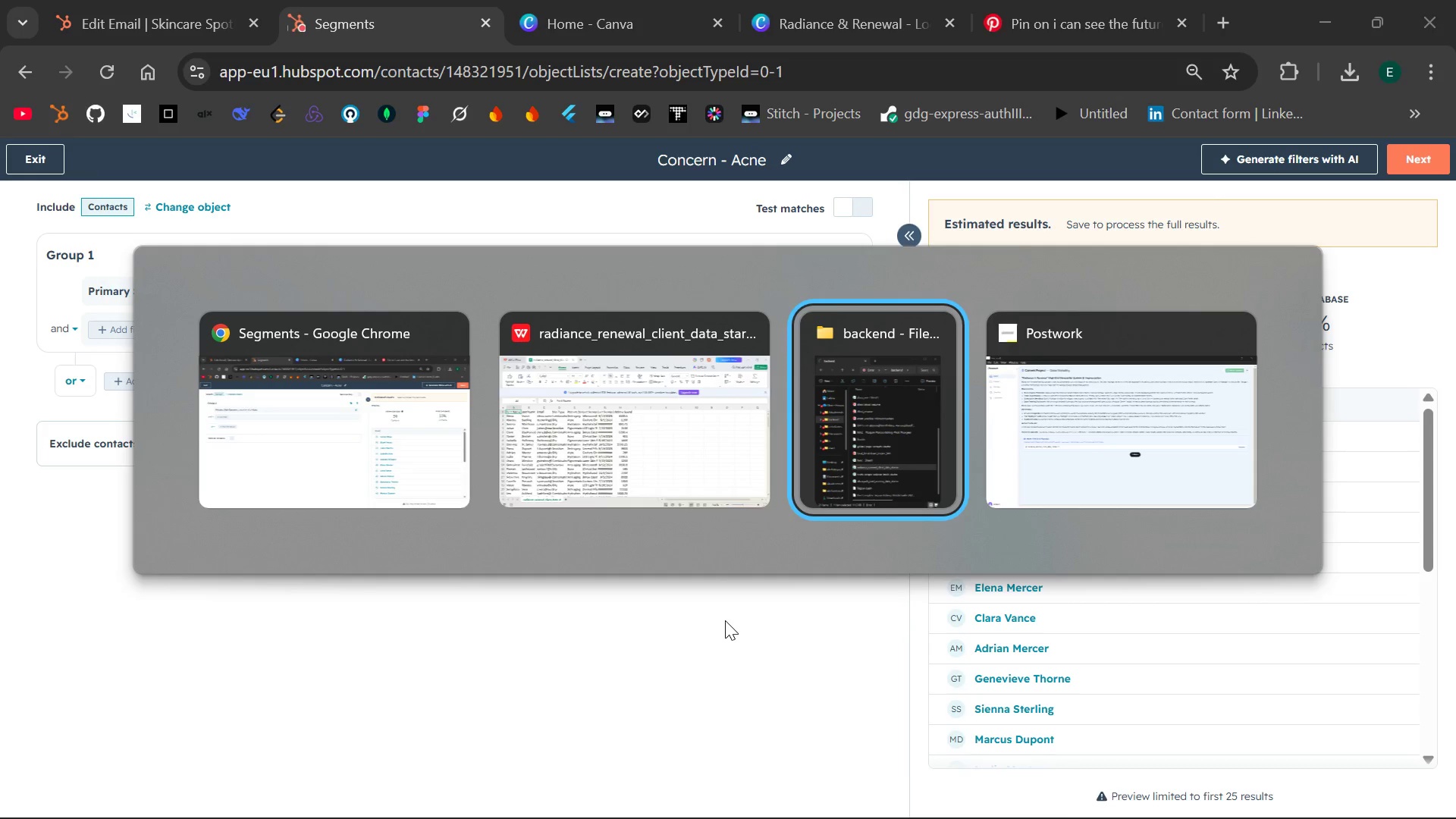 
wait(23.7)
 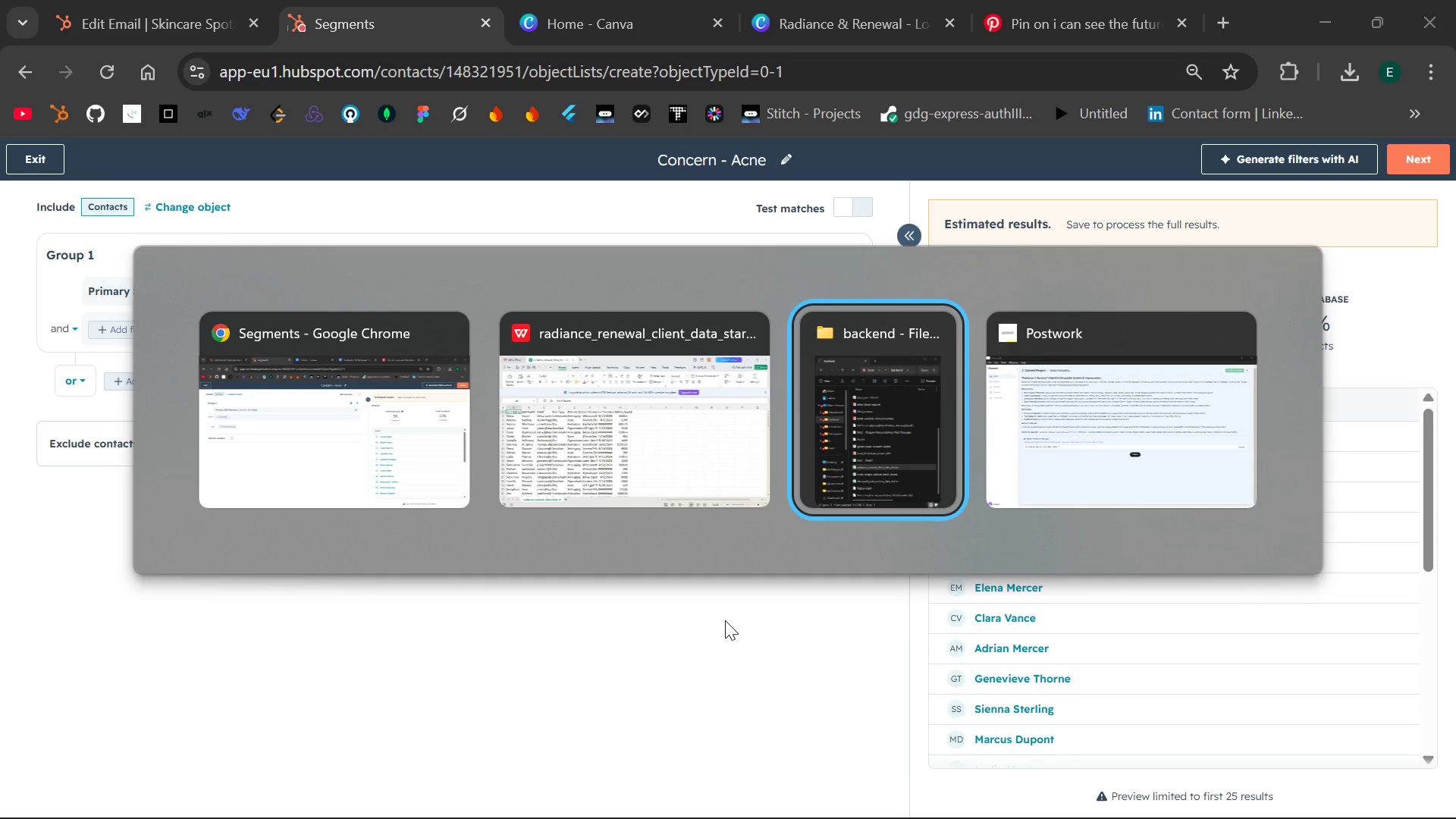 
key(PrintScreen)
 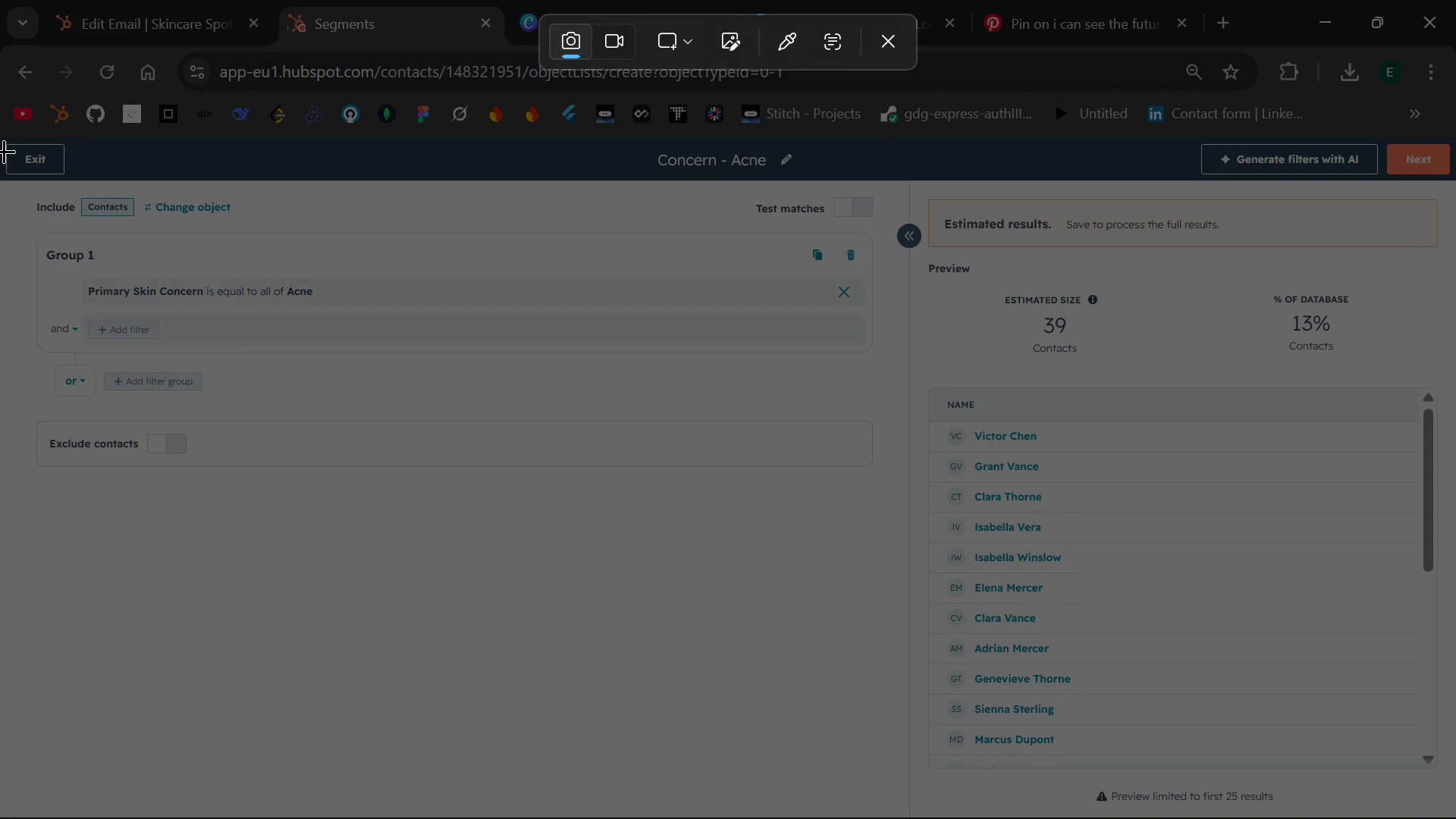 
left_click_drag(start_coordinate=[3, 142], to_coordinate=[1455, 811])
 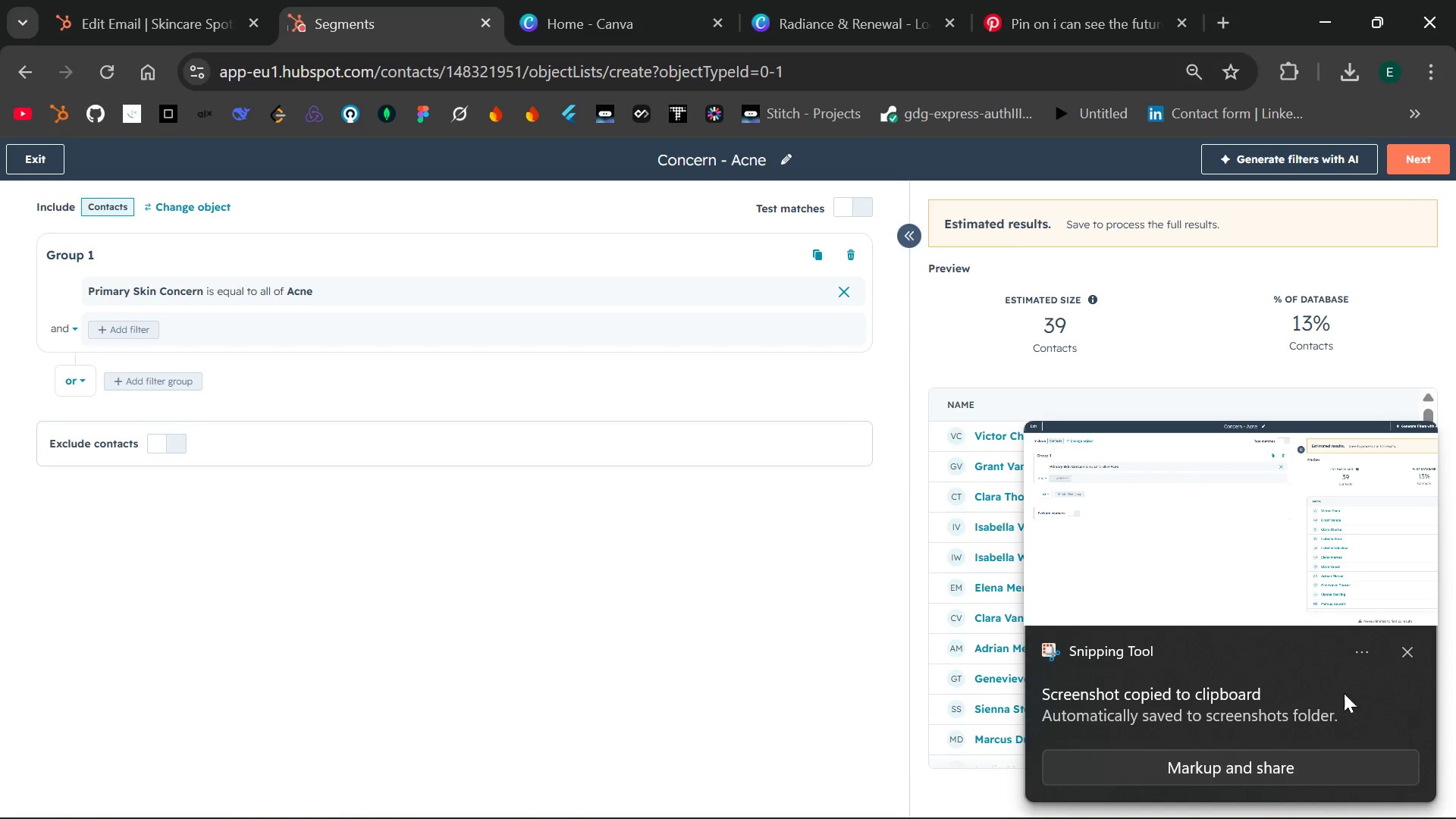 
left_click([1398, 655])
 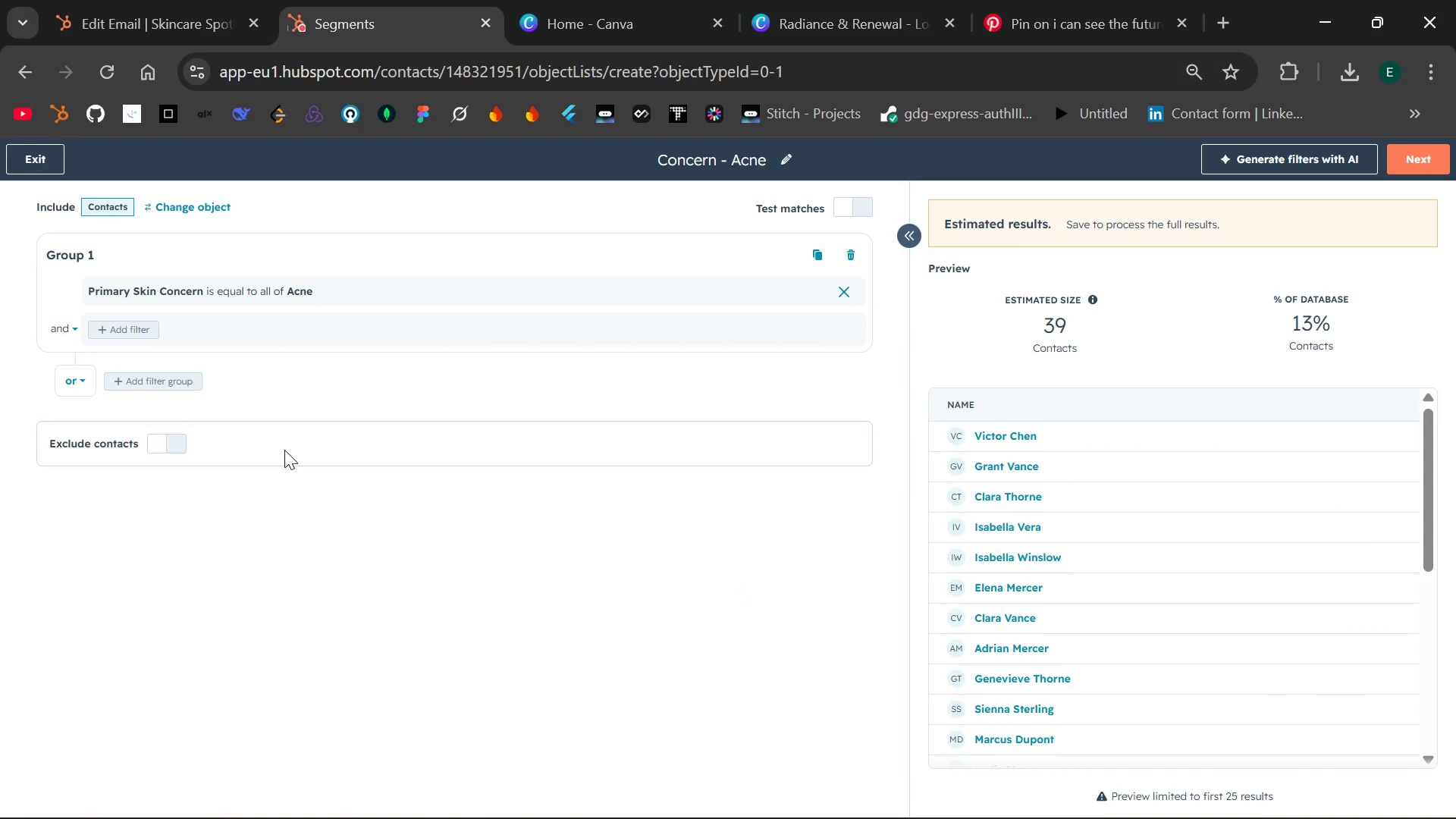 
wait(5.33)
 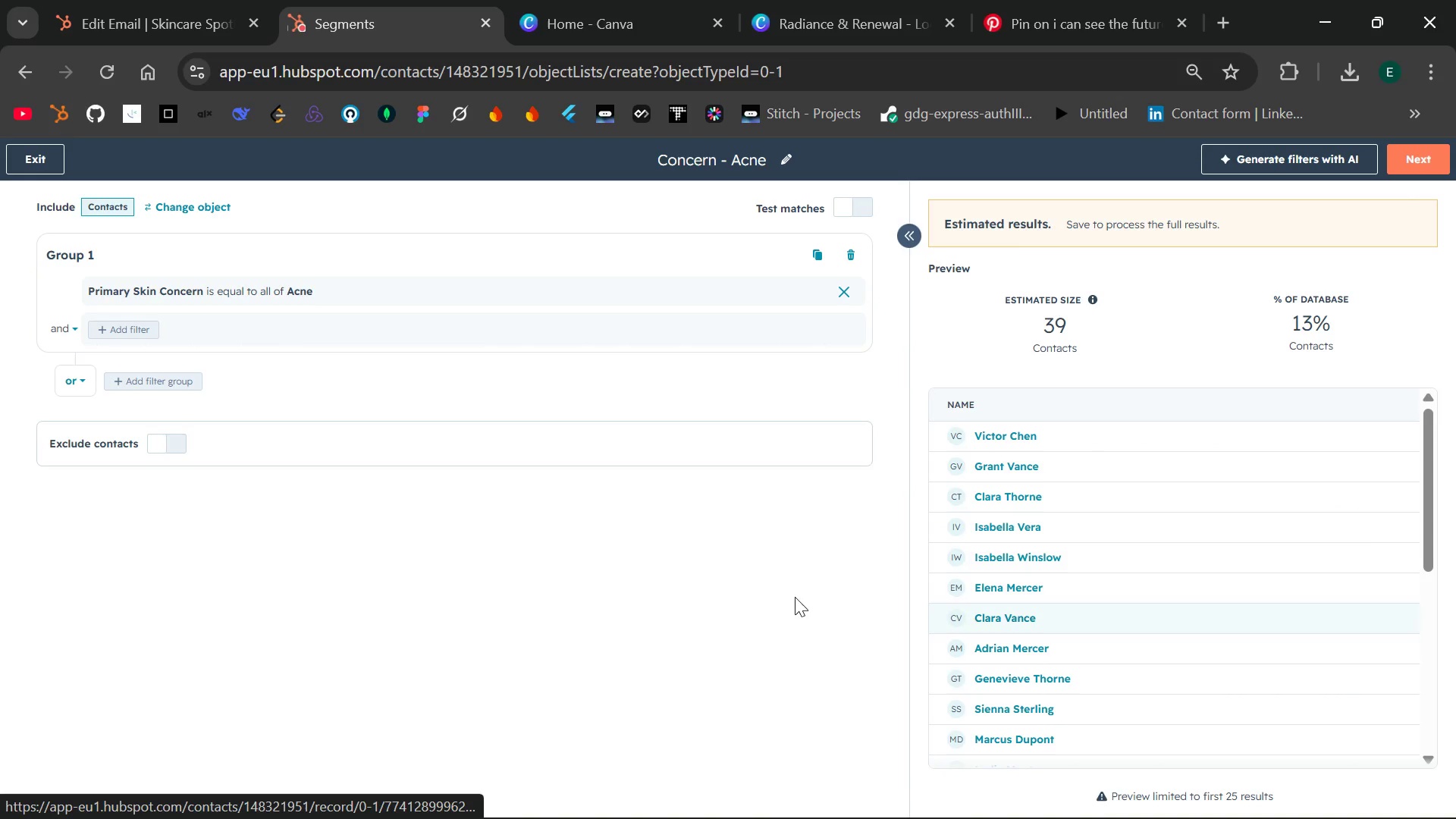 
left_click([166, 382])
 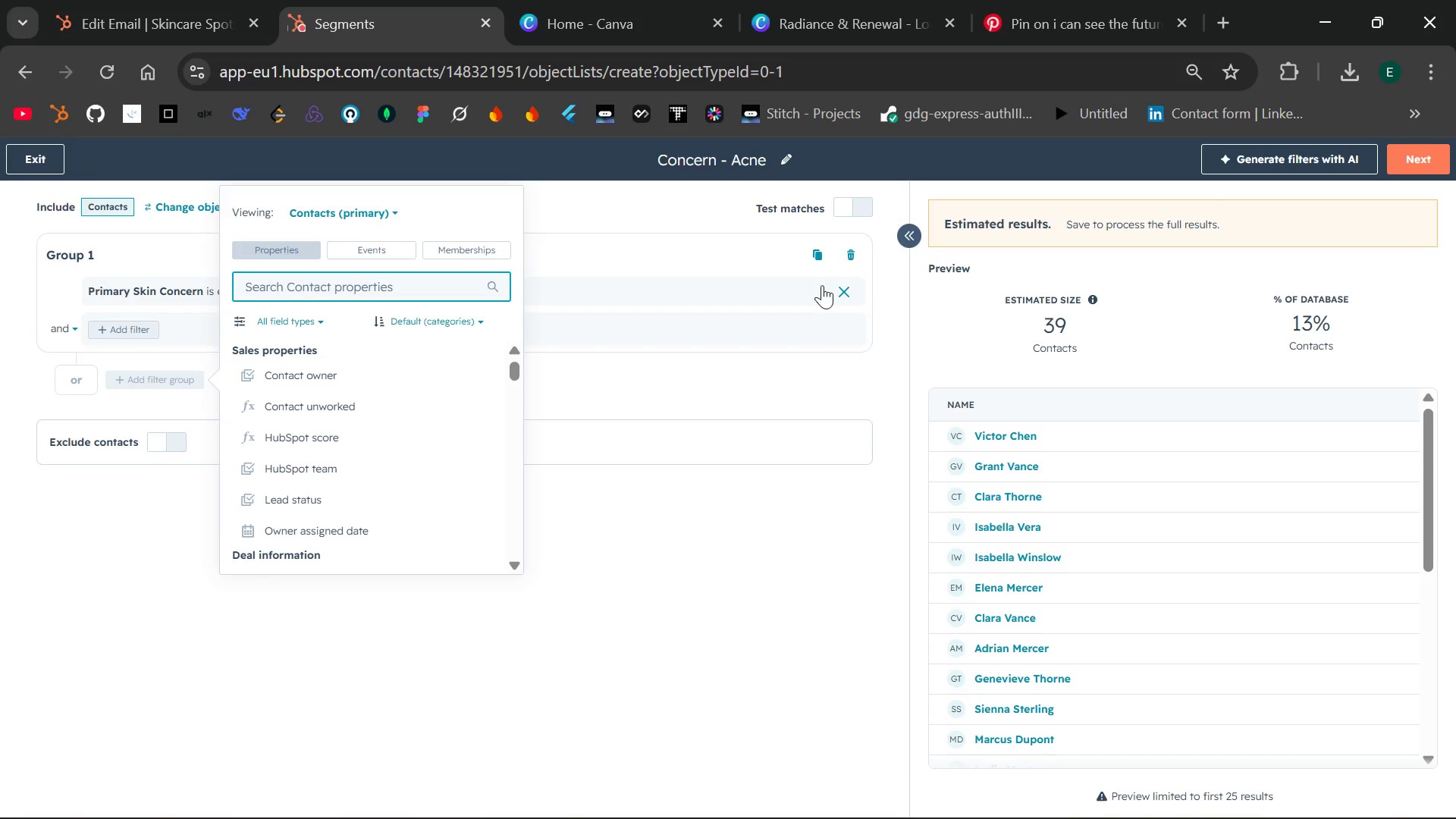 
wait(46.25)
 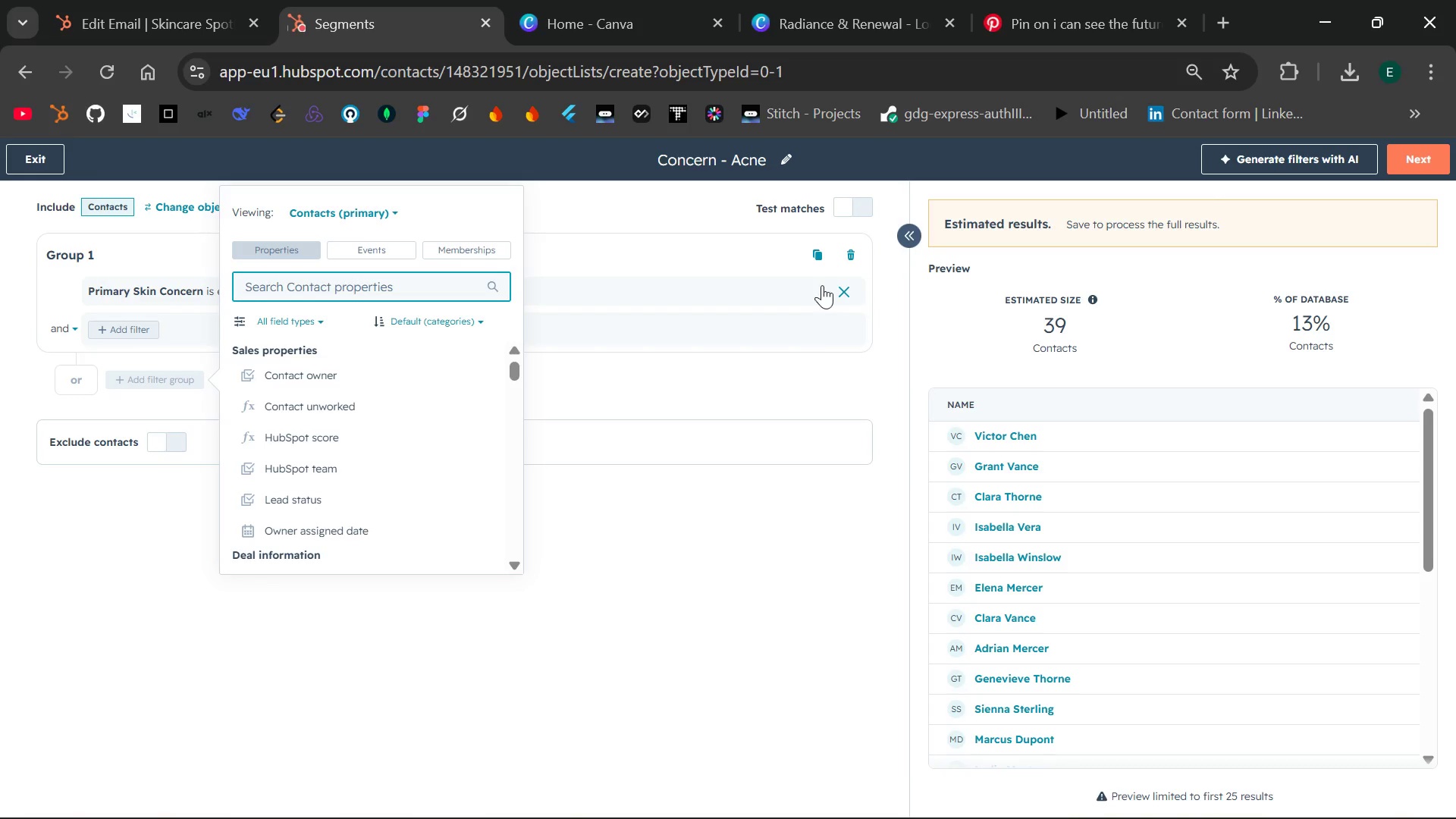 
type(conce)
 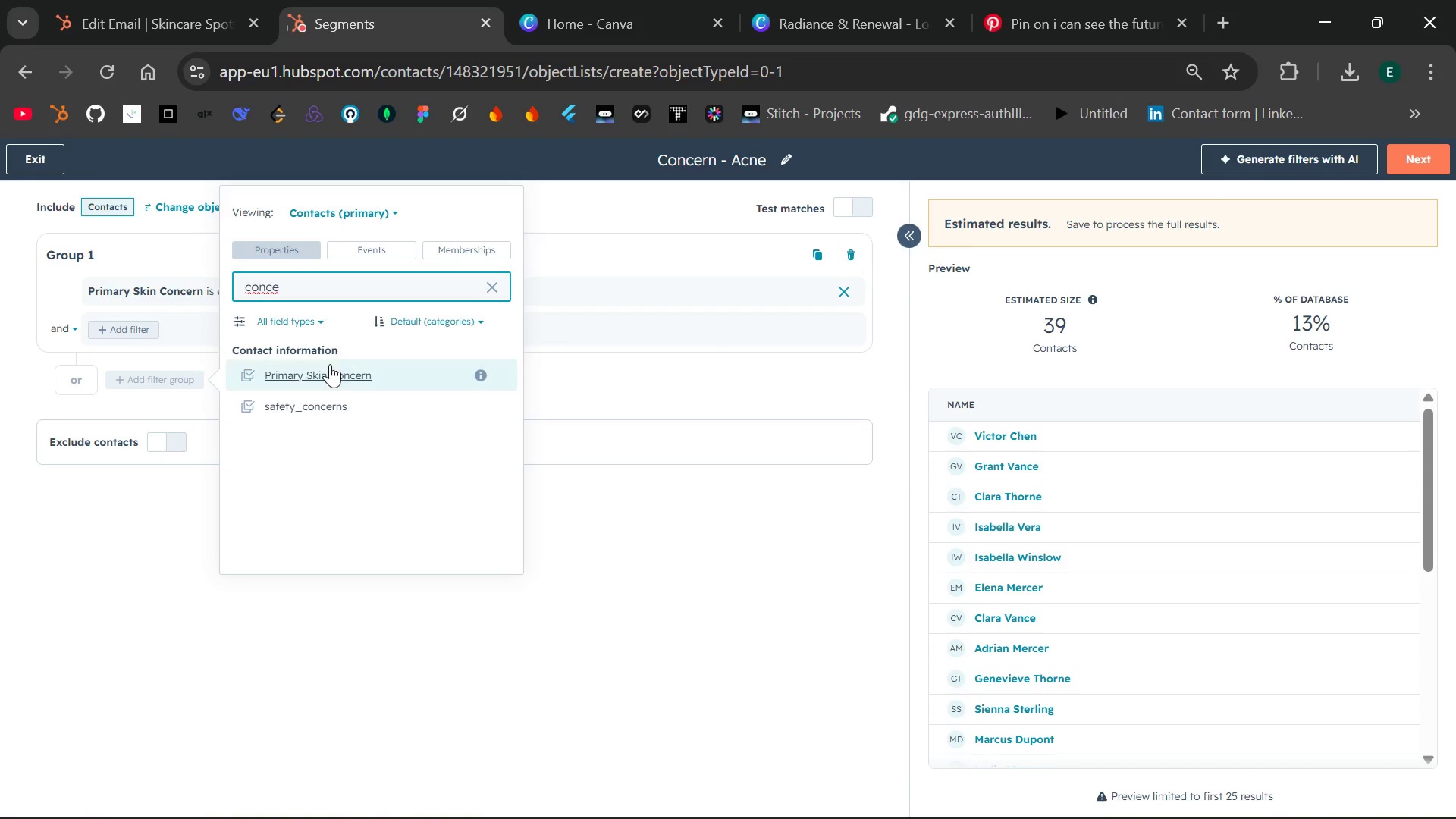 
left_click([321, 370])
 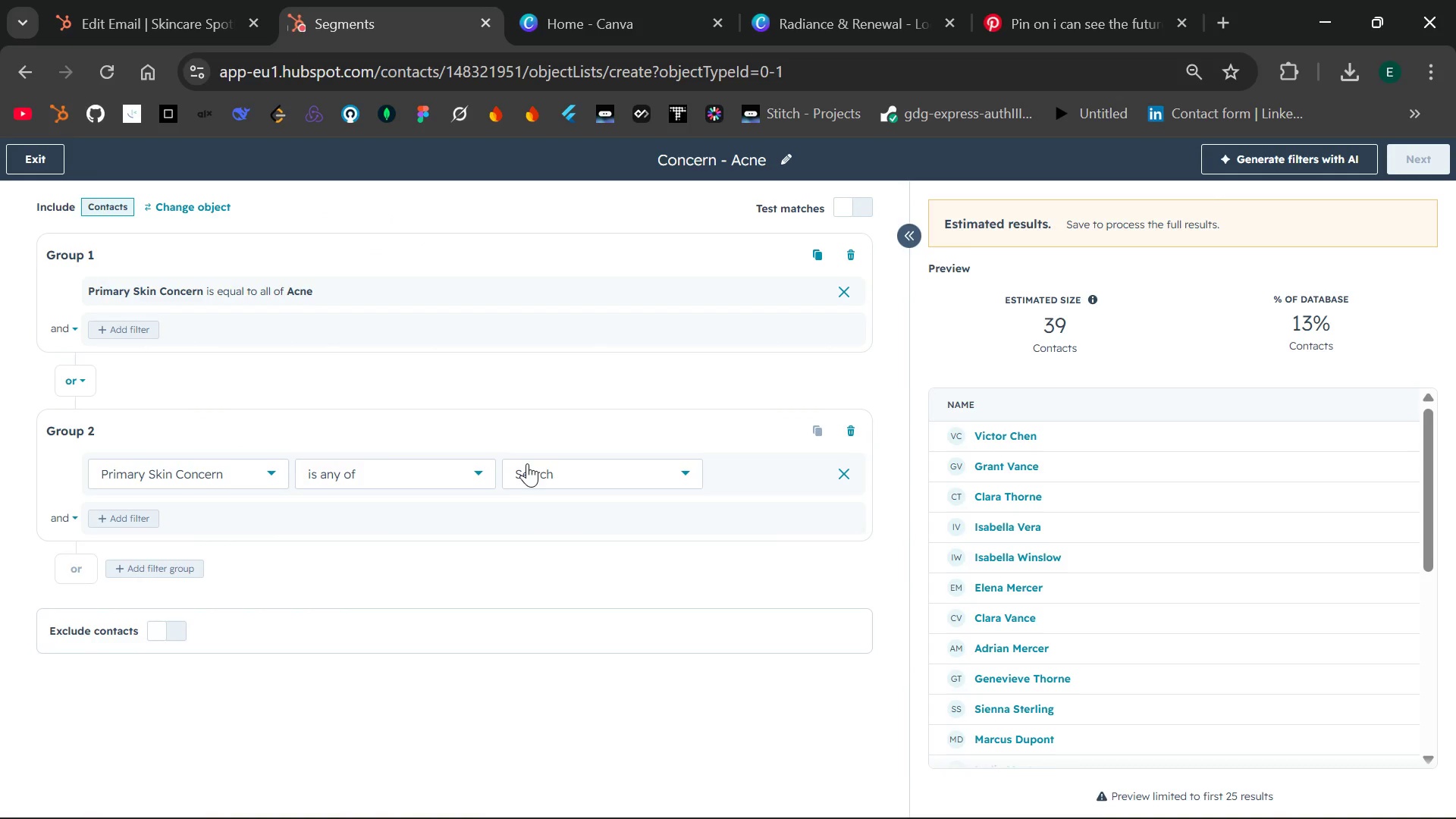 
left_click([576, 479])
 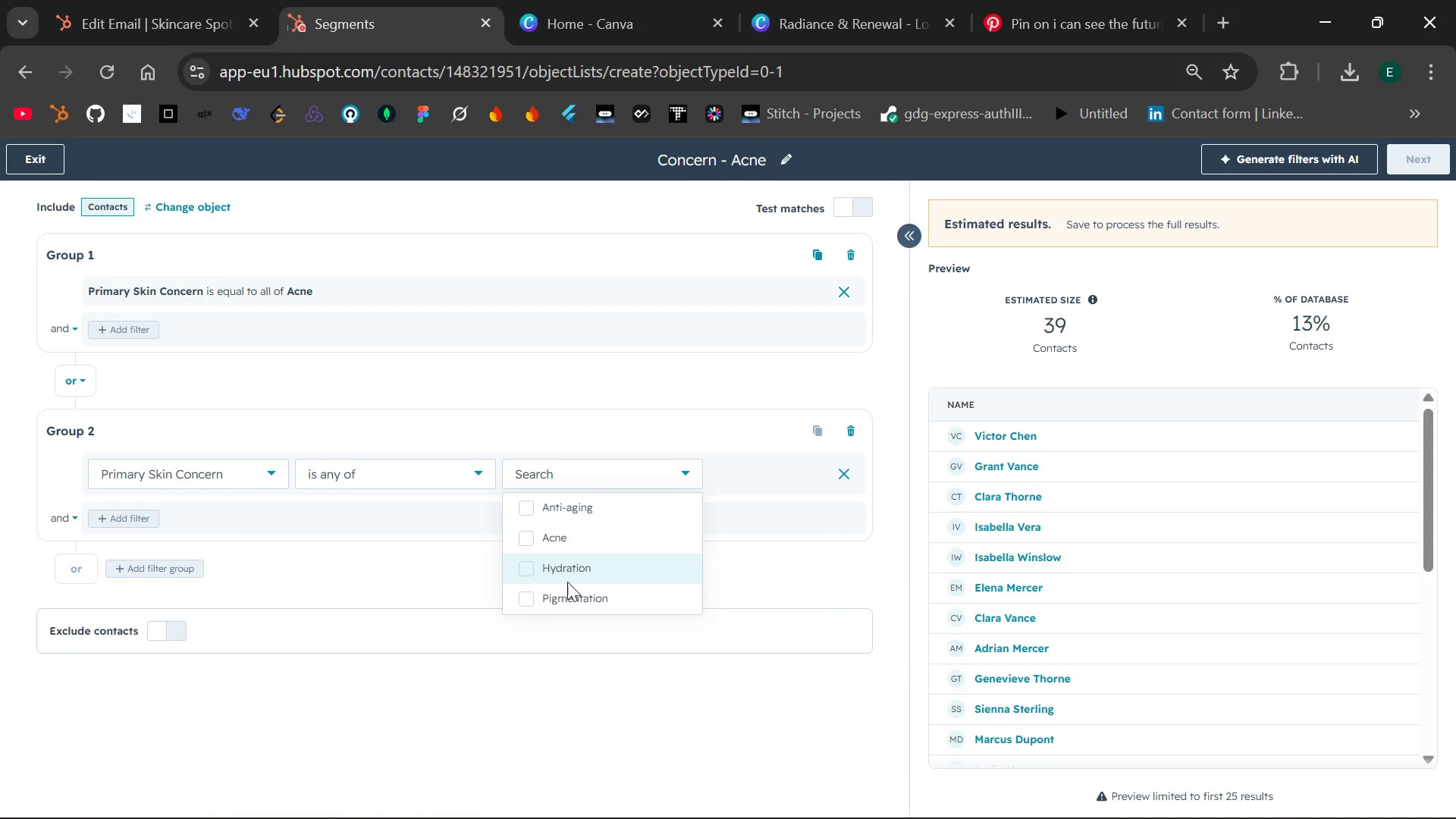 
left_click([566, 593])
 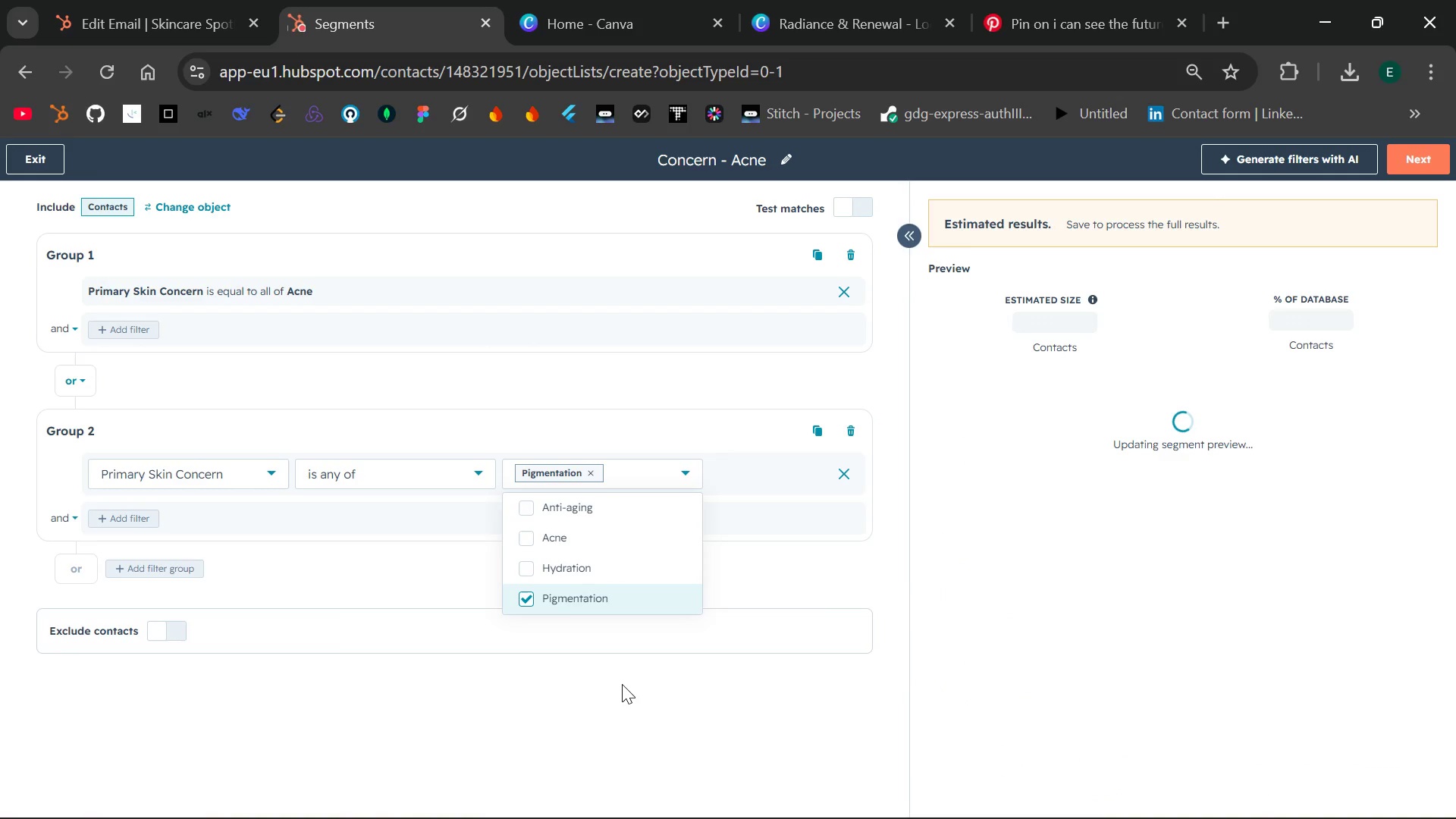 
wait(10.05)
 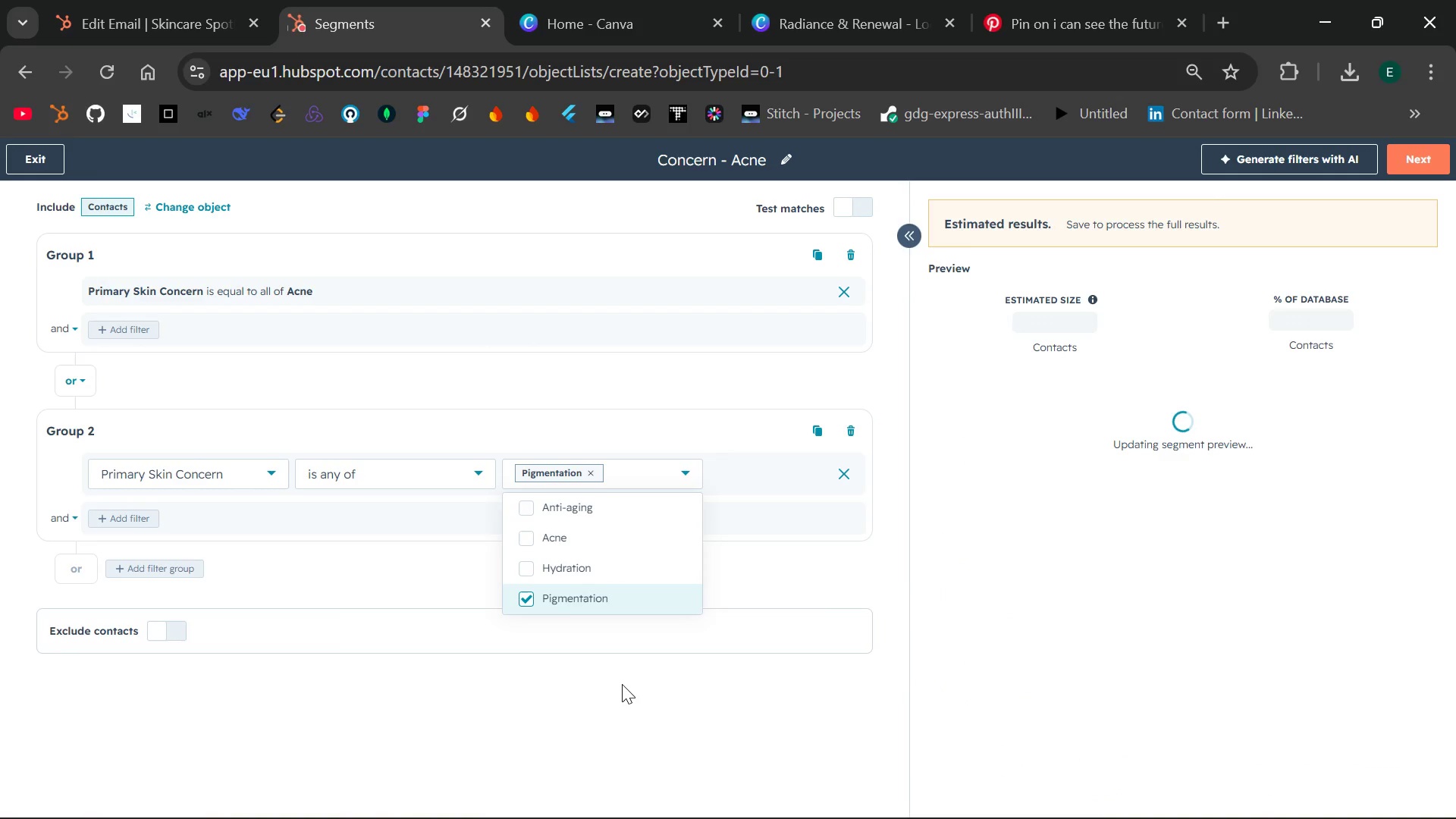 
left_click([617, 689])
 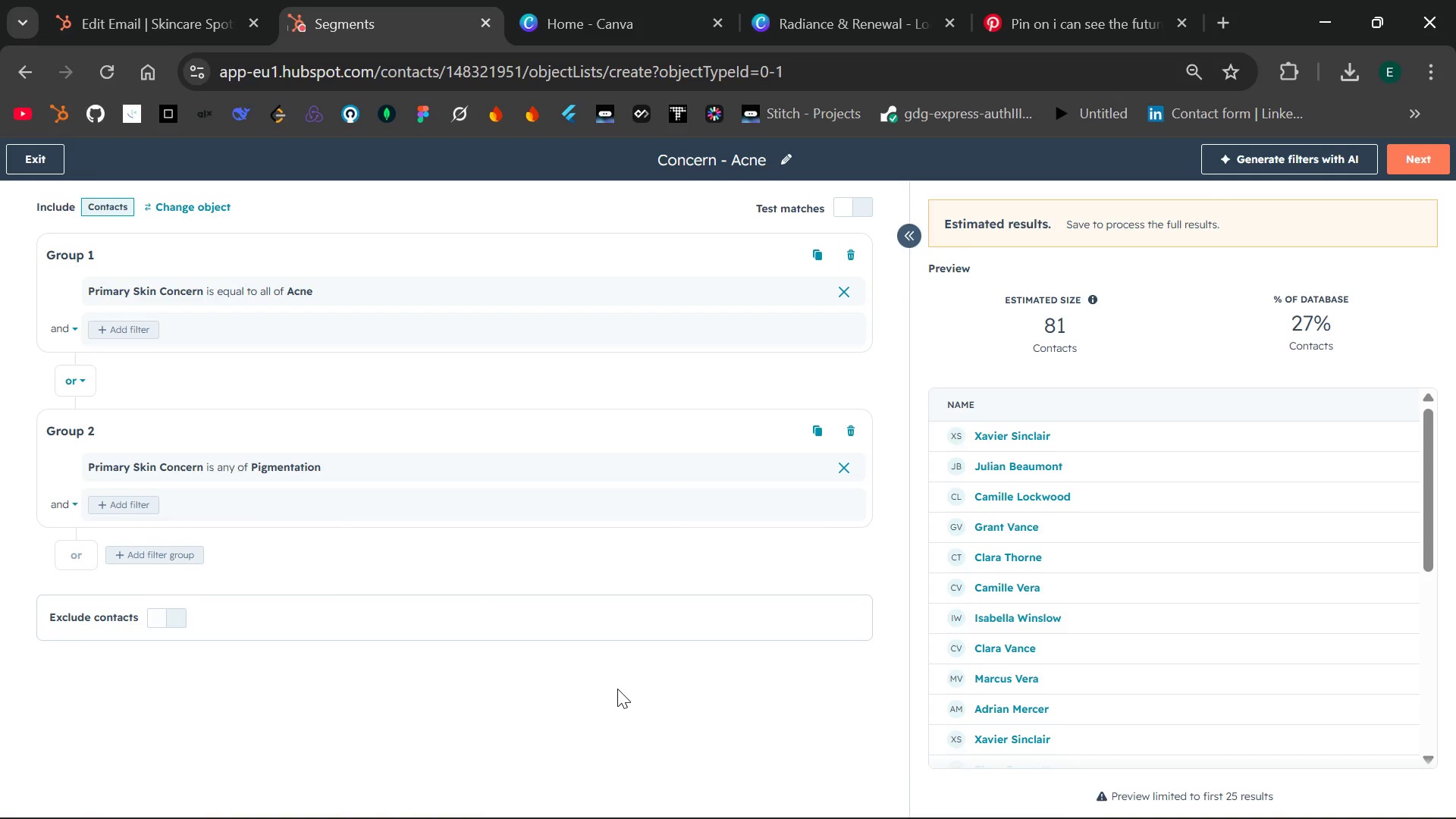 
wait(12.42)
 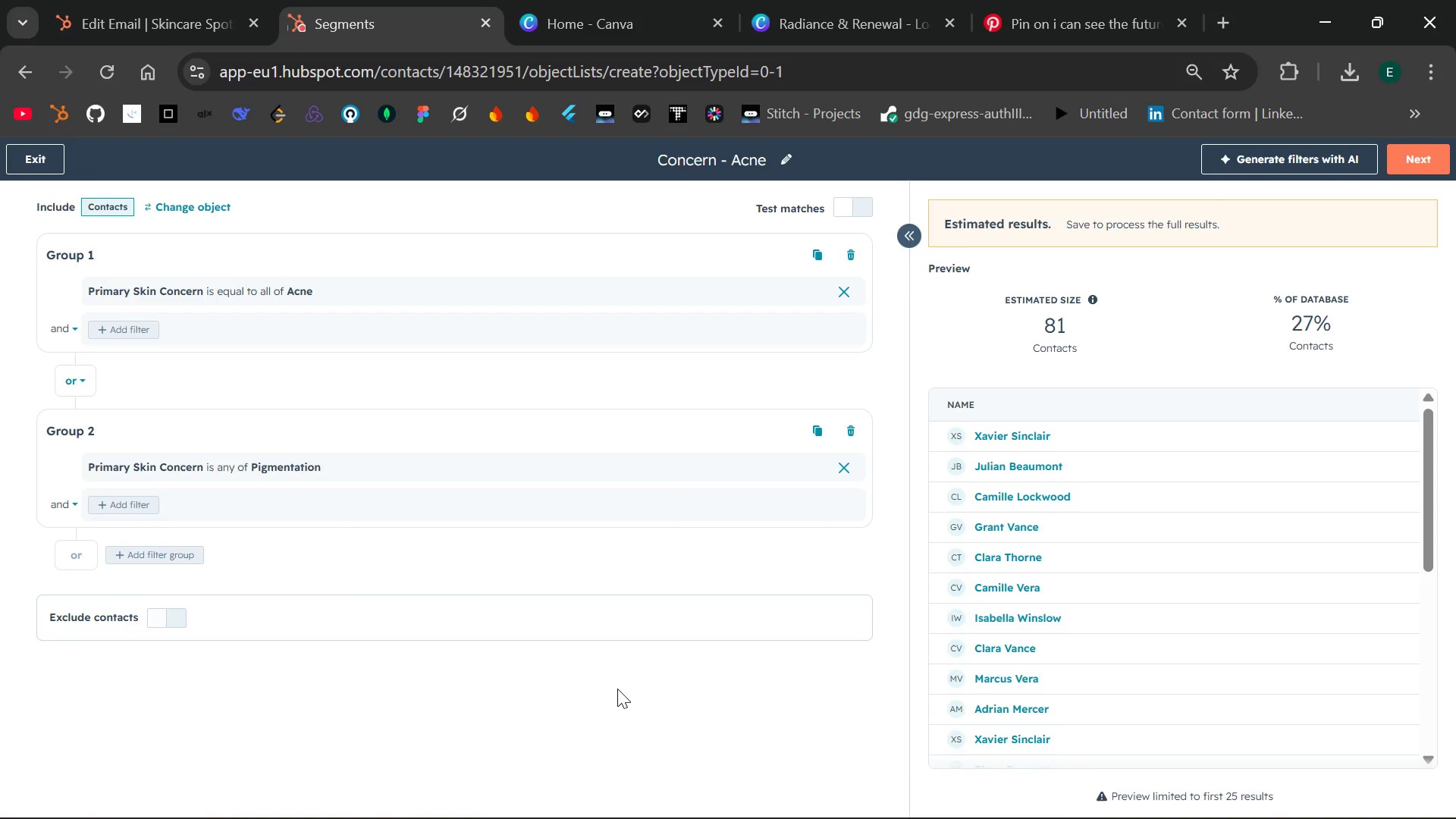 
left_click([847, 469])
 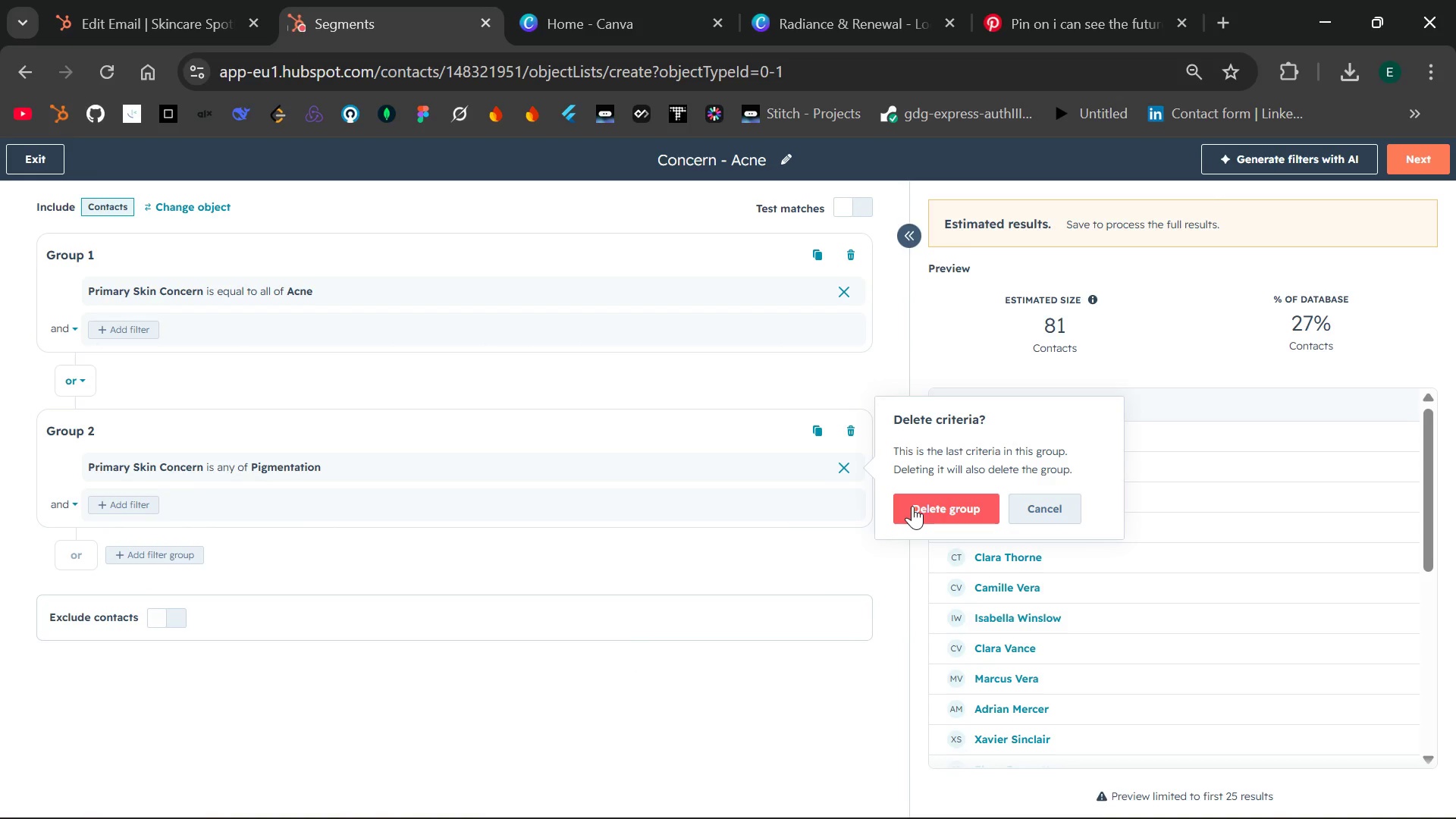 
left_click([912, 506])
 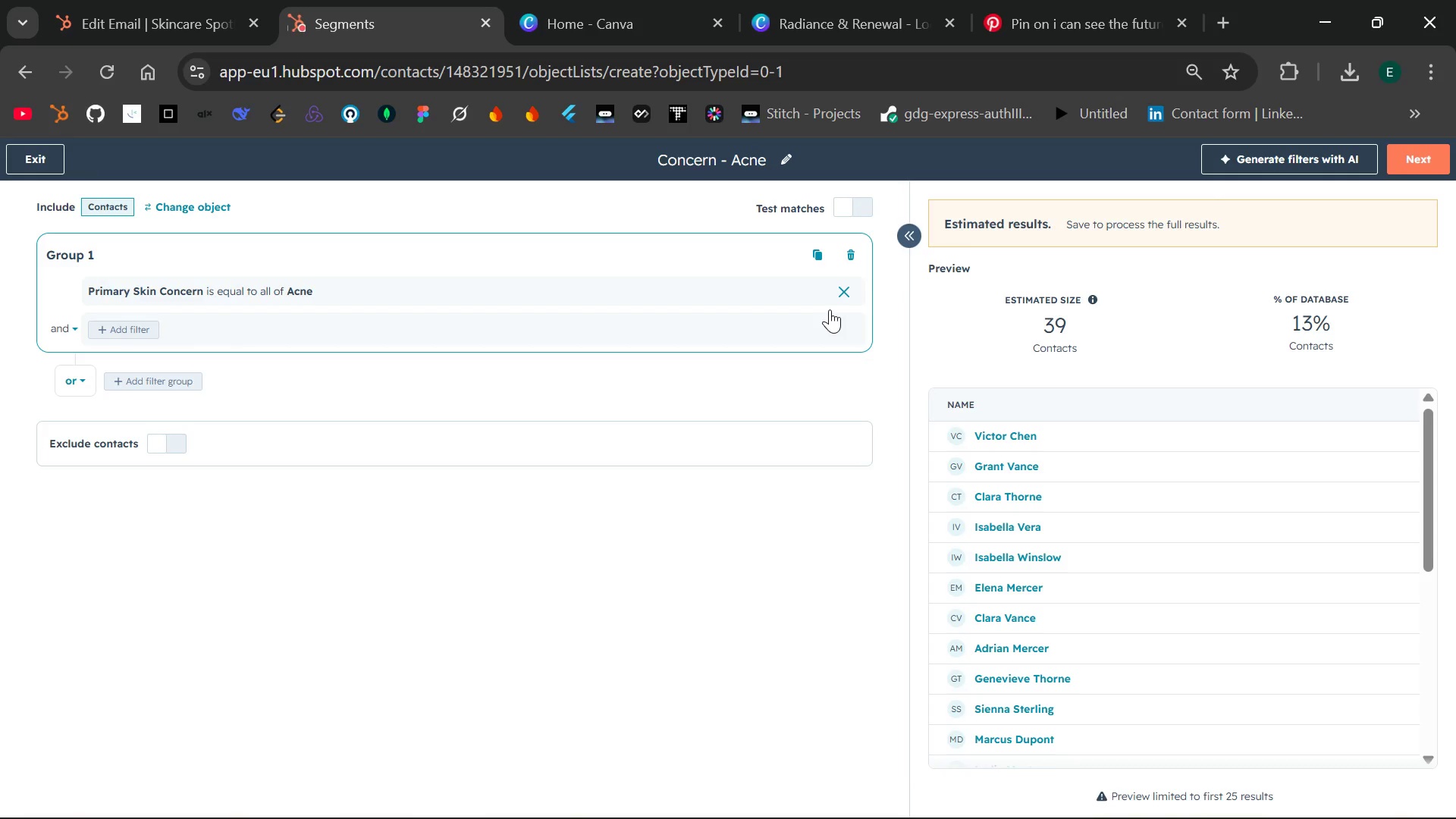 
wait(115.36)
 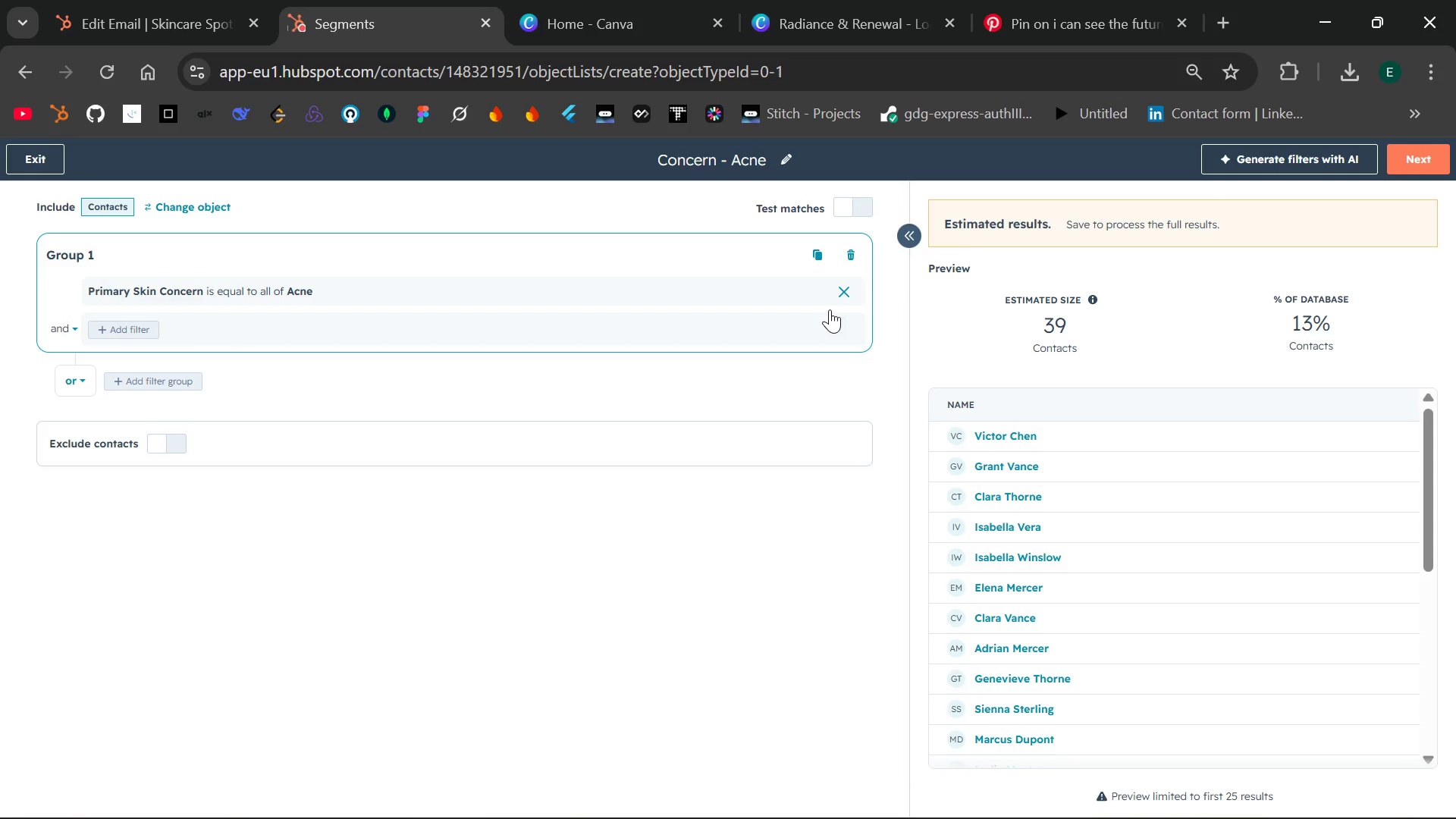 
left_click([177, 375])
 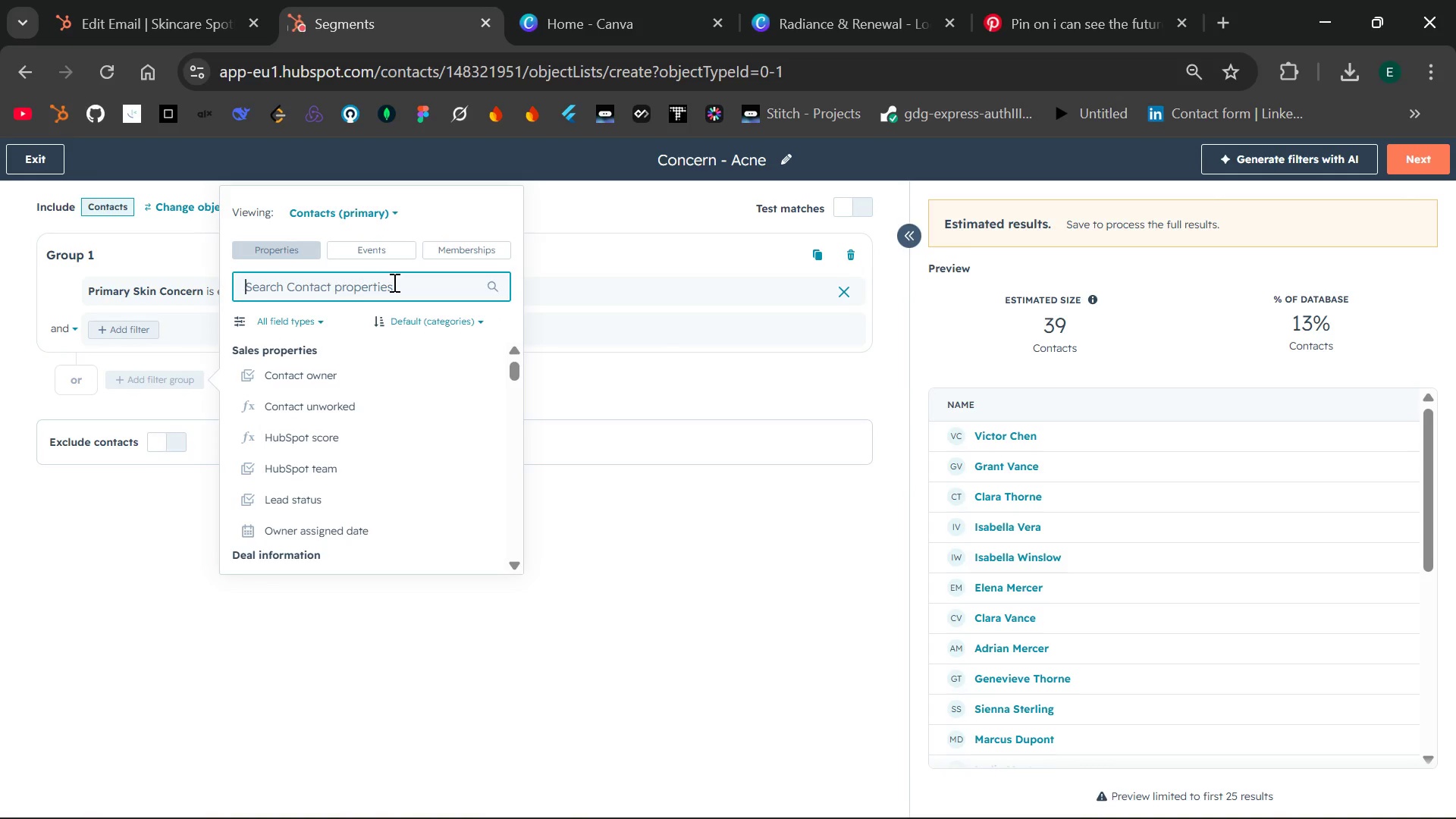 
key(L)
 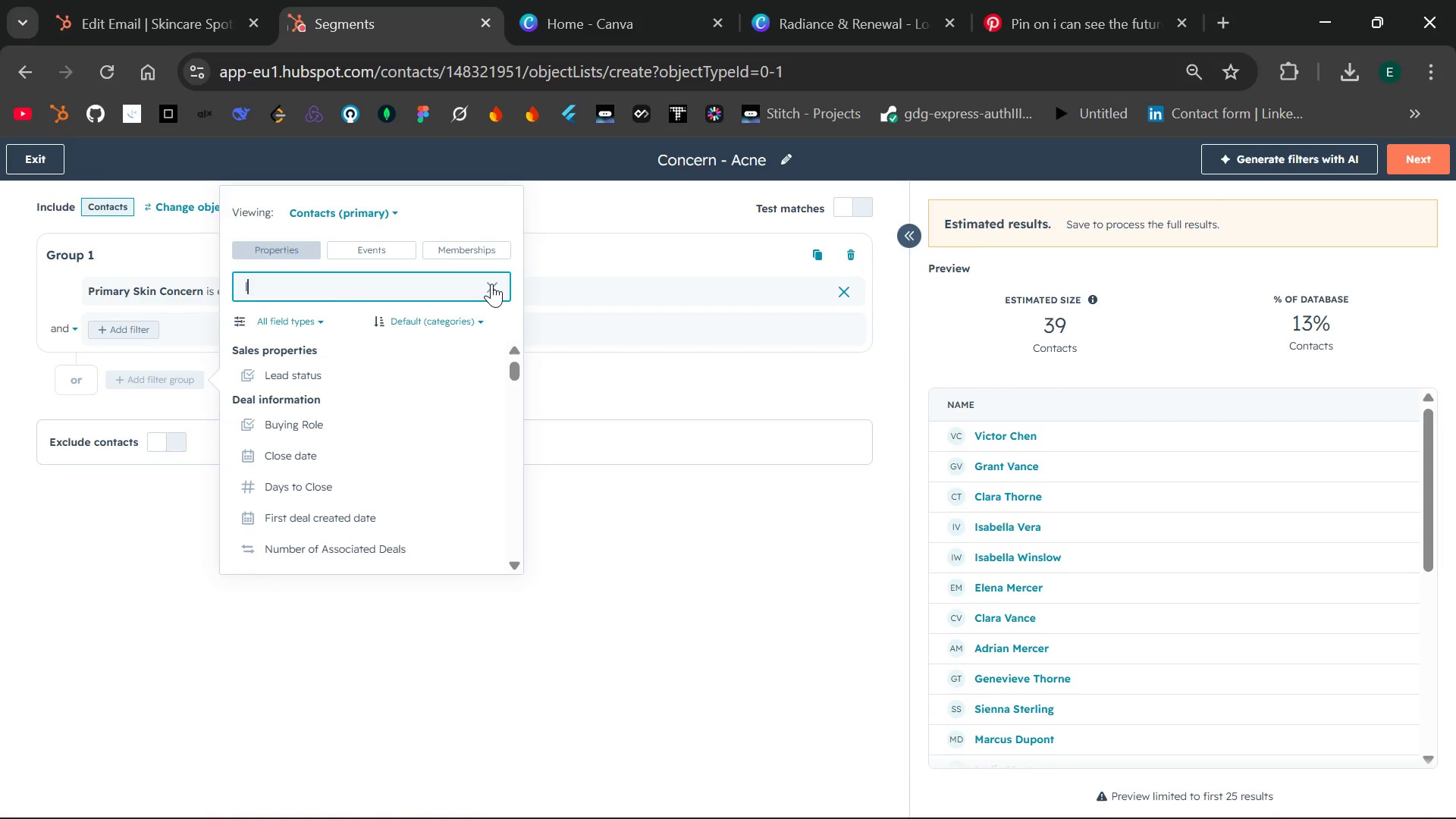 
wait(58.41)
 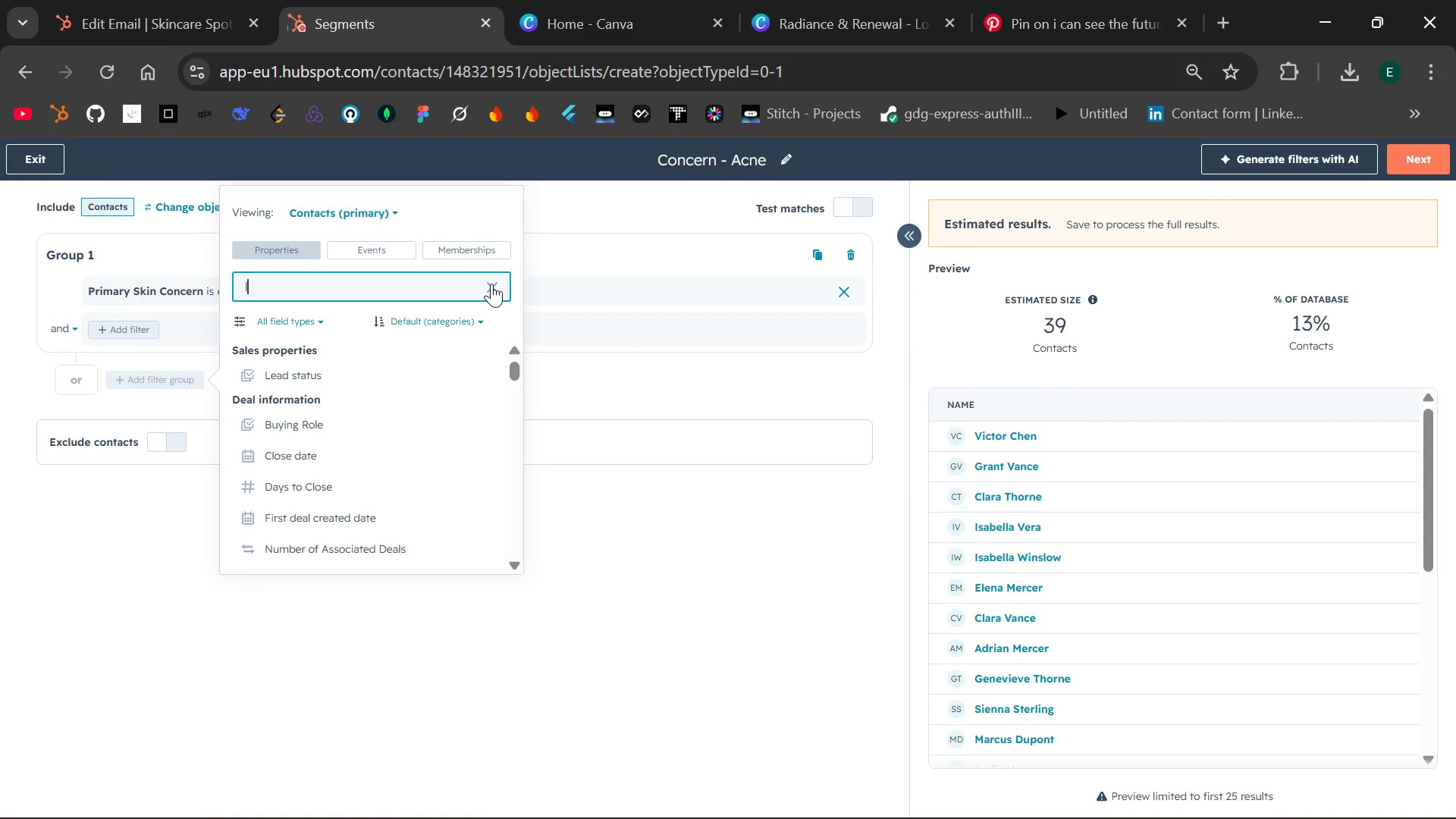 
left_click([588, 540])
 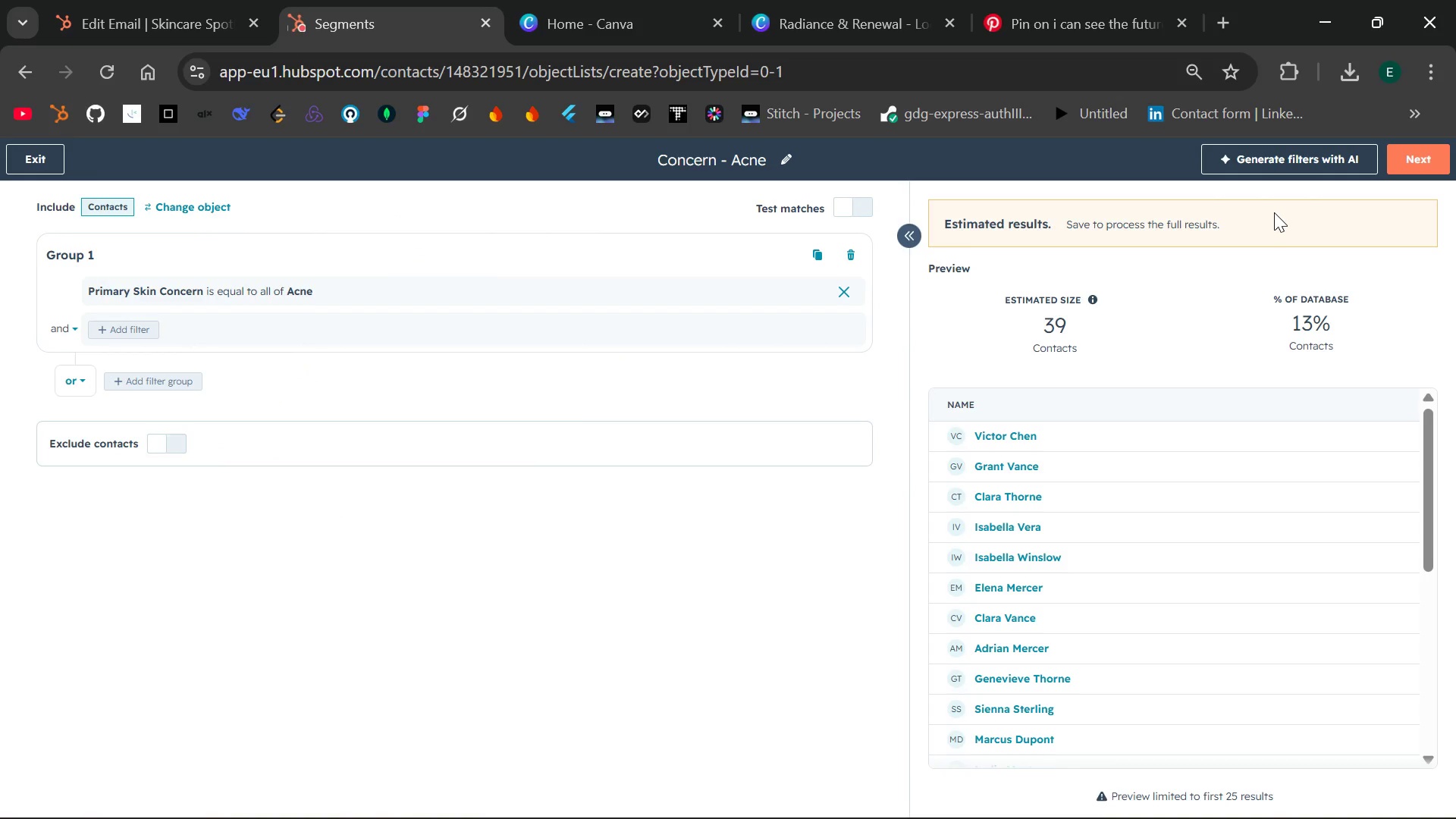 
left_click([1421, 165])
 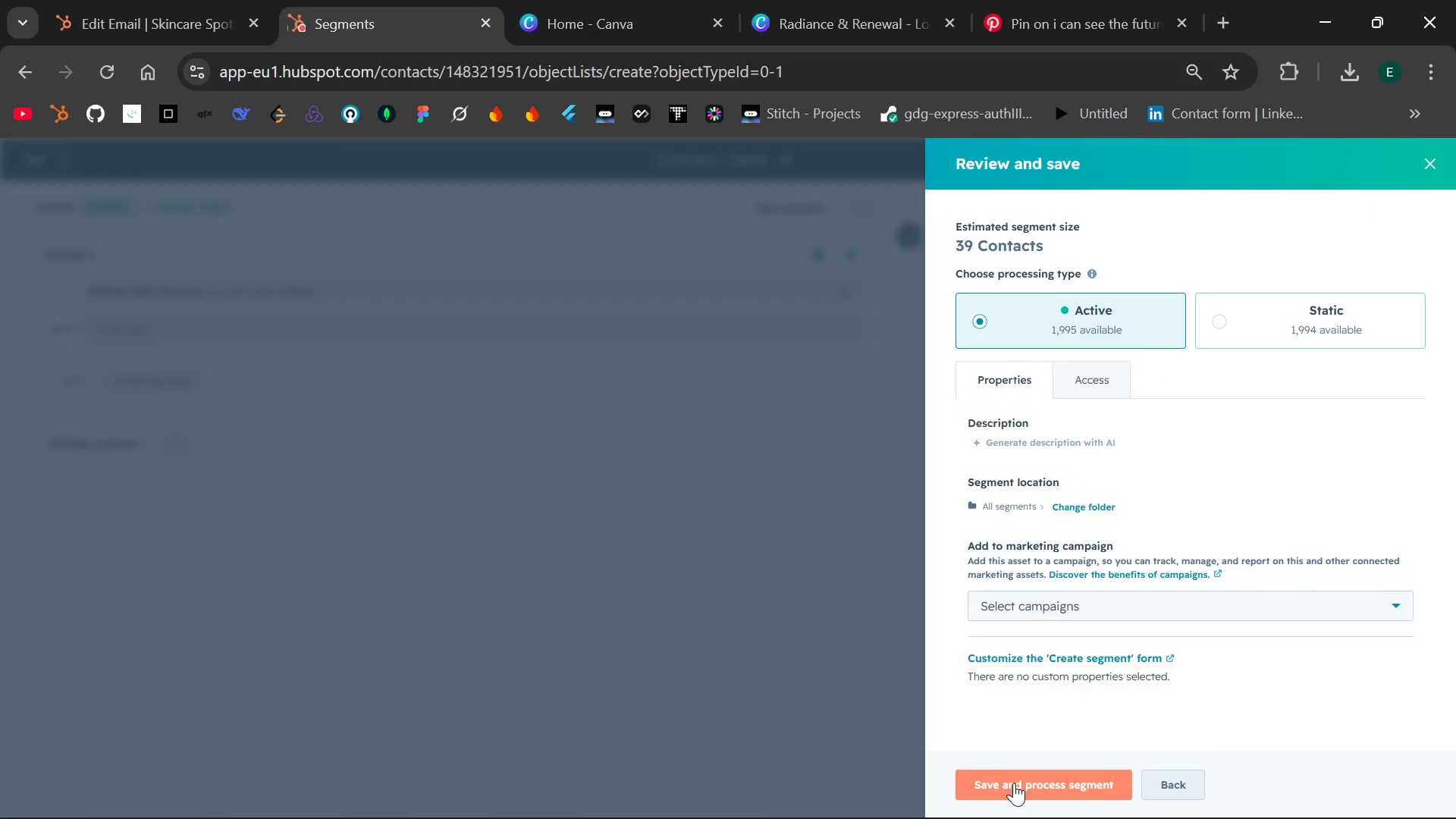 
left_click([1012, 788])
 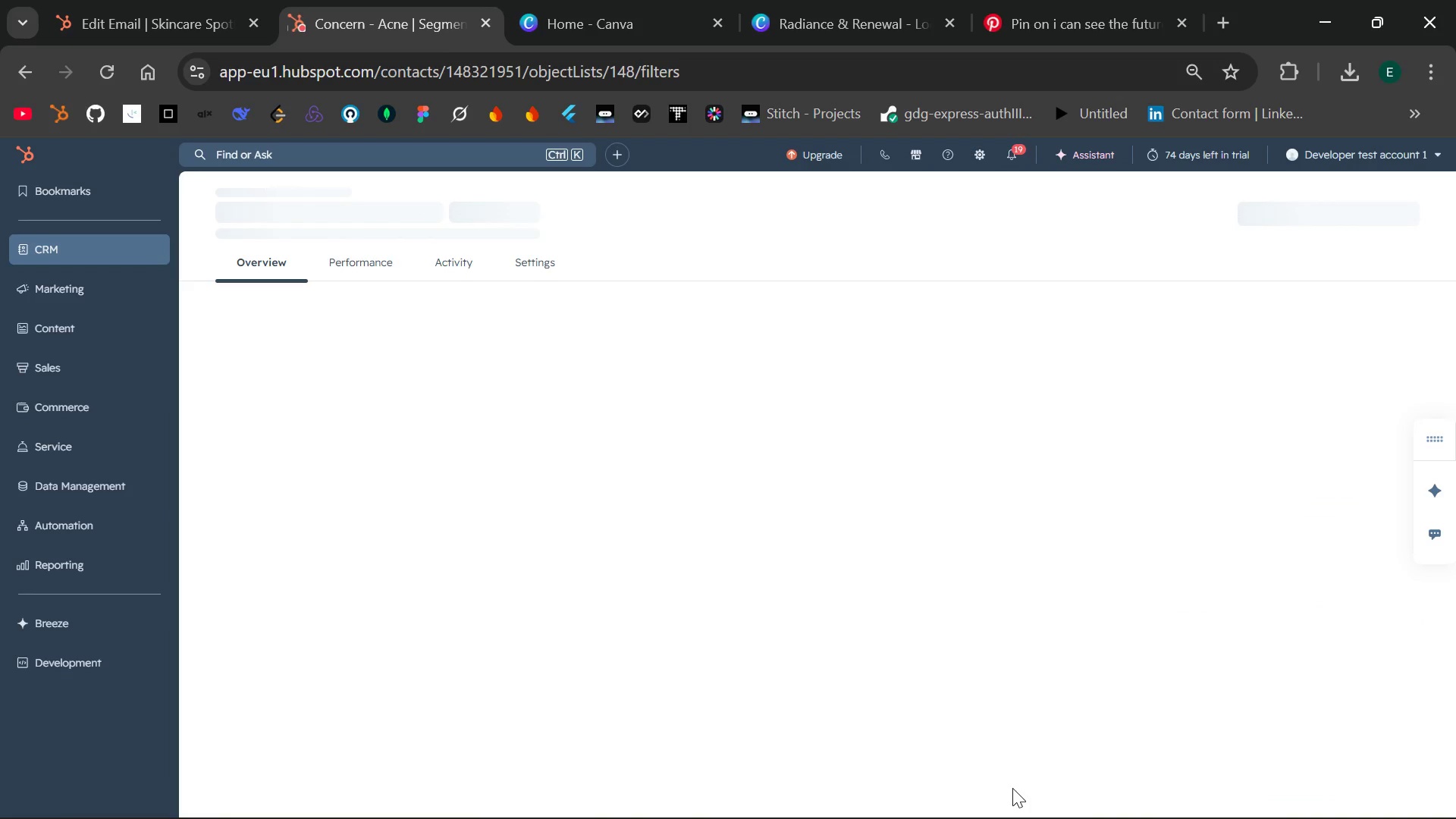 
wait(10.02)
 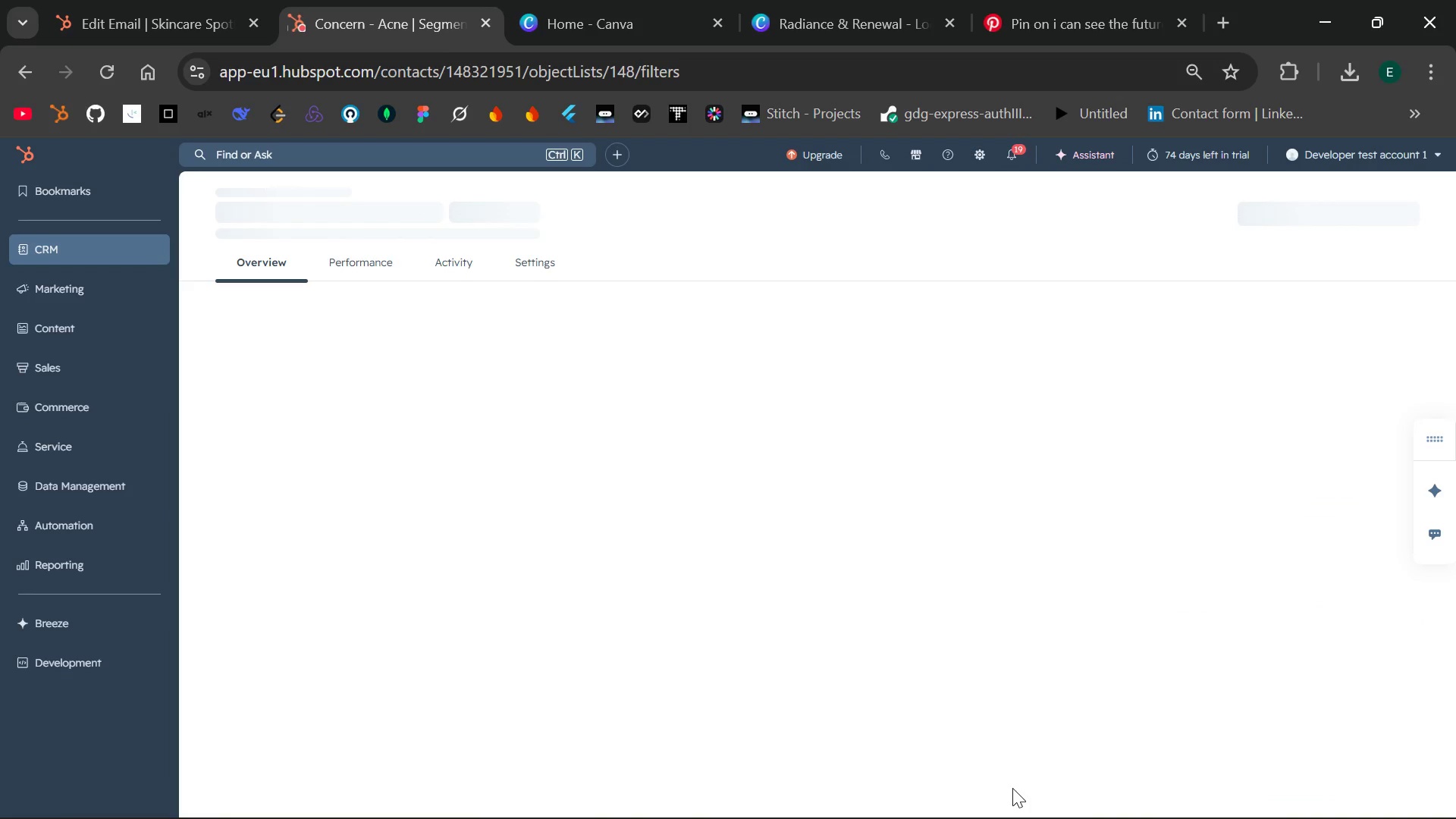 
left_click([1385, 209])
 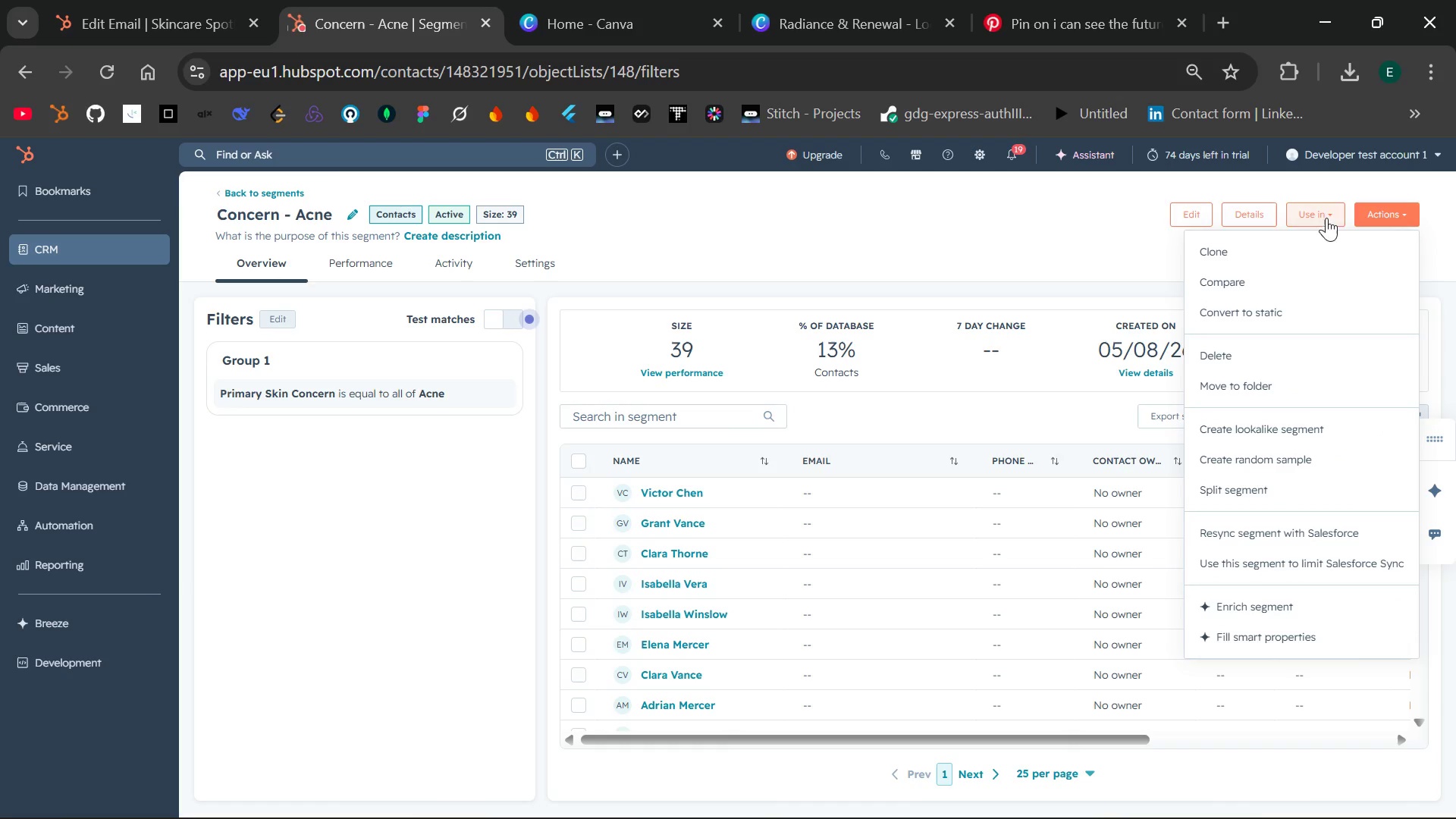 
left_click([1040, 233])
 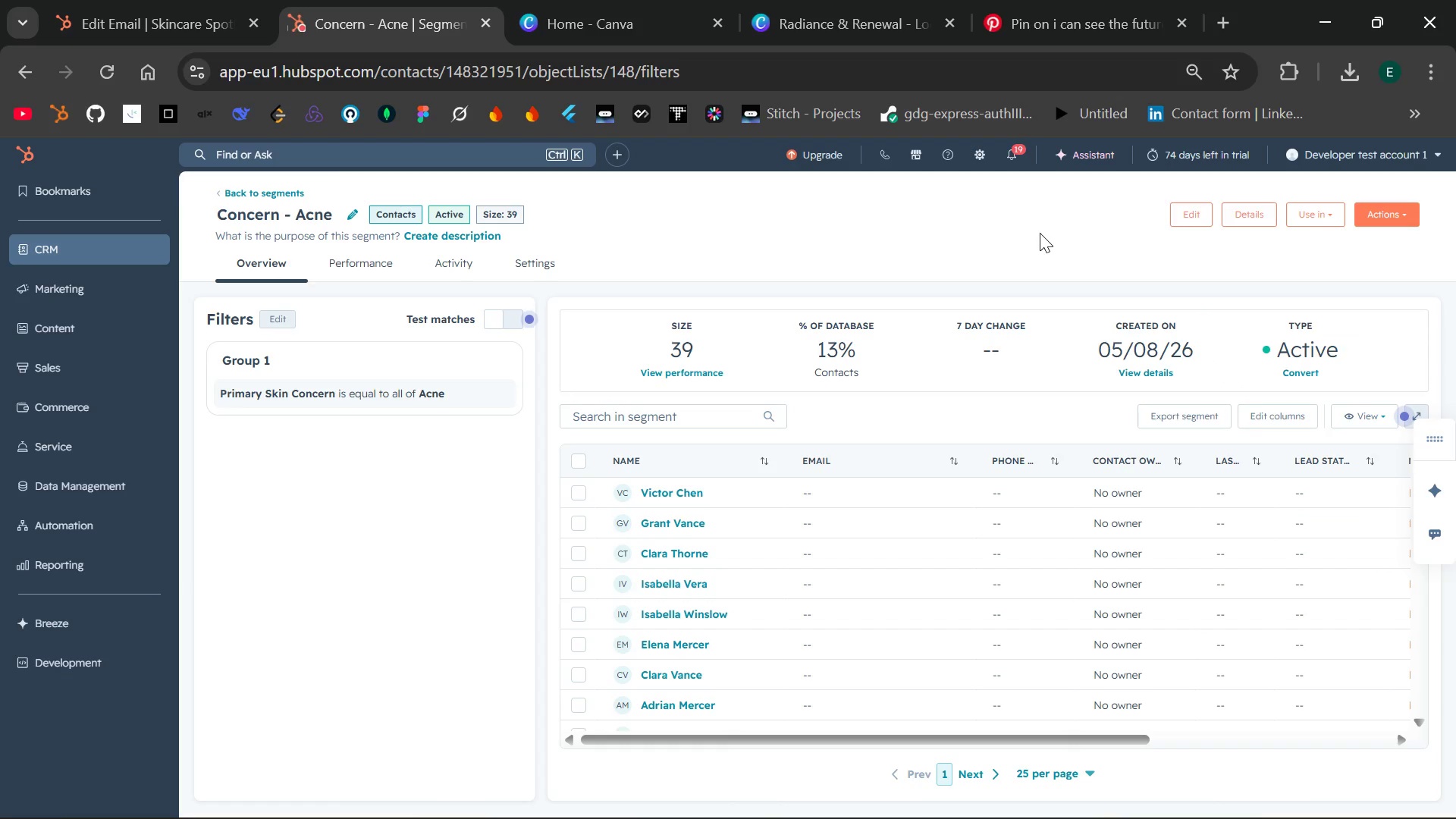 
key(PrintScreen)
 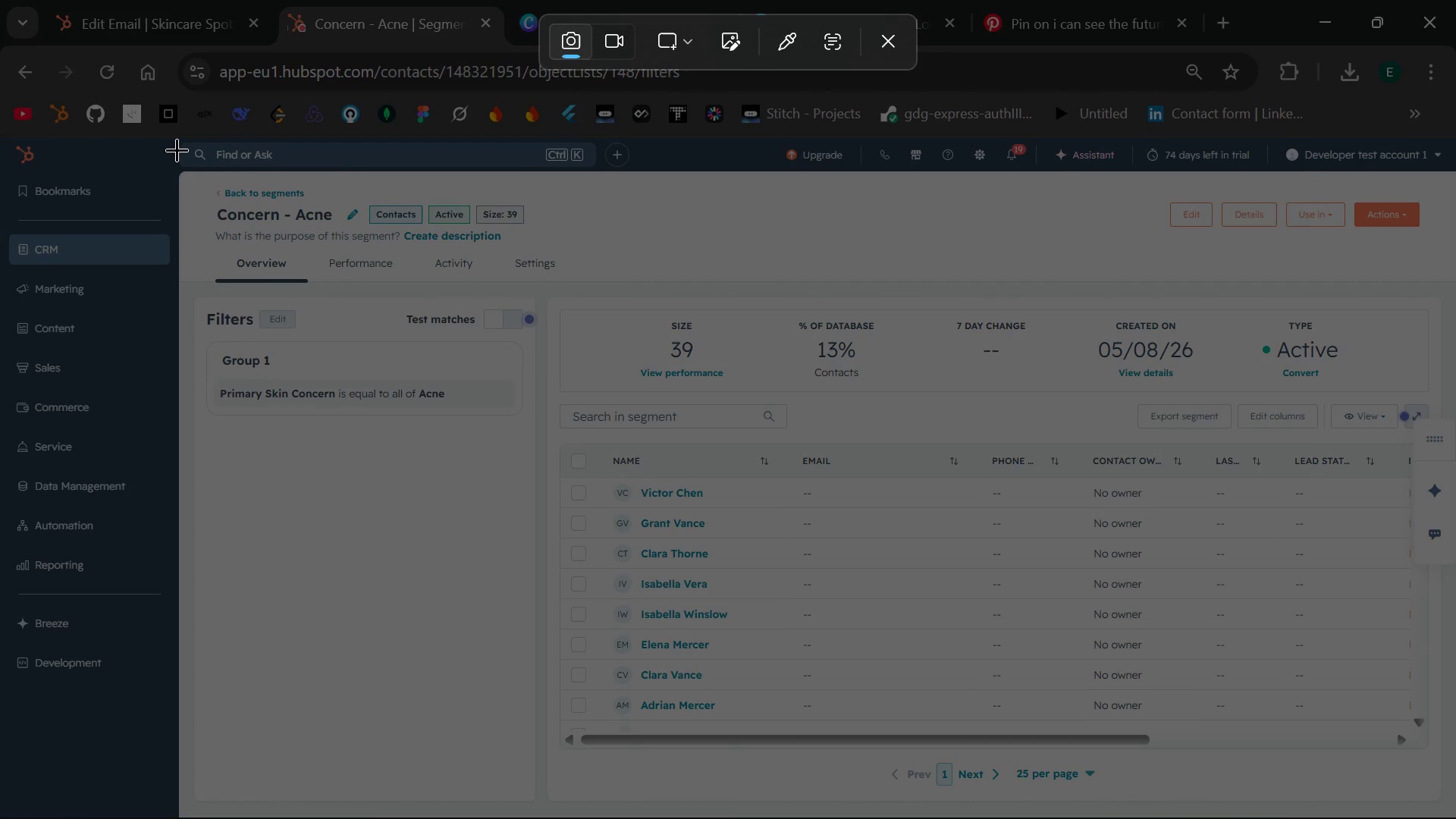 
left_click_drag(start_coordinate=[2, 137], to_coordinate=[1454, 818])
 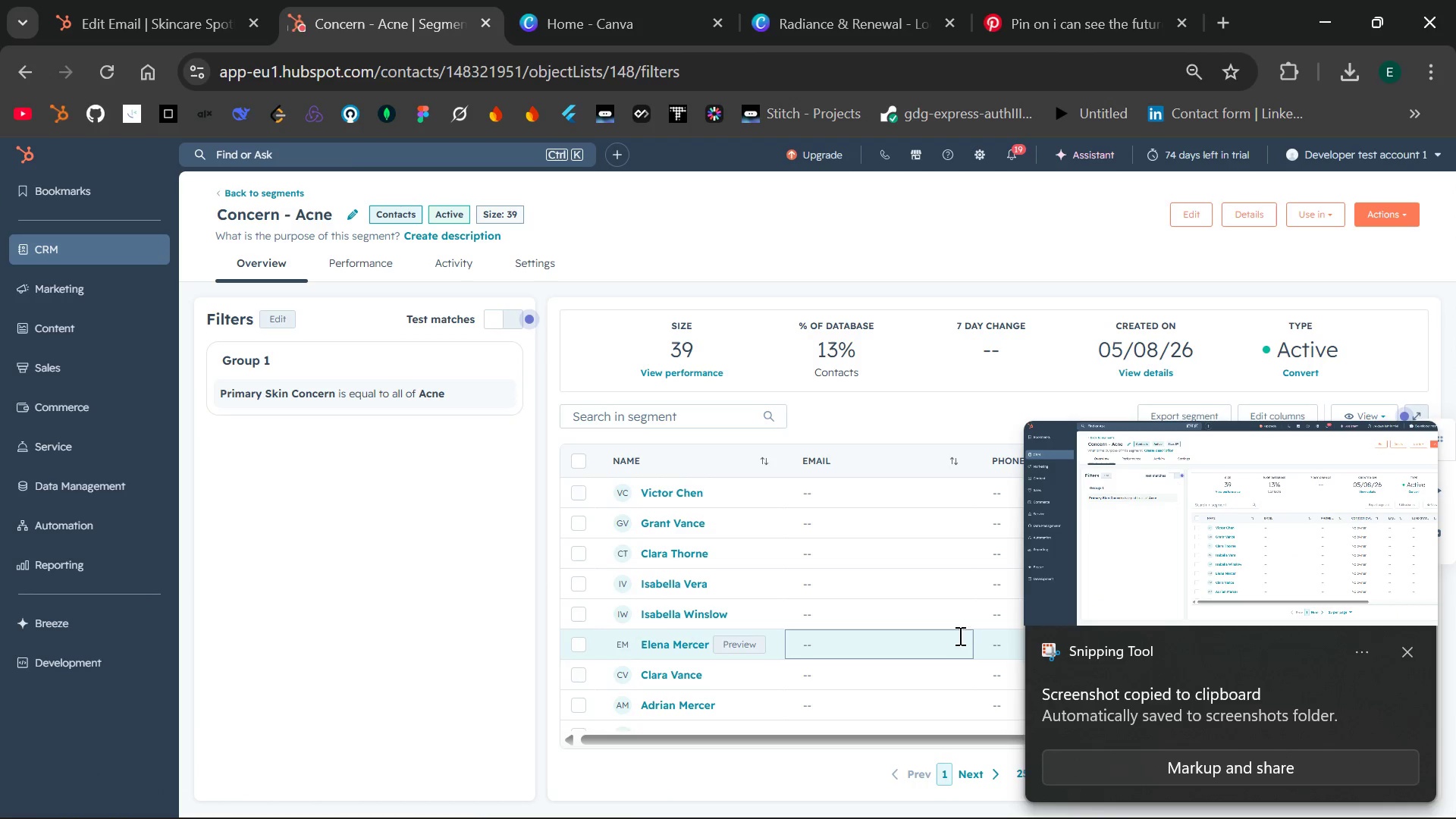 
wait(5.28)
 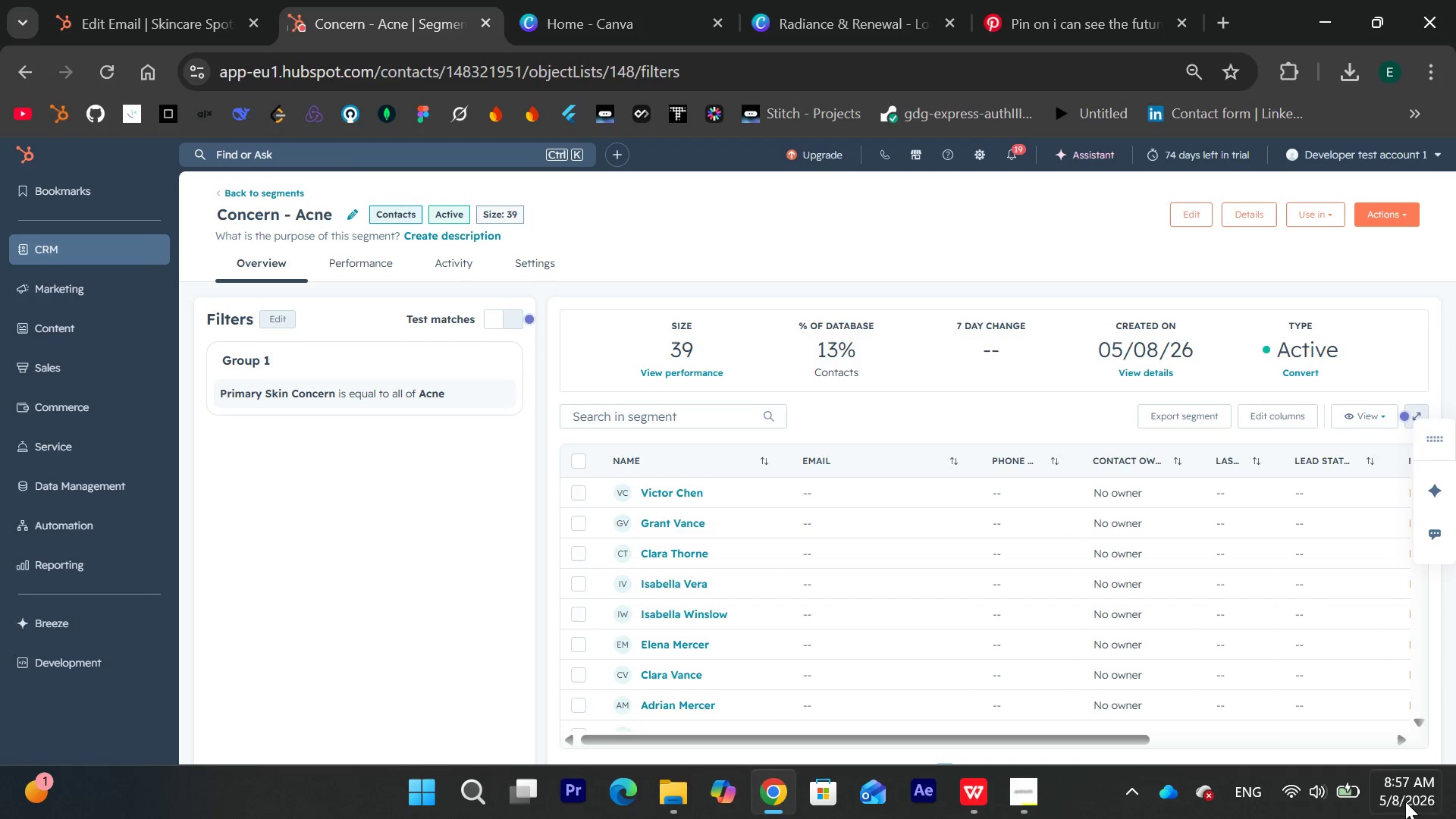 
left_click([1406, 651])
 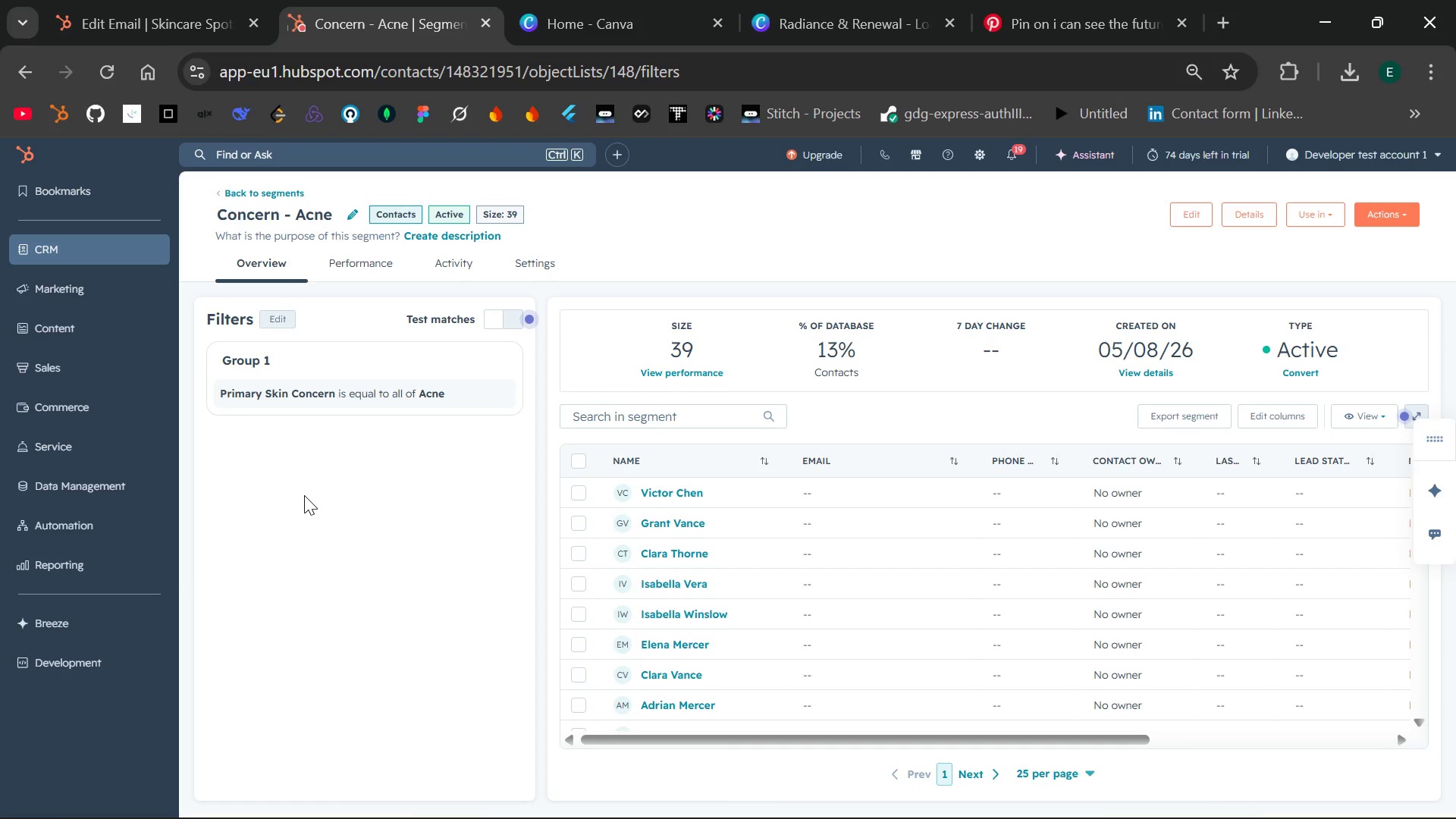 
wait(6.11)
 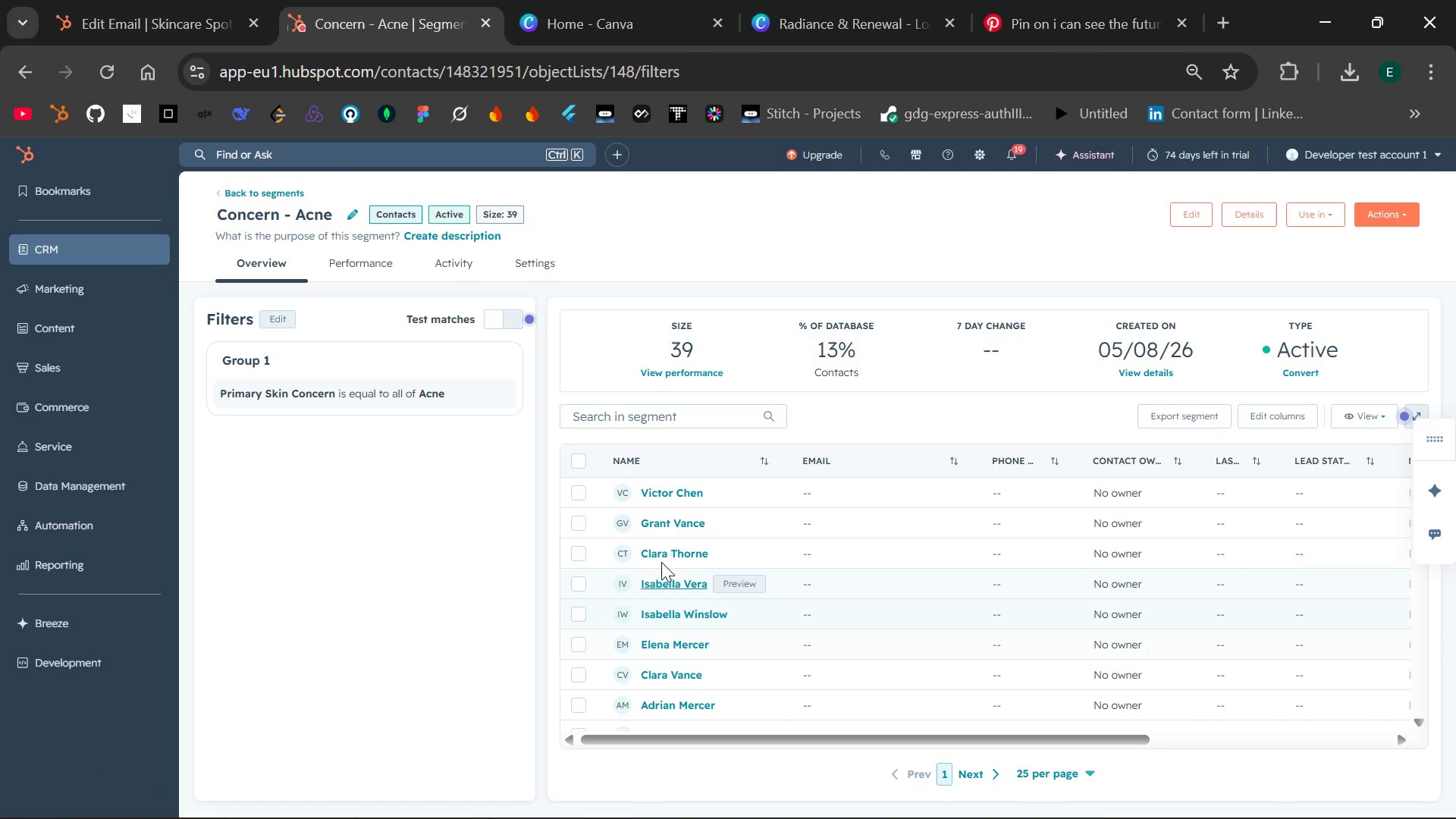 
left_click([266, 187])
 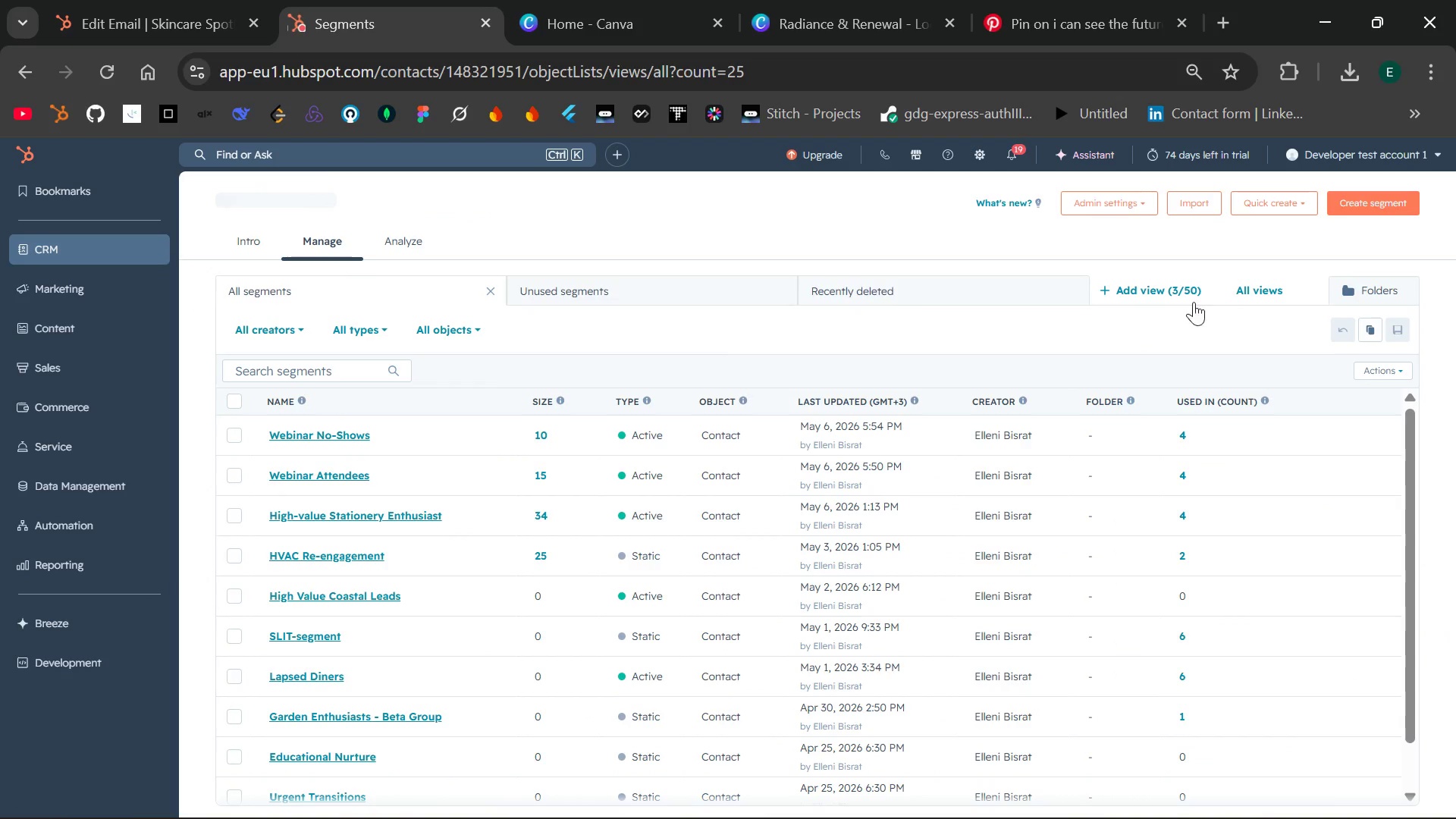 
wait(5.95)
 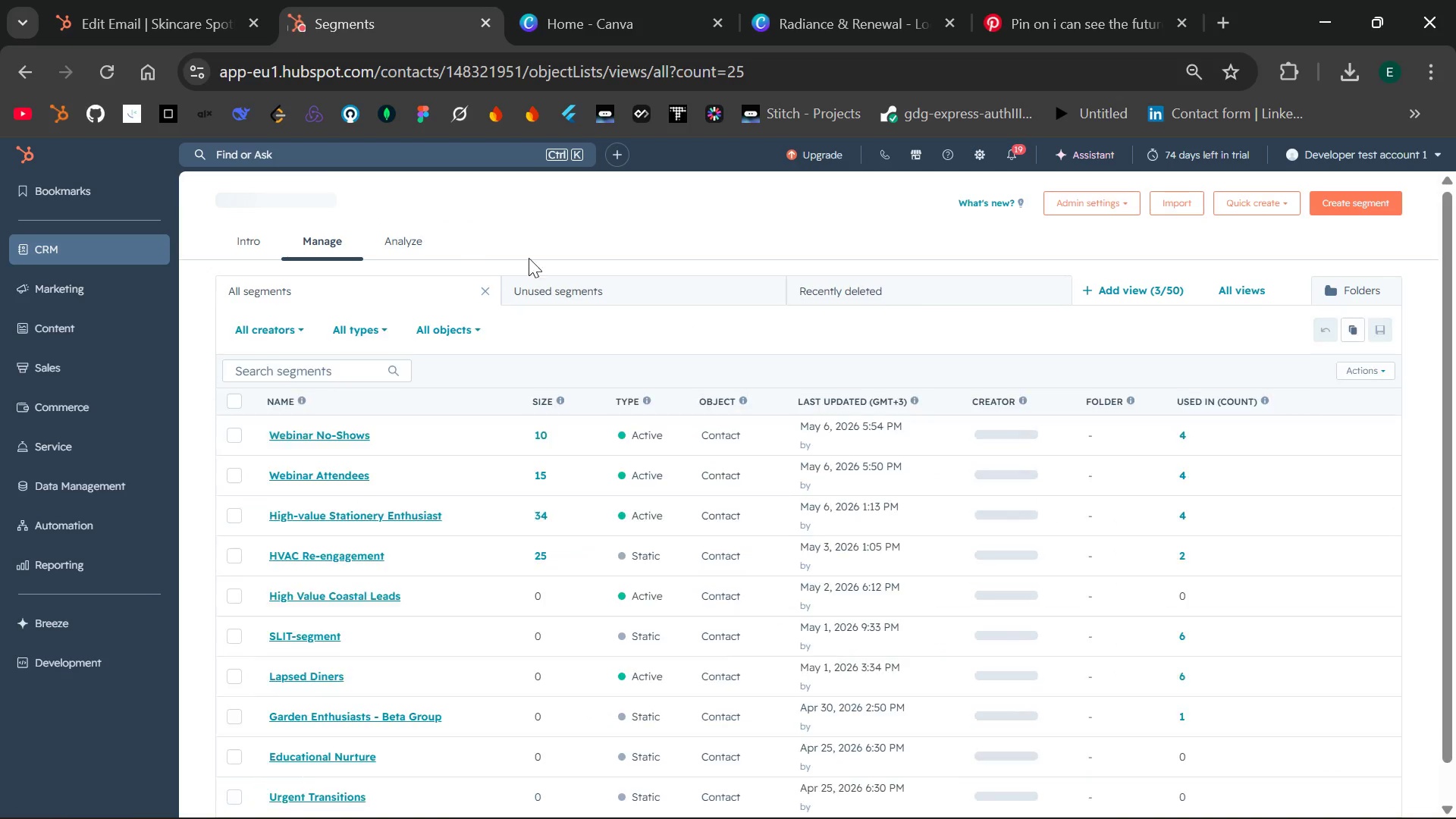 
left_click([1364, 203])
 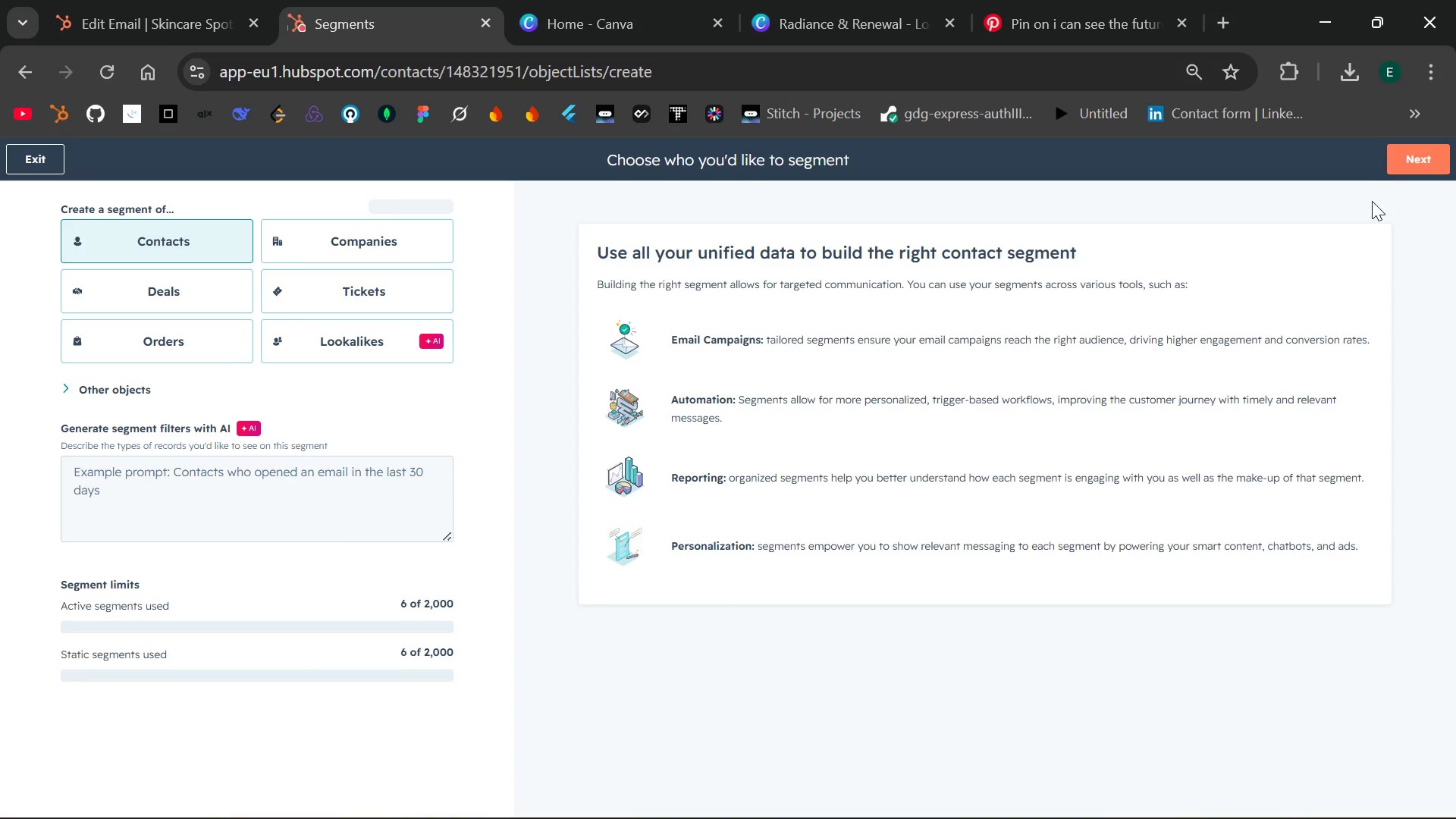 
left_click([1400, 160])
 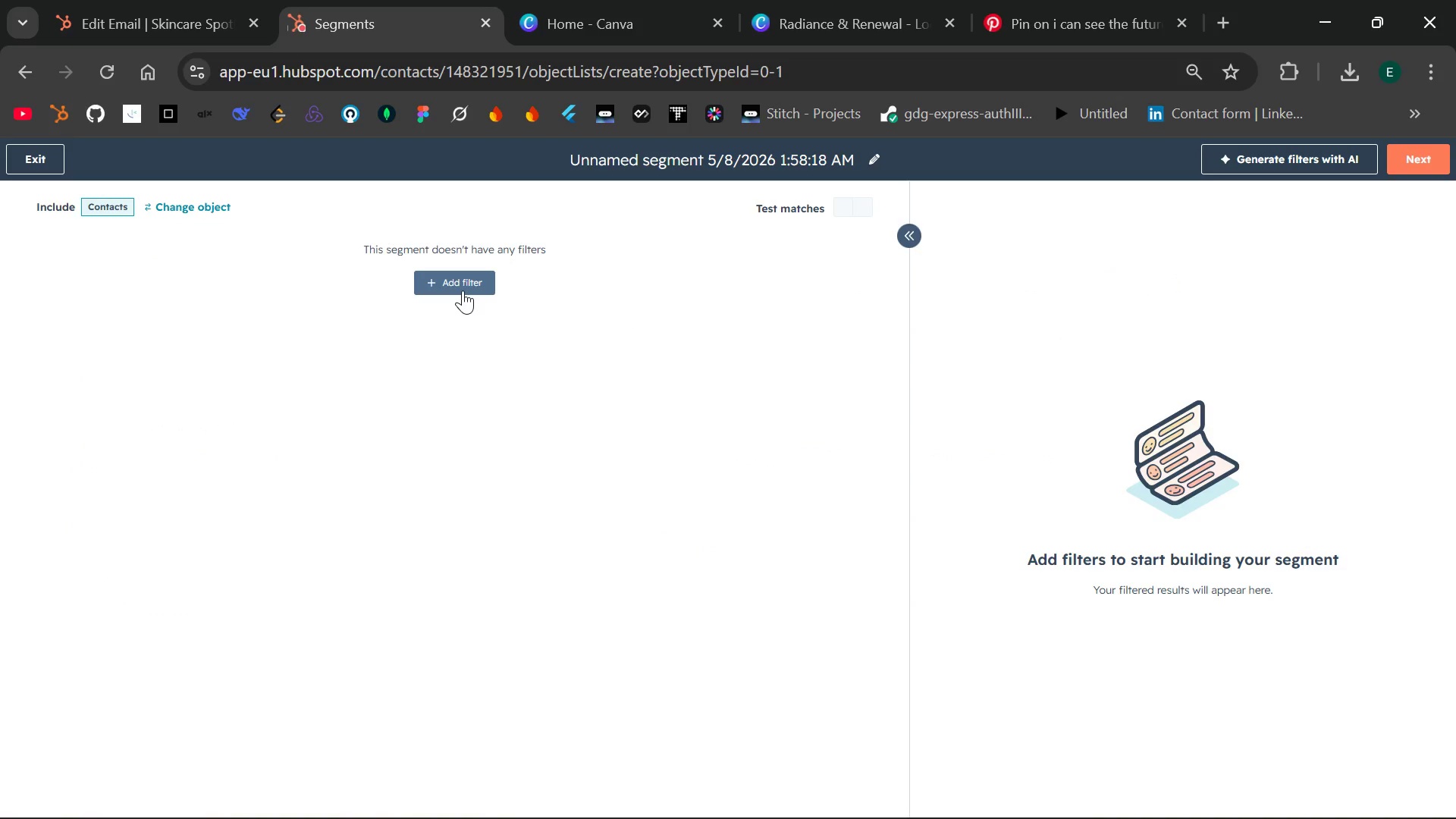 
wait(10.66)
 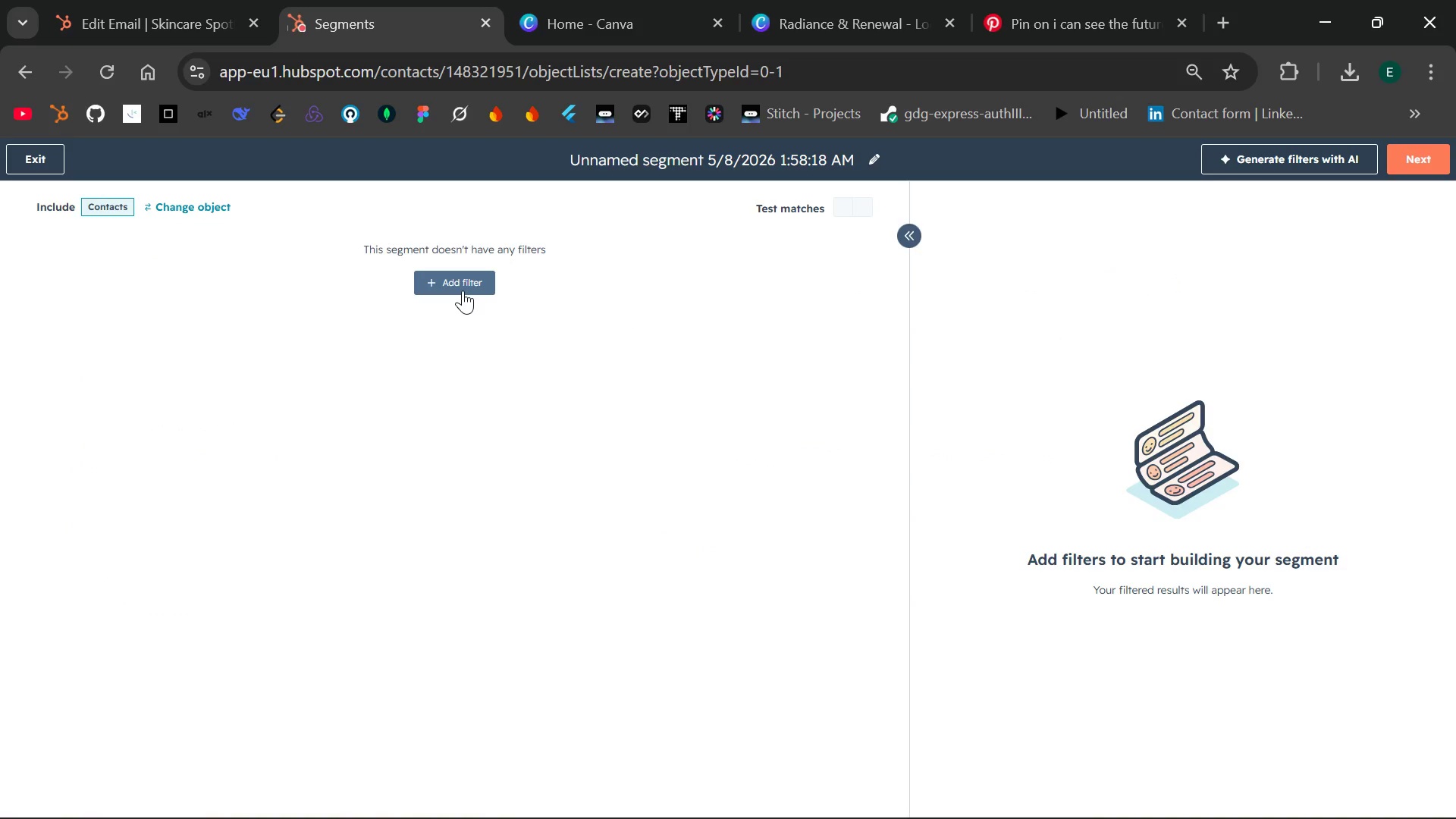 
left_click([463, 290])
 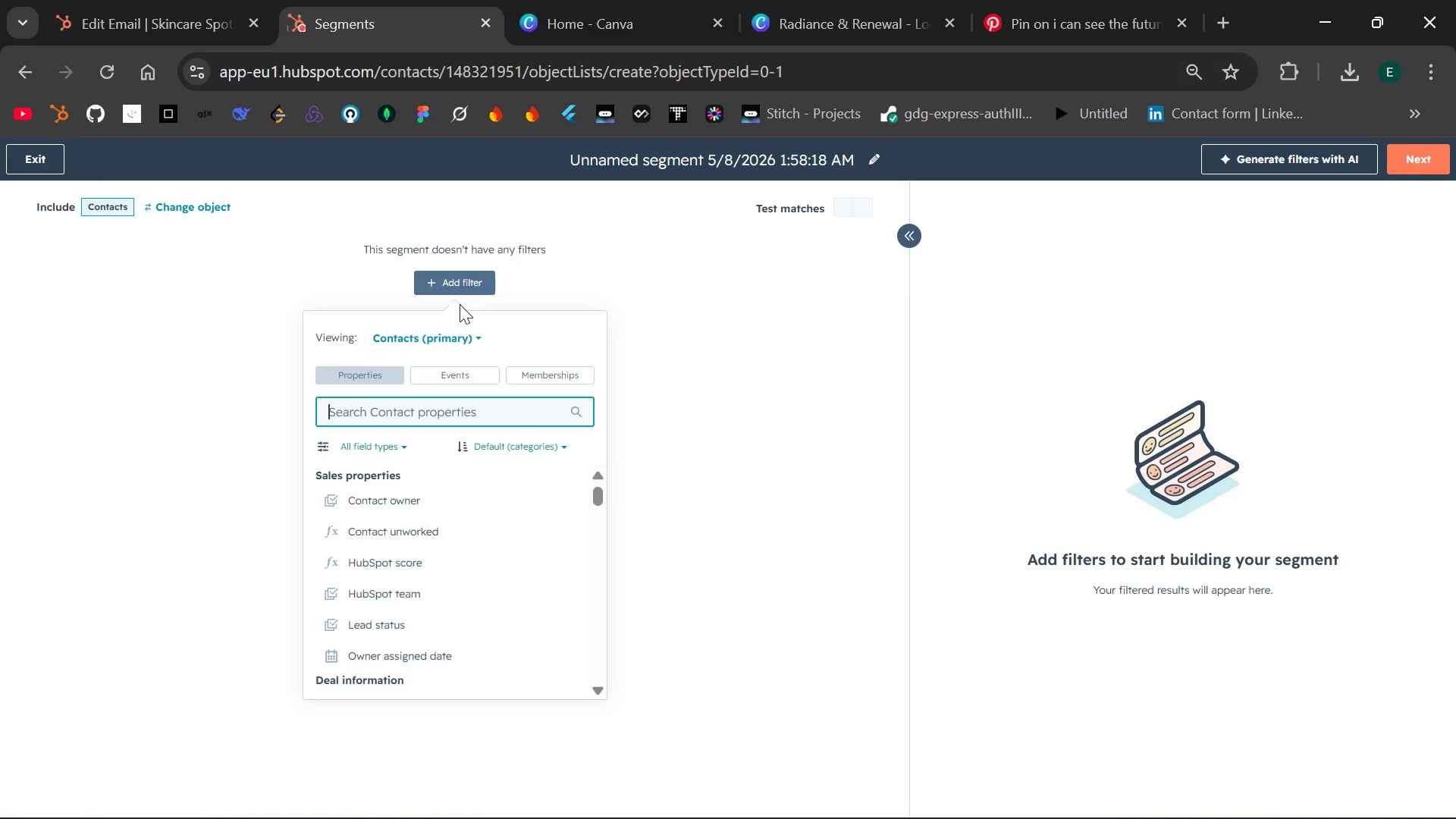 
wait(9.11)
 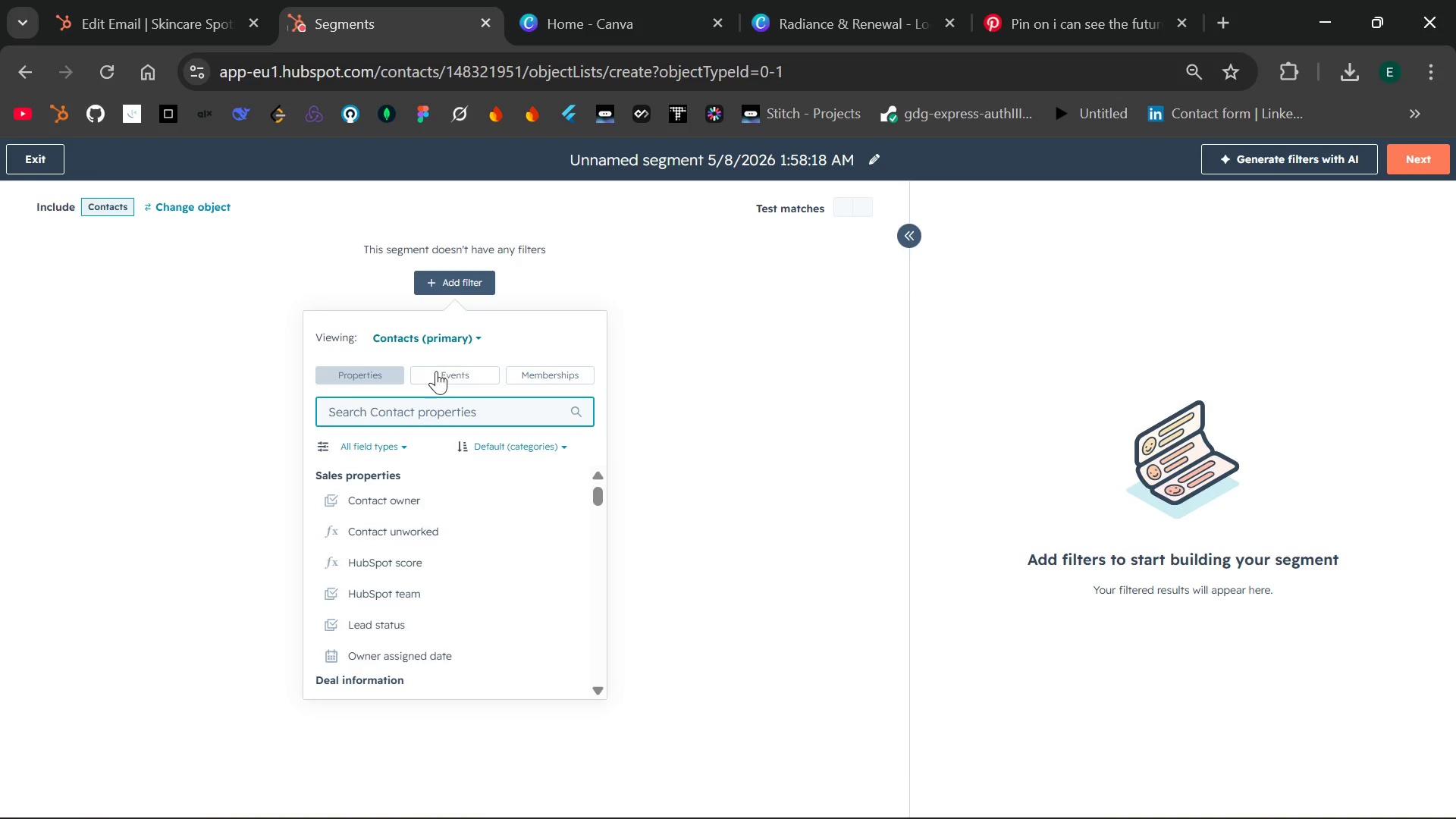 
key(Shift+V)
 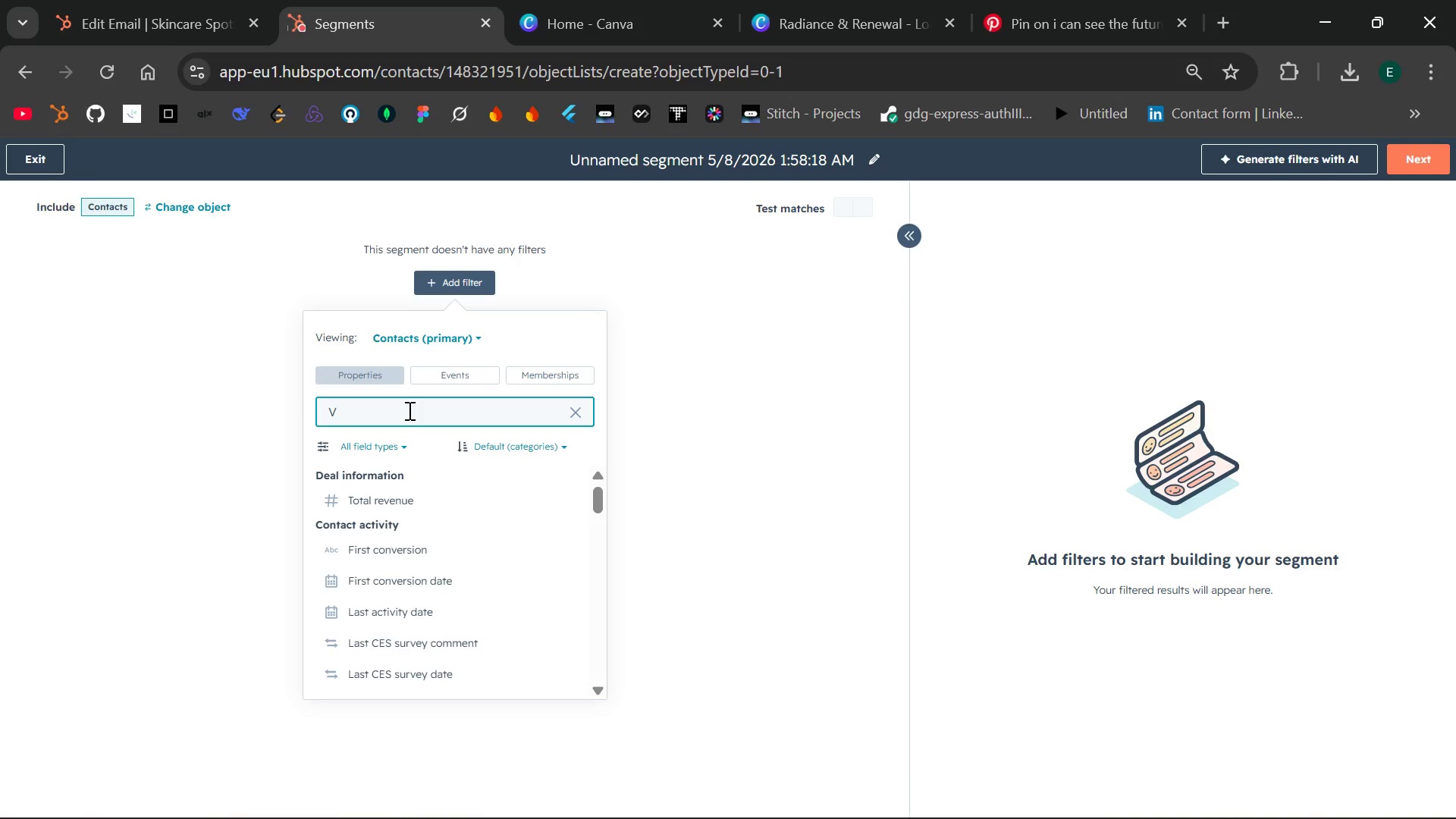 
key(Backspace)
 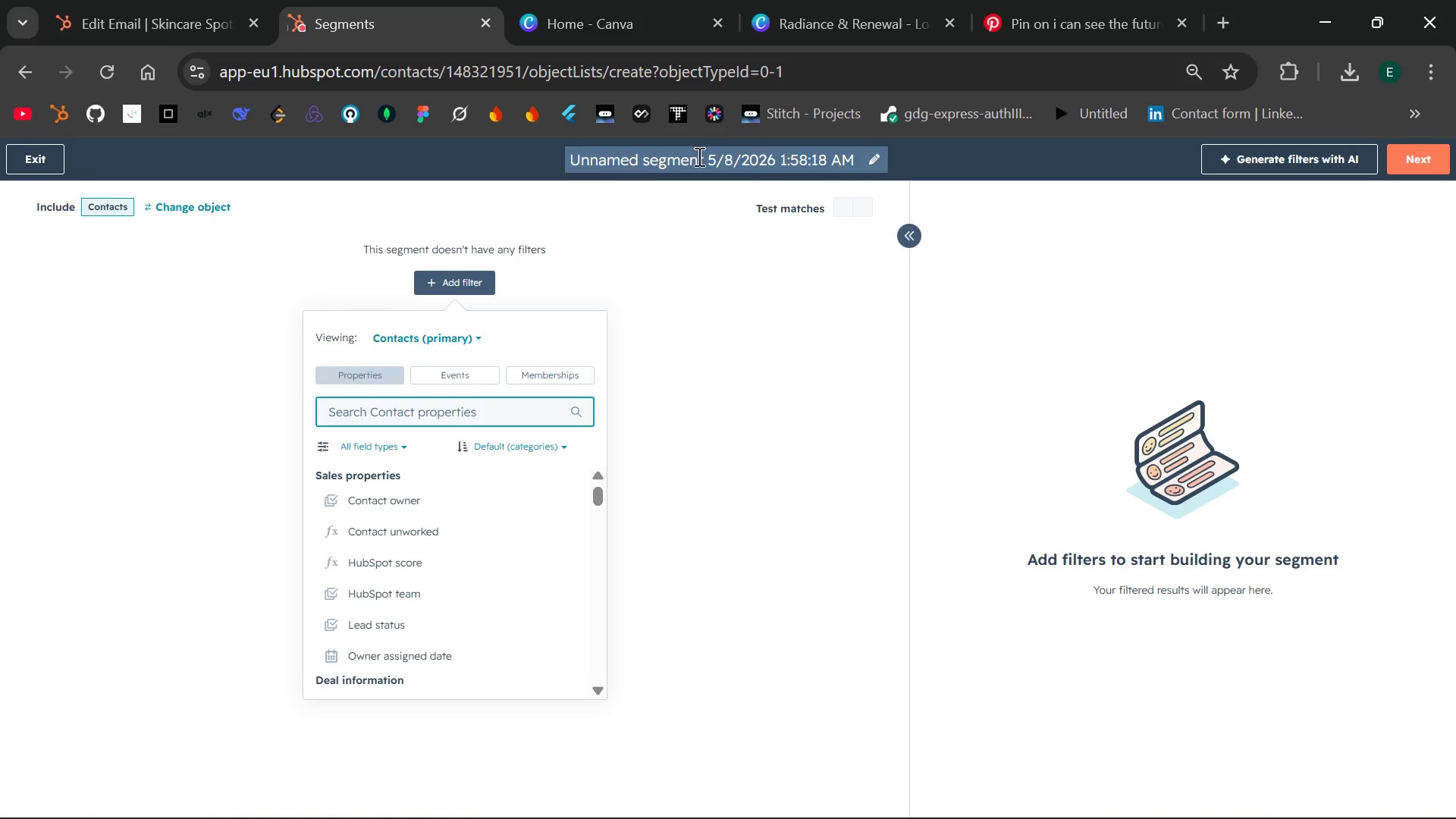 
left_click([856, 156])
 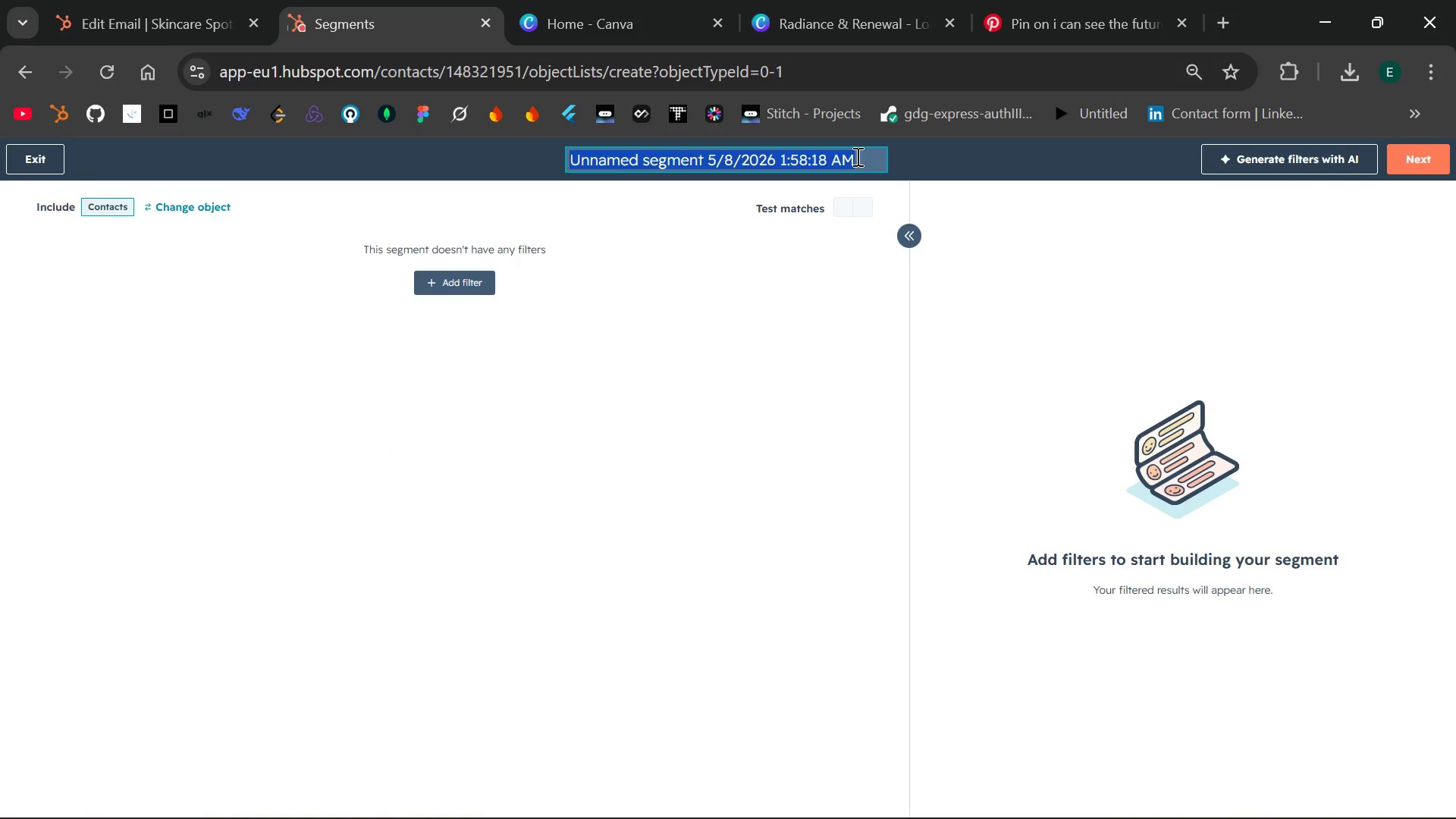 
key(Backspace)
type(concern - Anti-aging )
 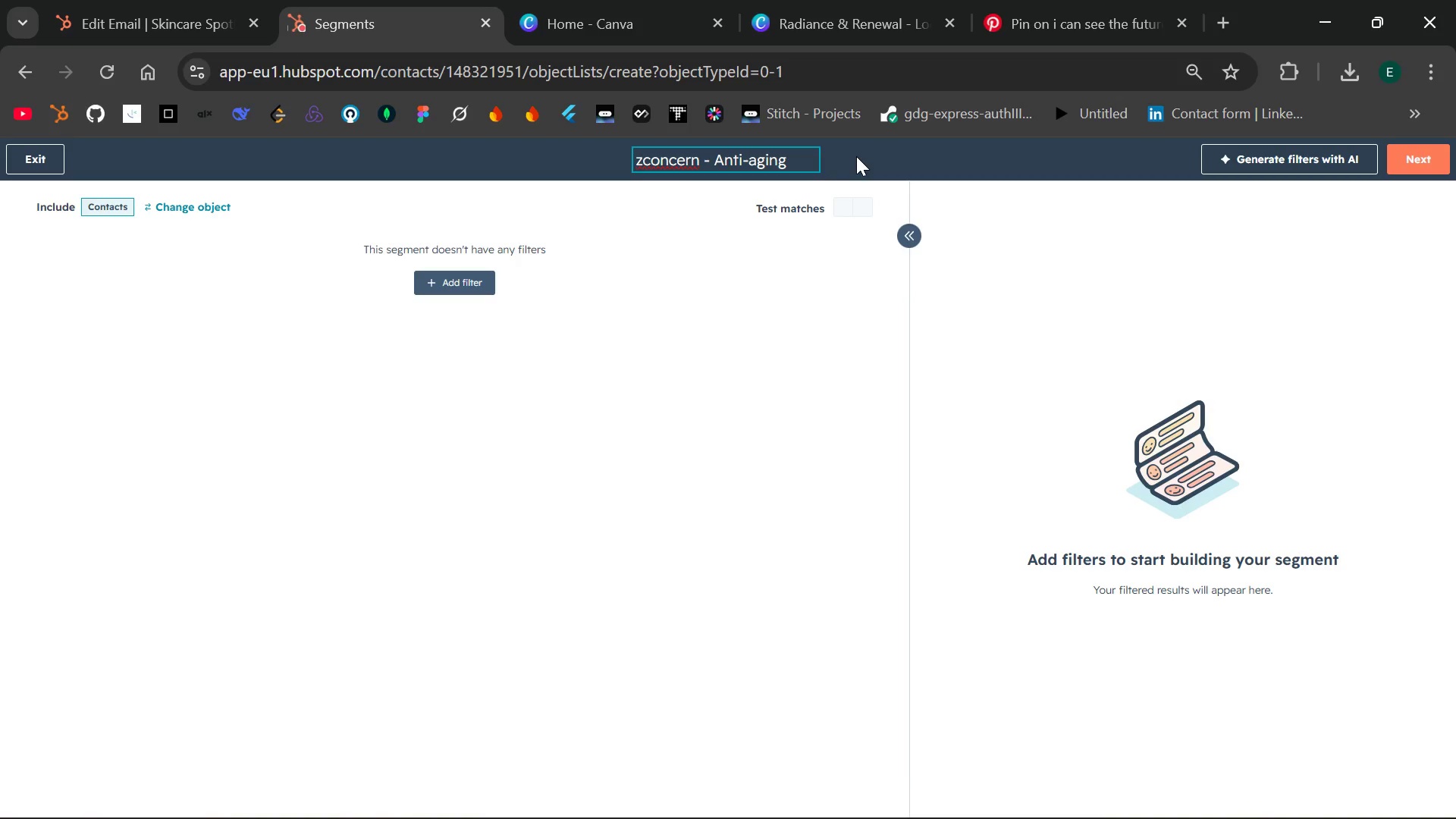 
hold_key(key=Z, duration=0.31)
 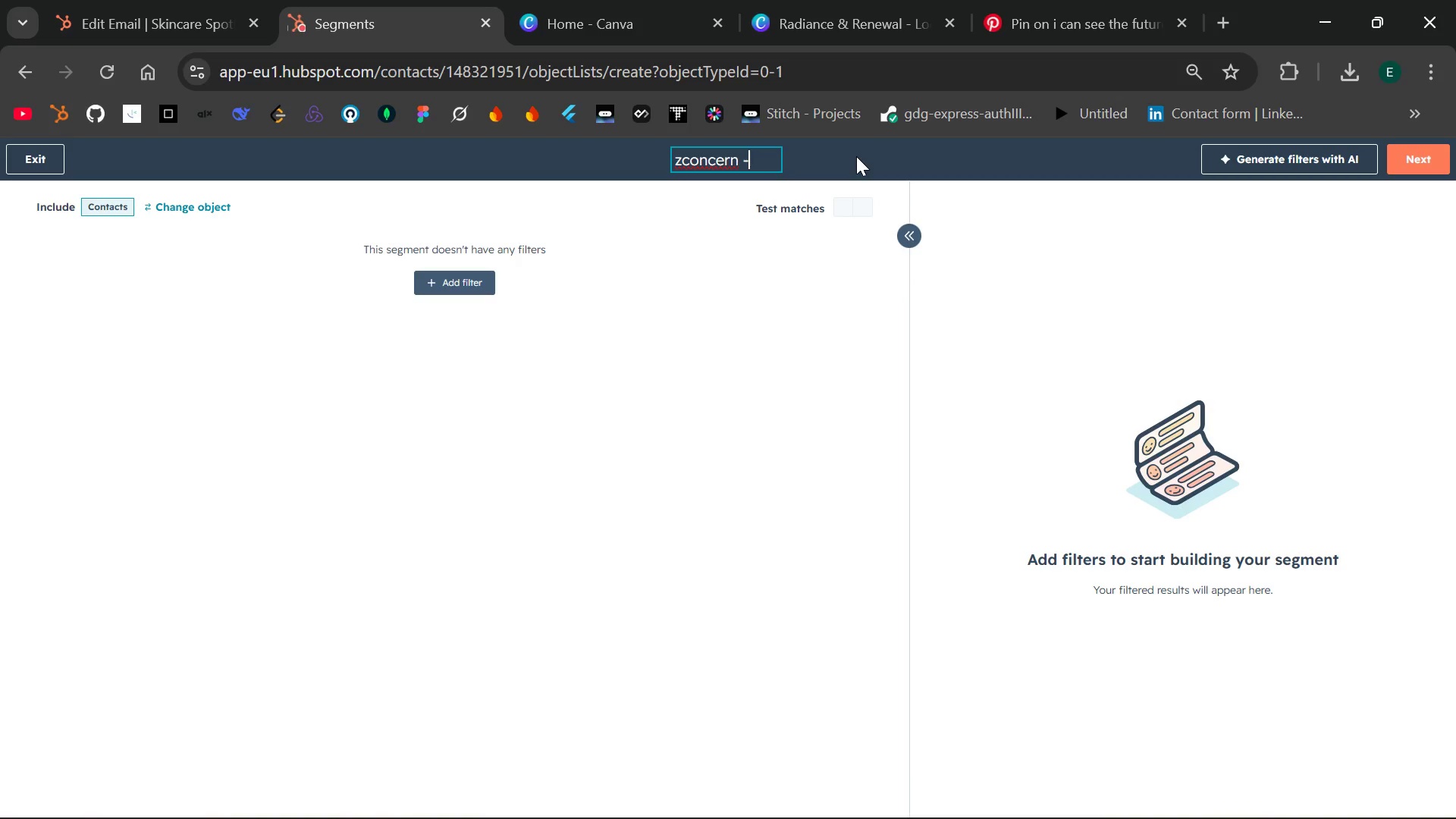 
double_click([666, 160])
 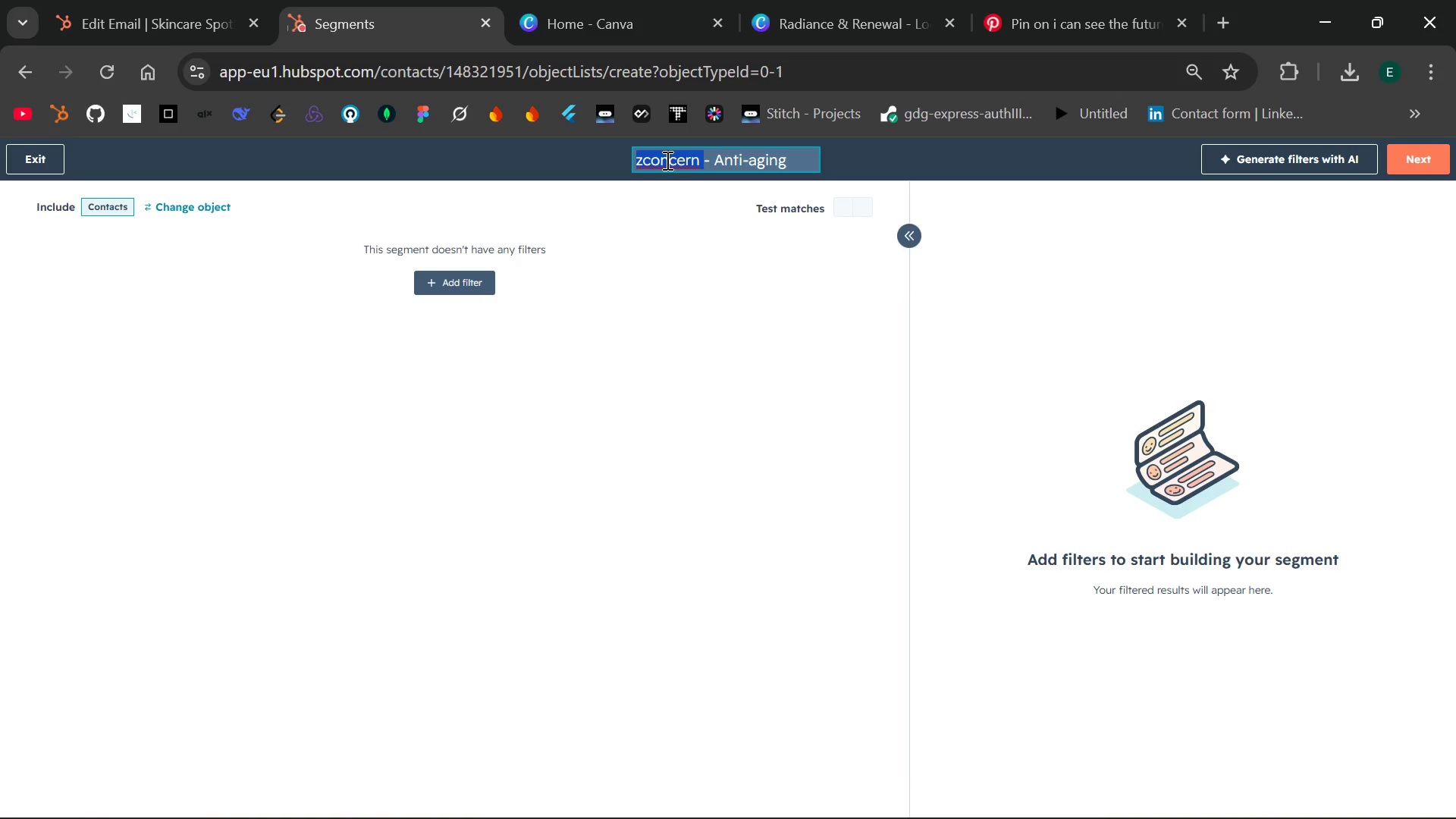 
type(Concern)
 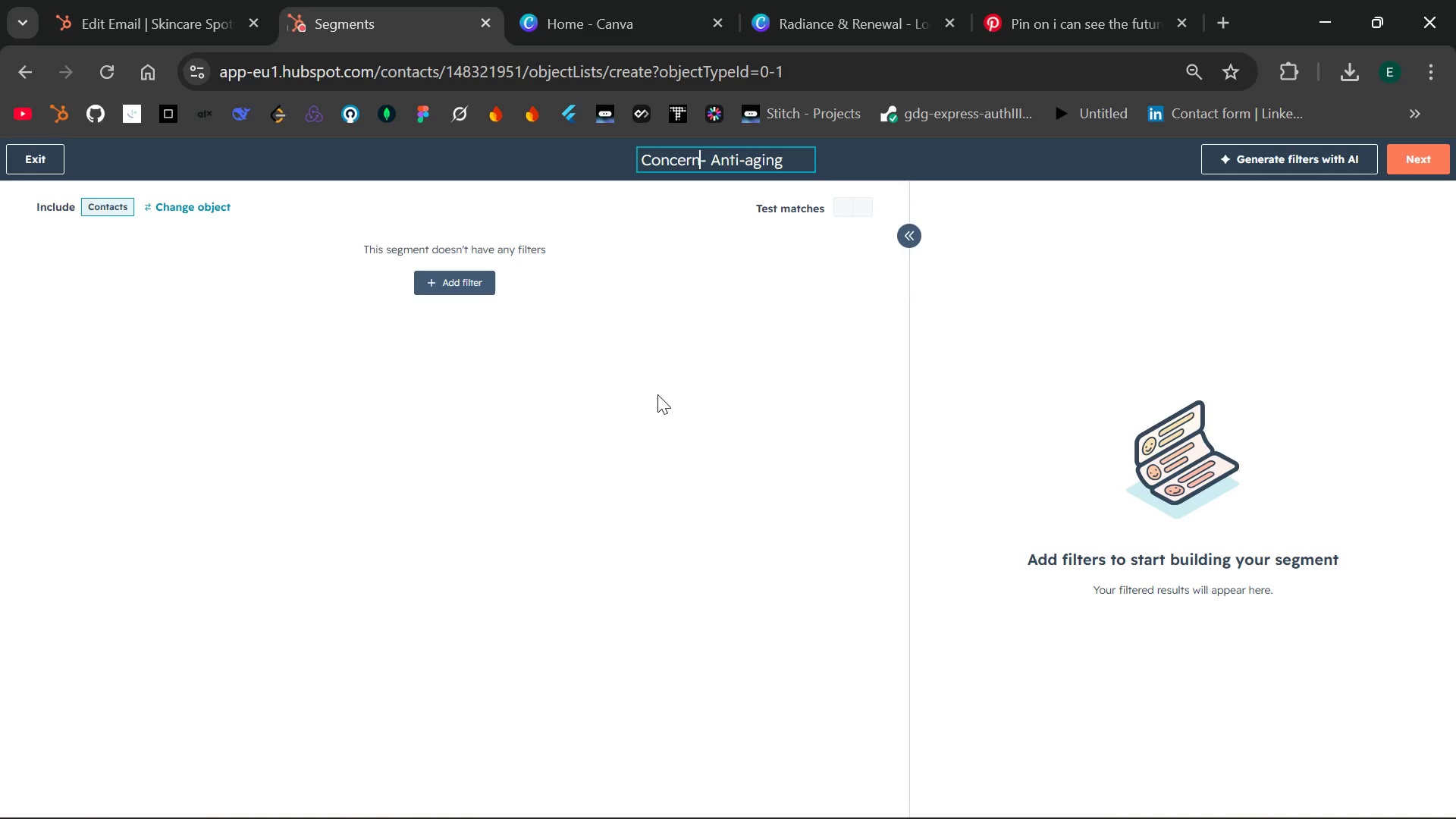 
left_click([657, 394])
 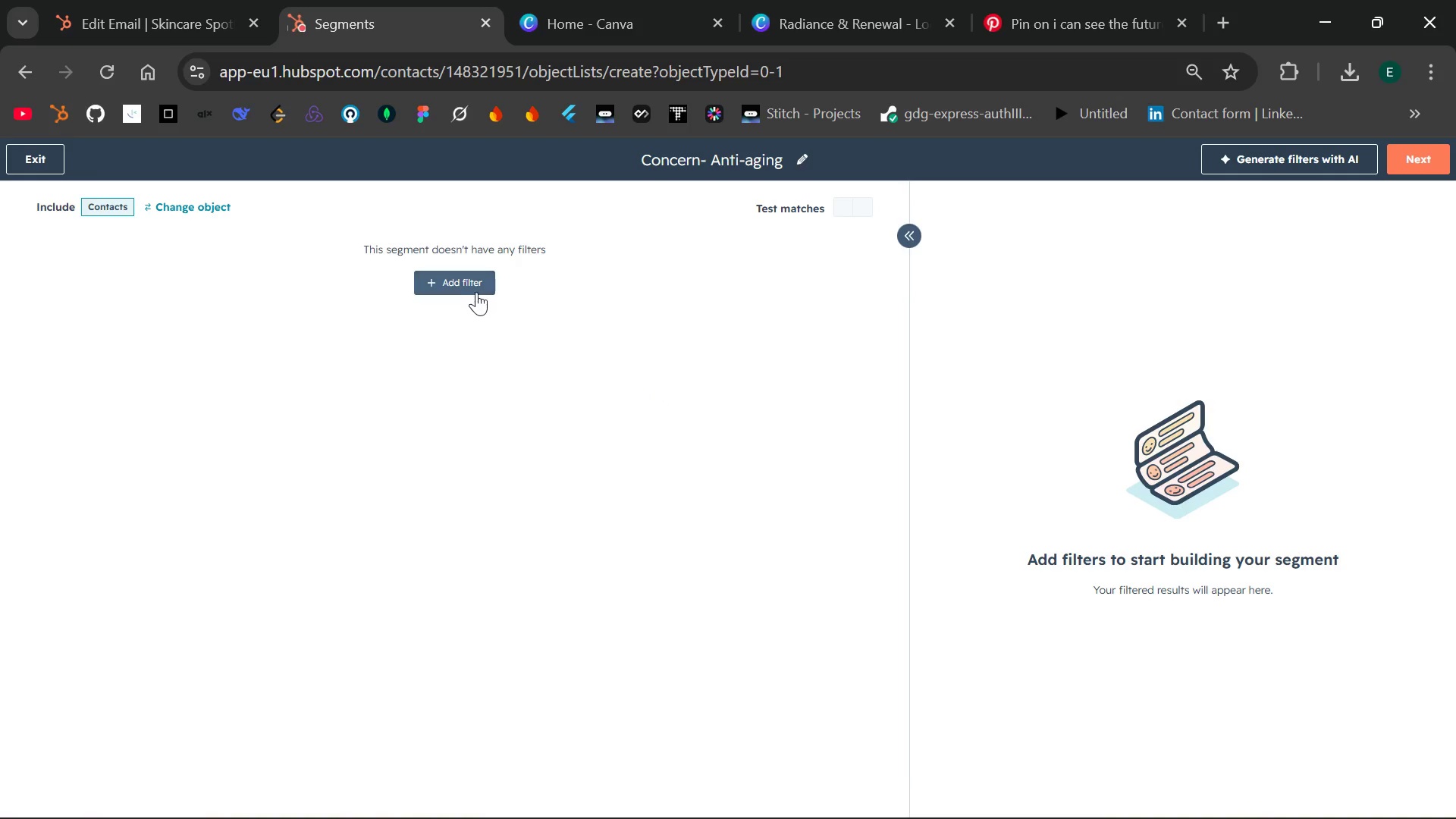 
left_click([471, 290])
 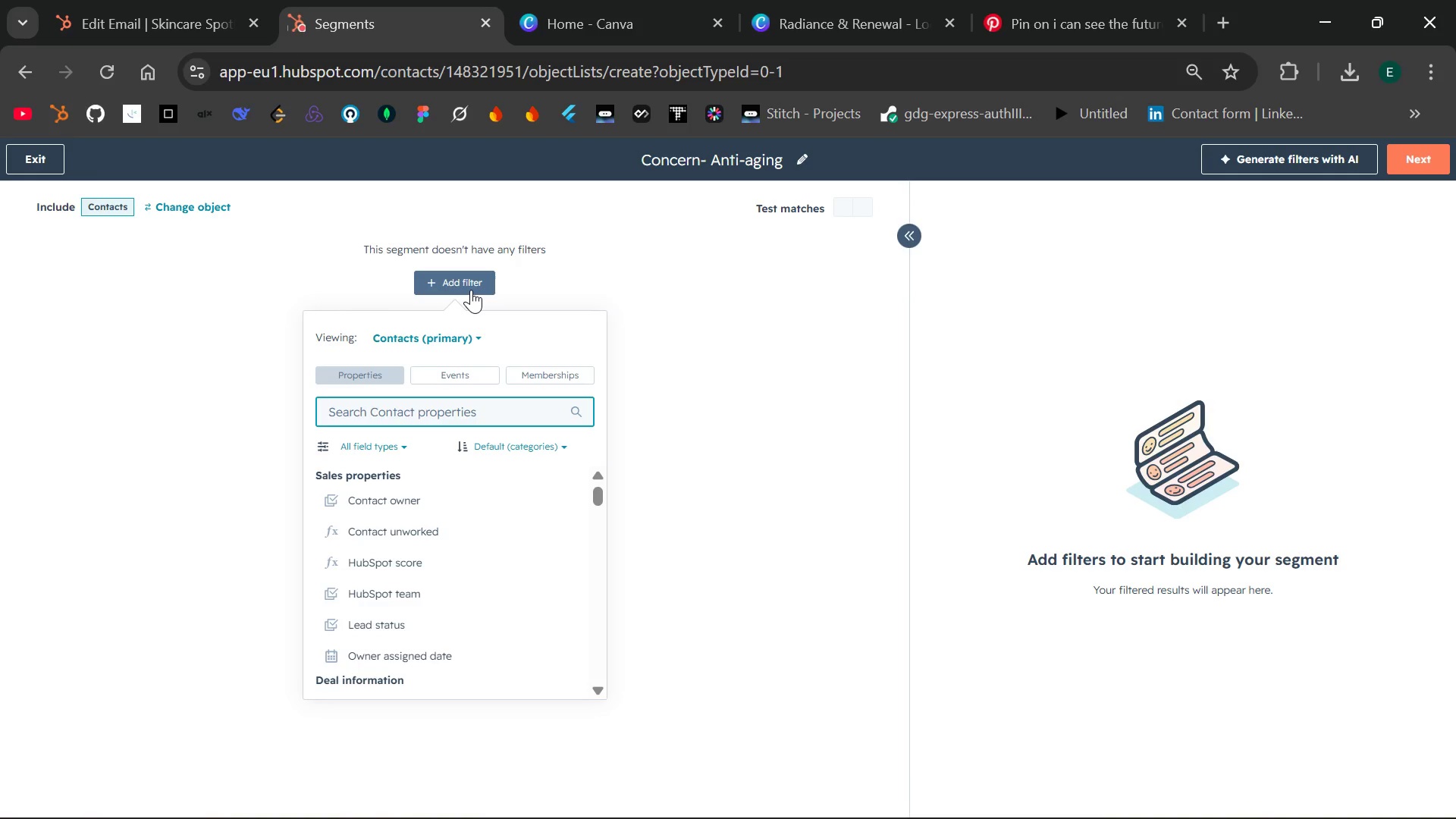 
wait(13.62)
 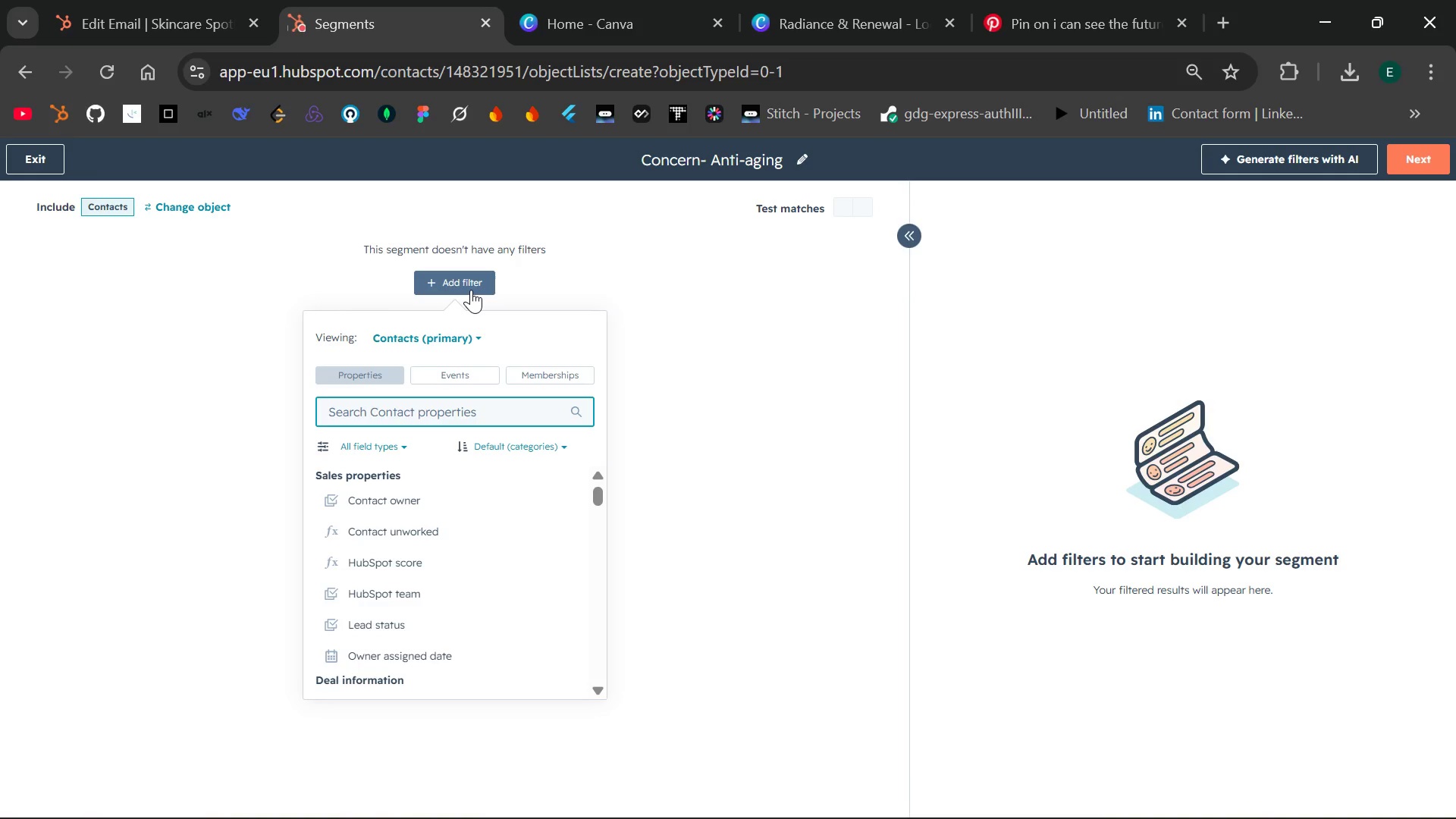 
type(primary ski)
 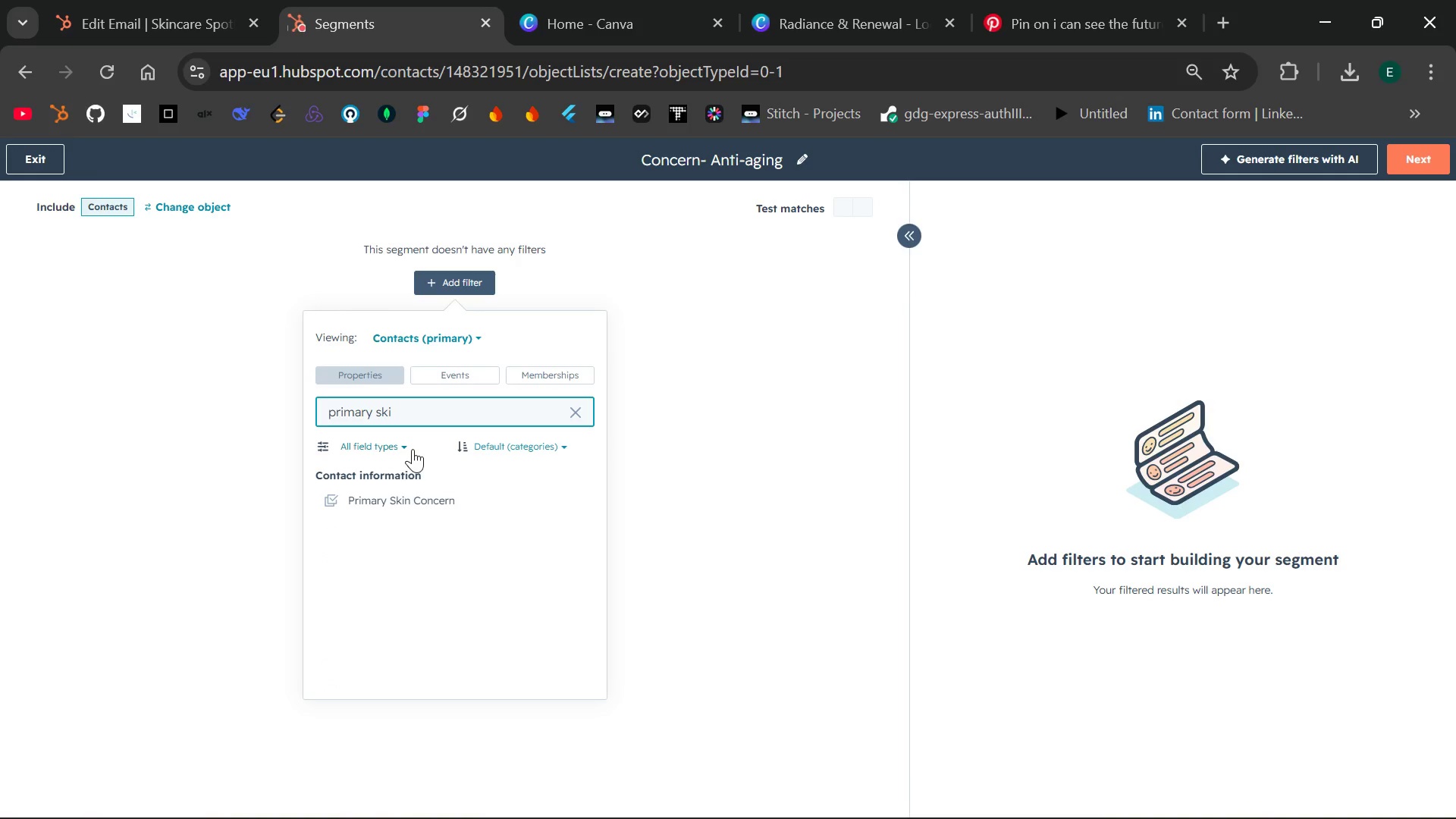 
left_click([389, 497])
 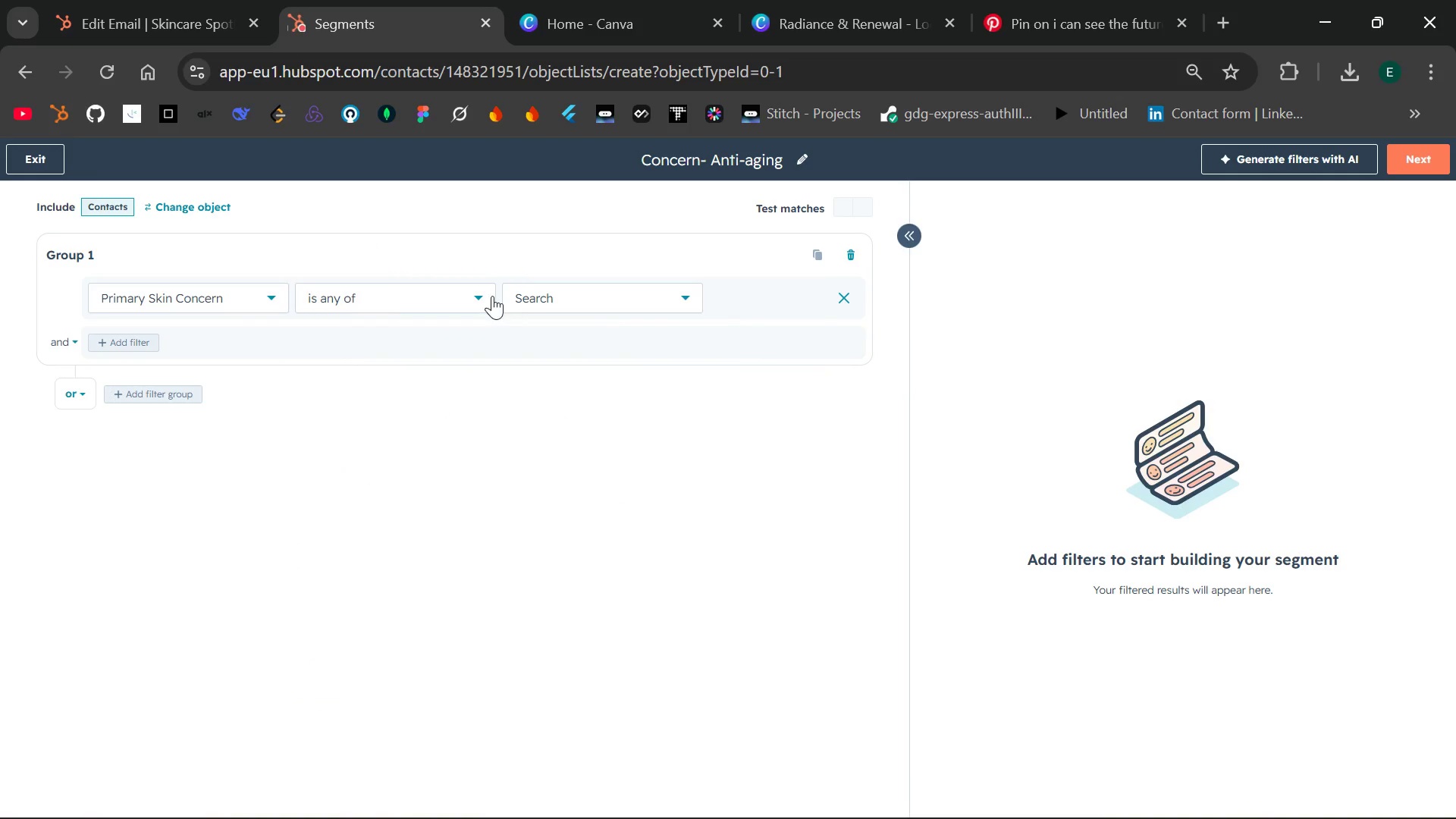 
left_click([486, 293])
 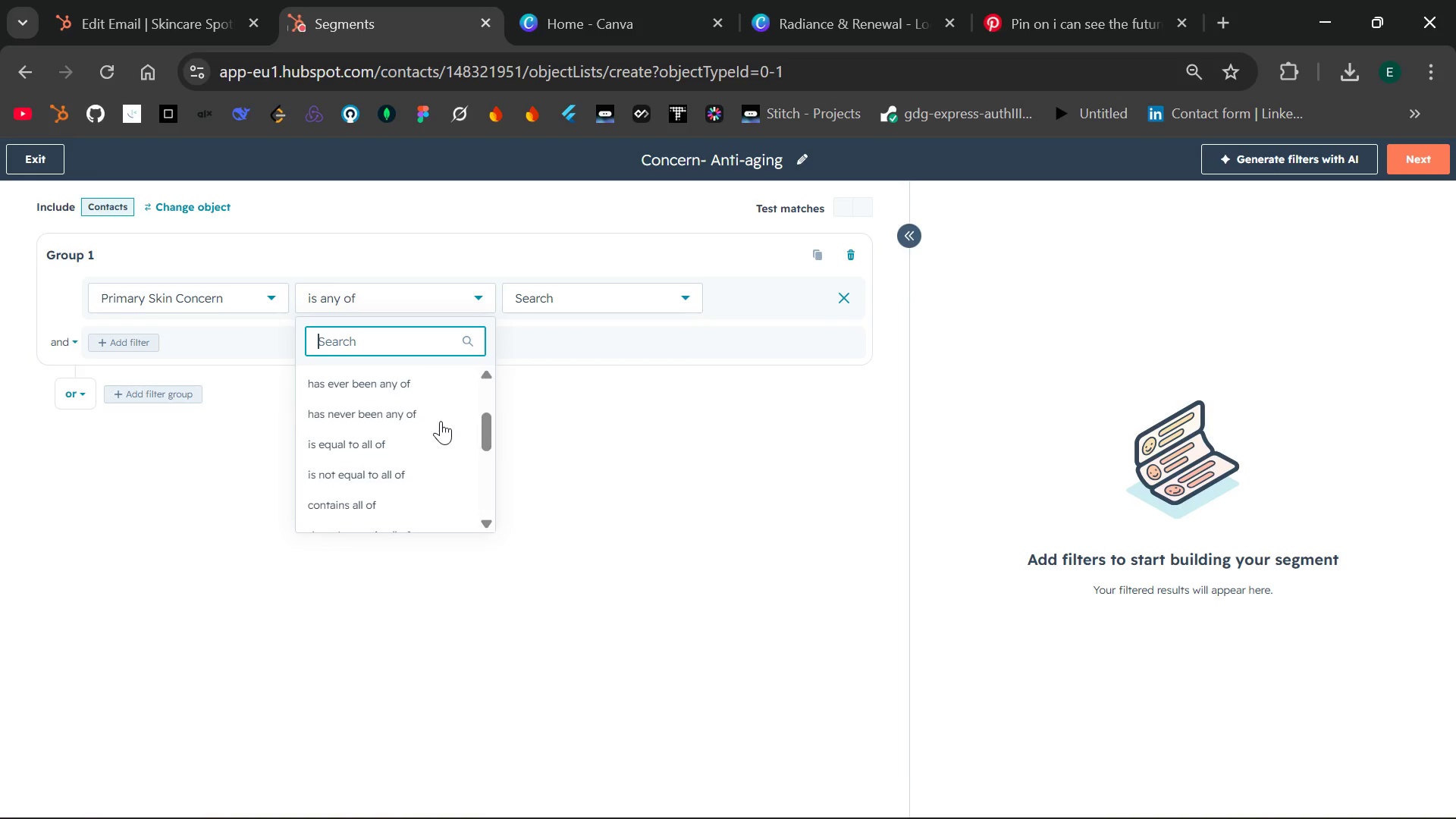 
left_click([429, 435])
 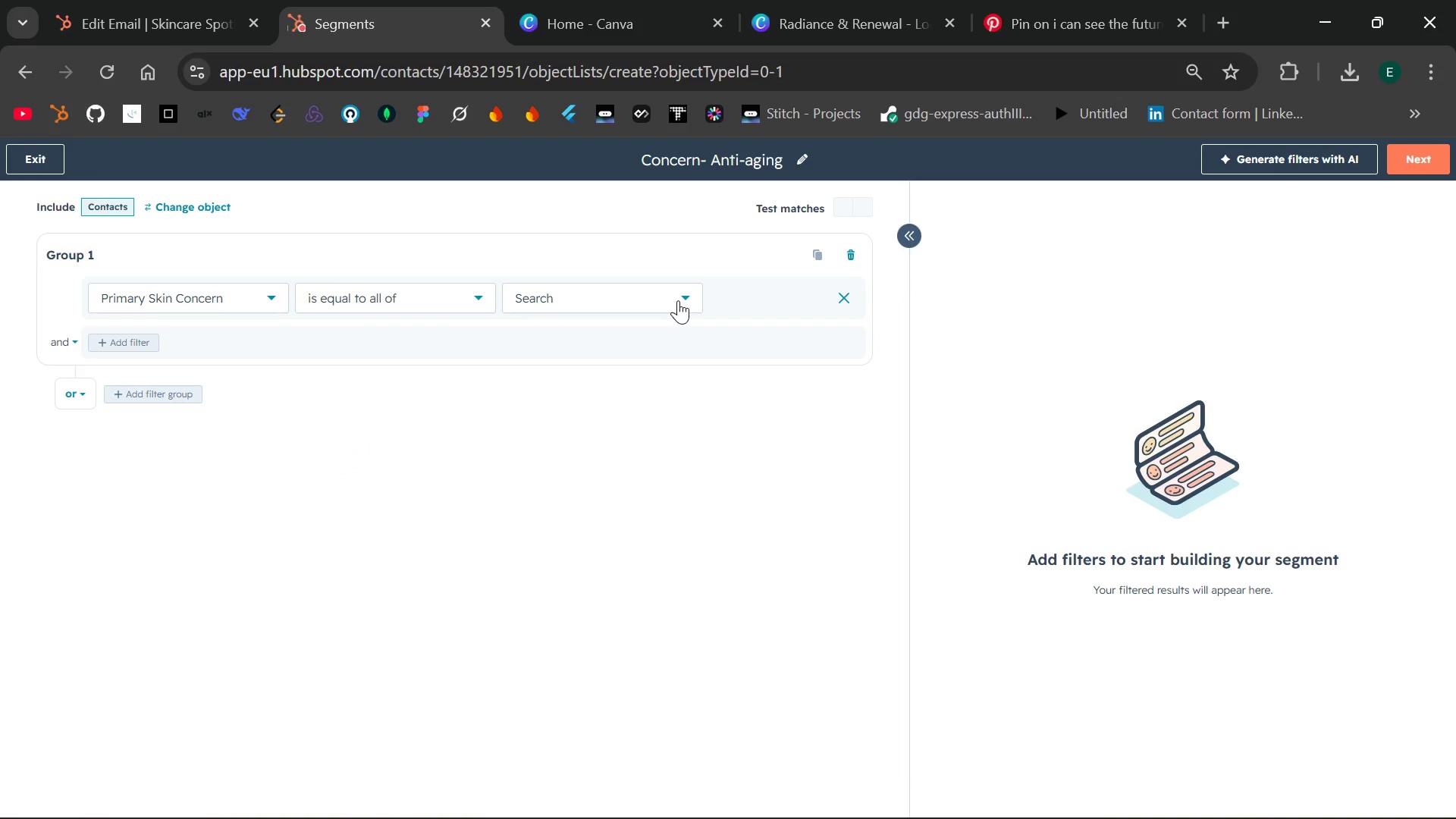 
left_click([678, 300])
 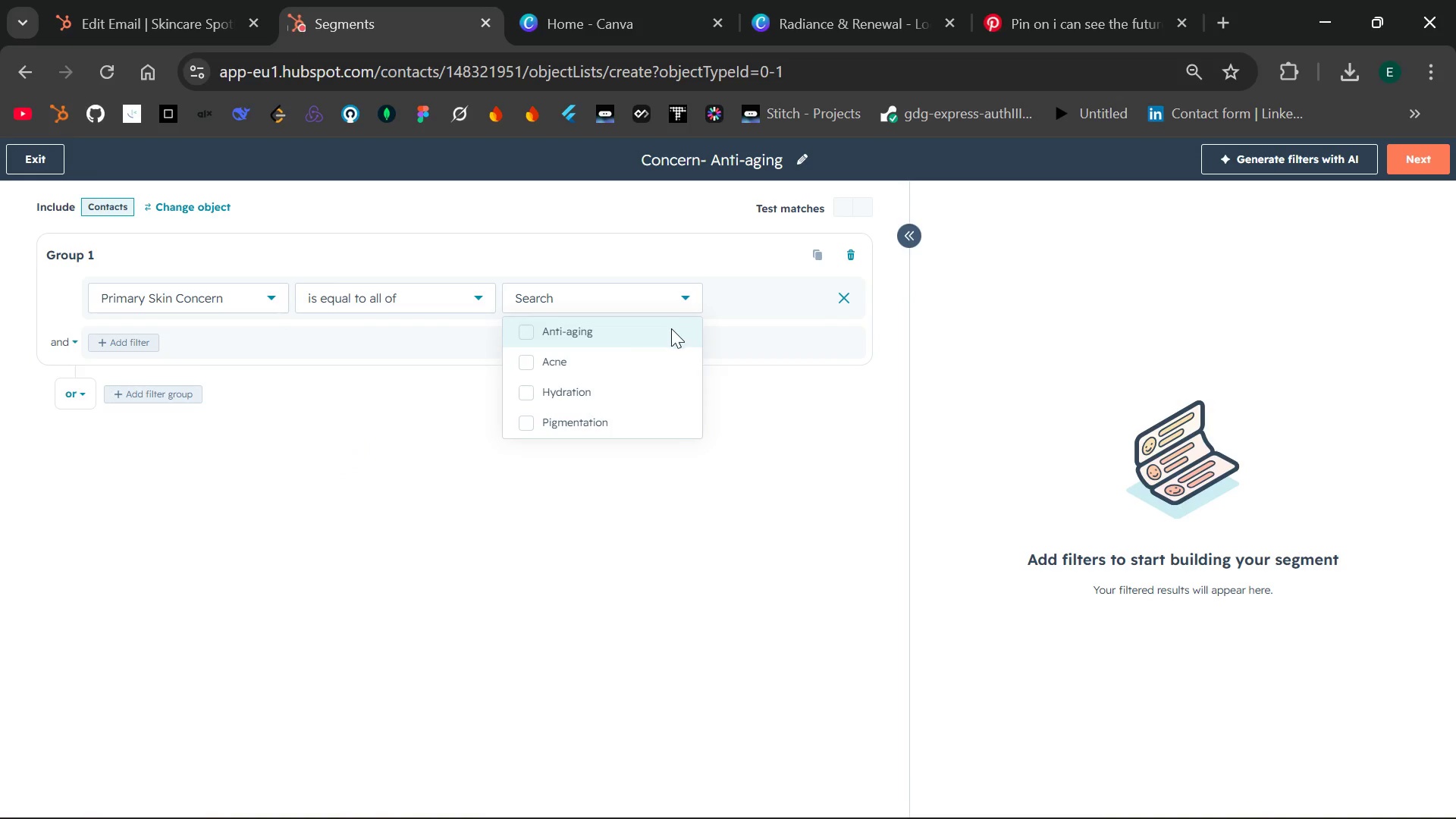 
left_click([654, 338])
 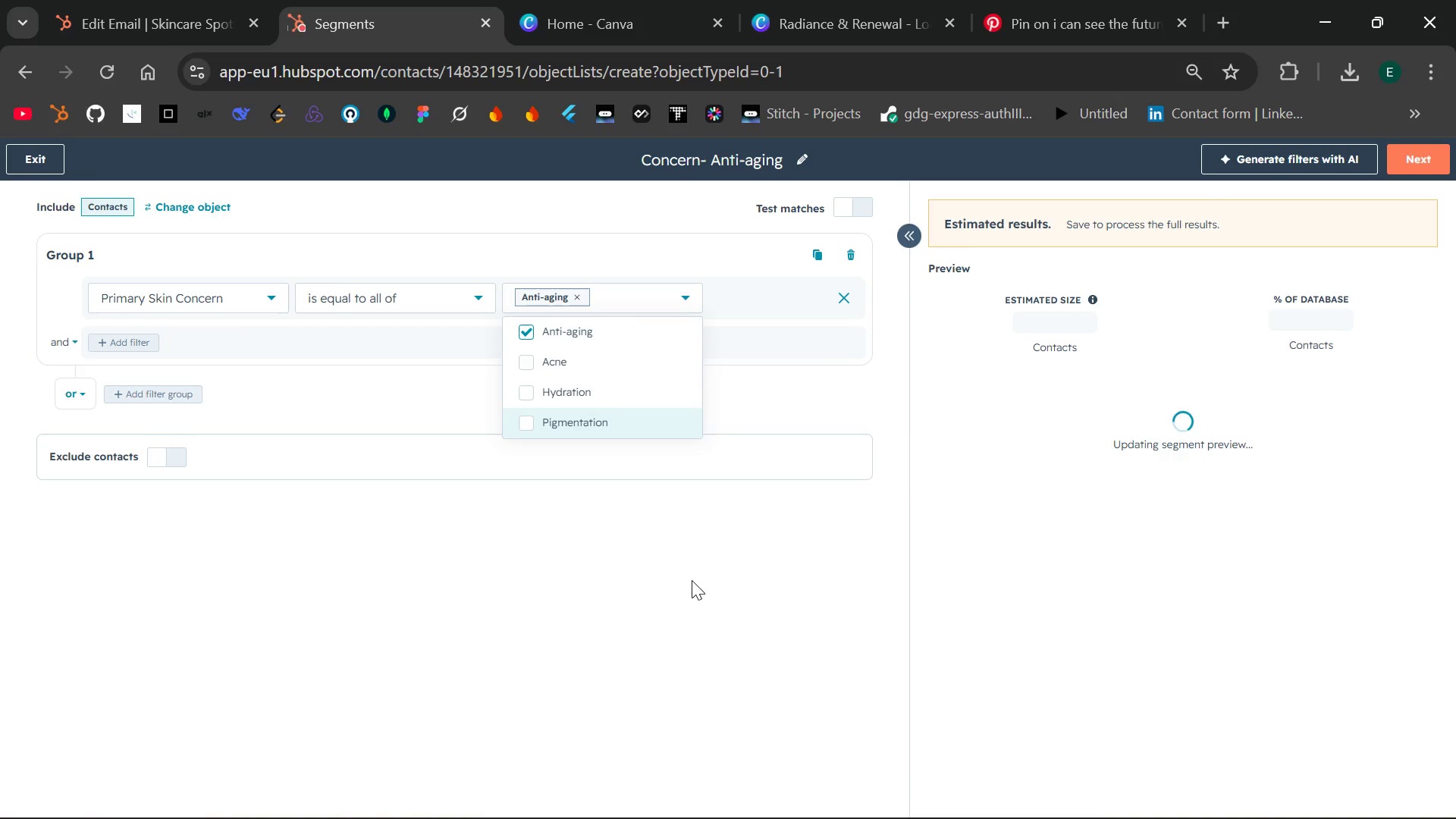 
wait(18.22)
 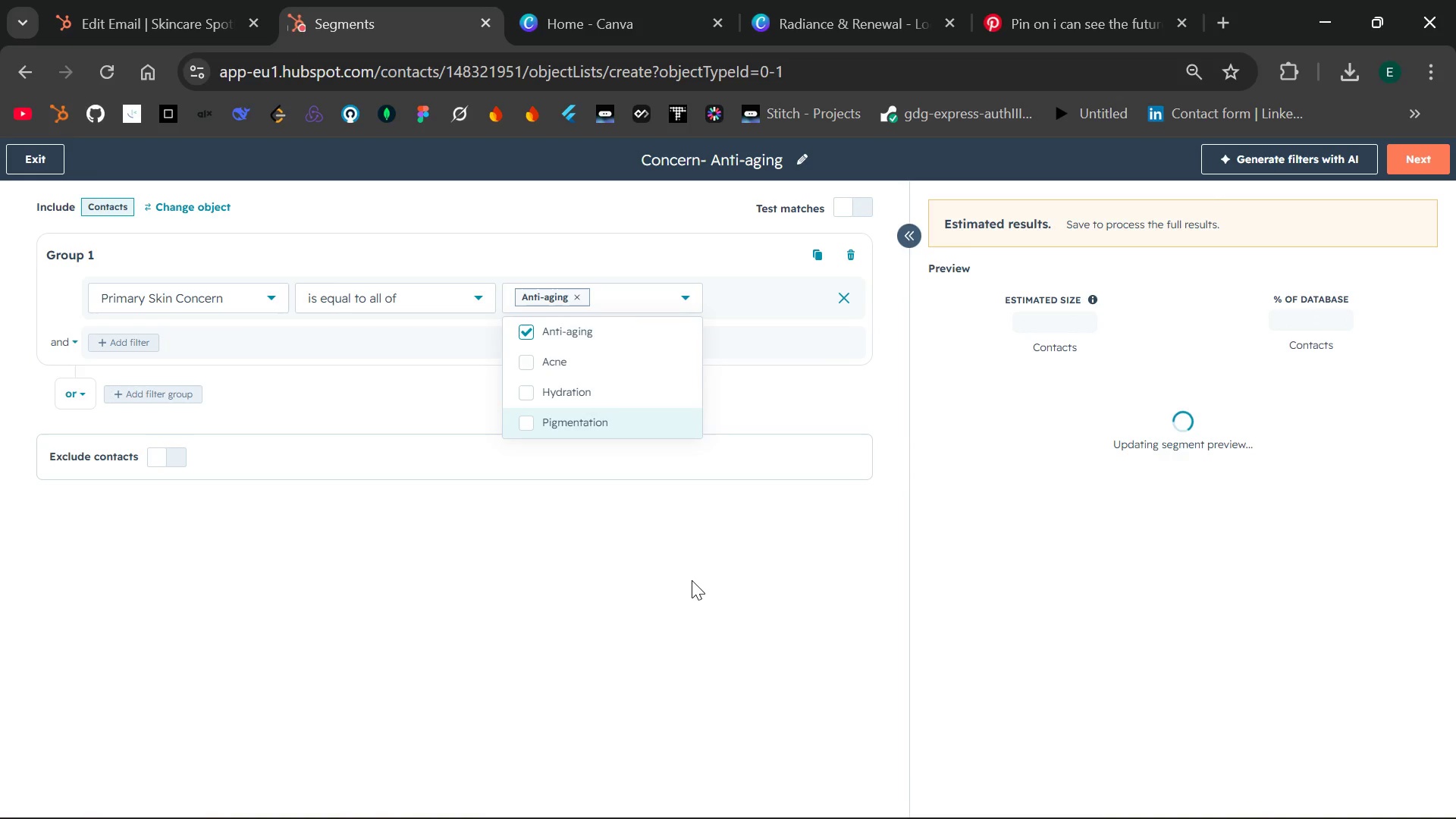 
left_click([556, 566])
 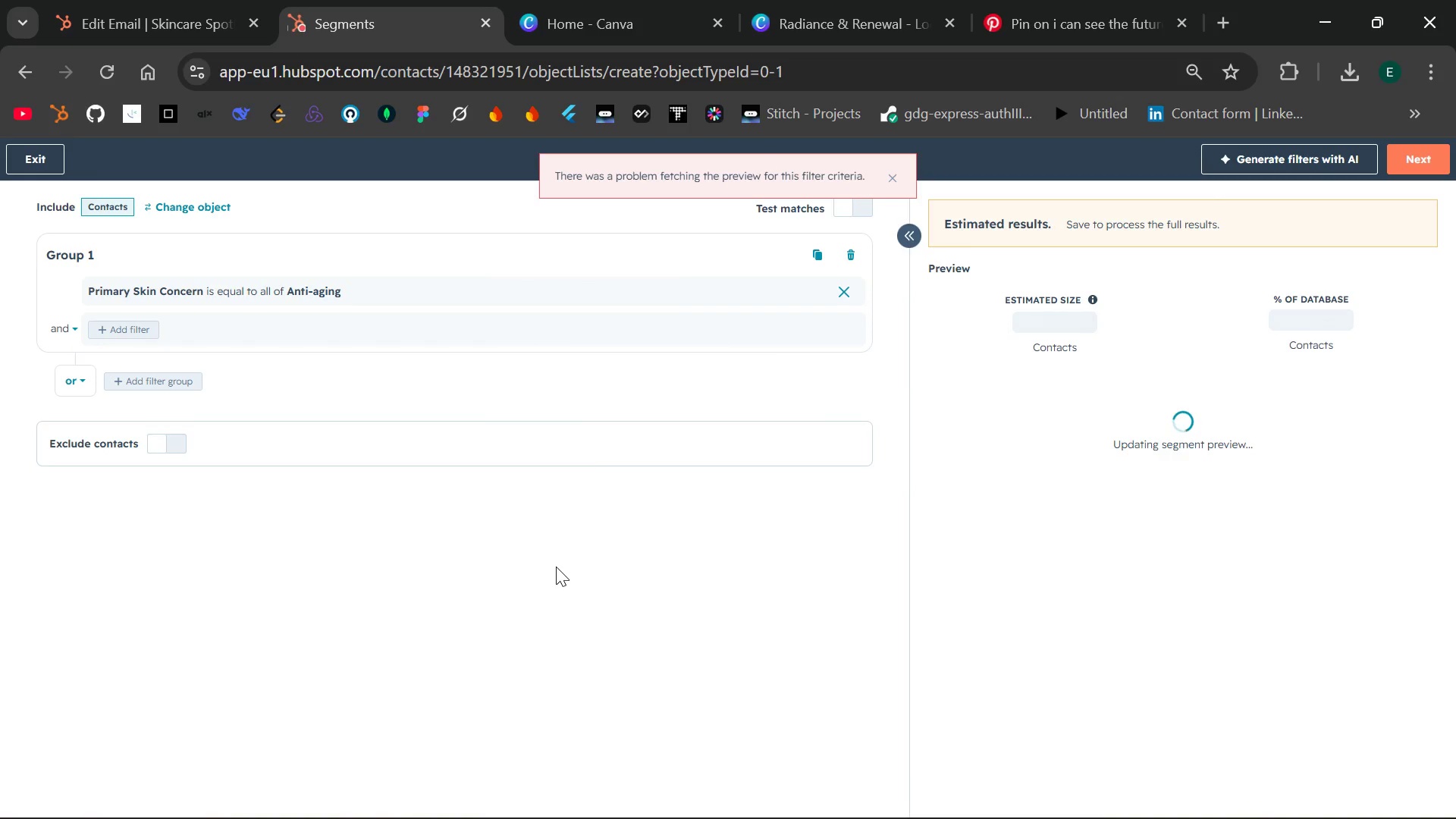 
left_click([634, 293])
 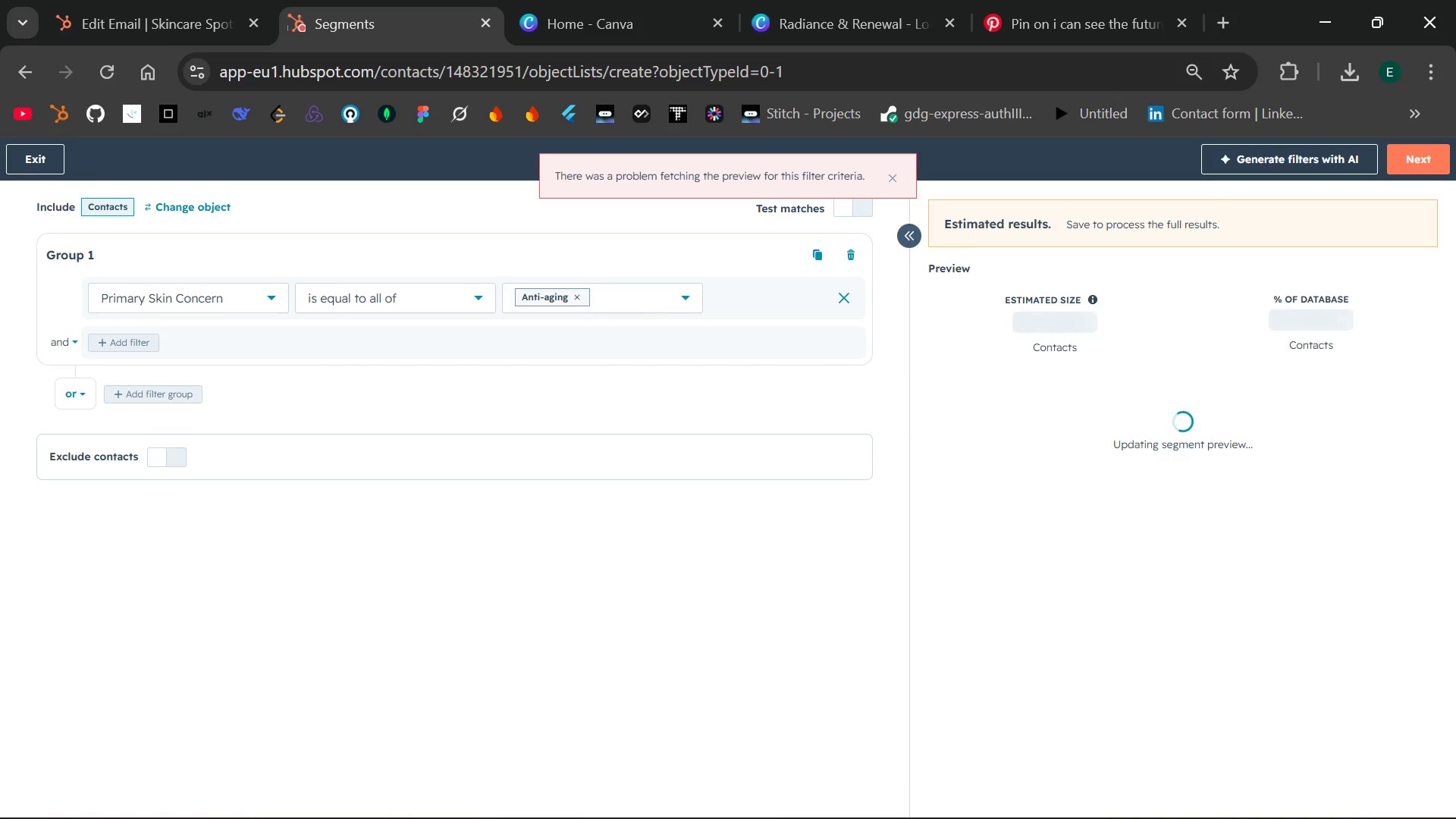 
mouse_move([1279, 785])
 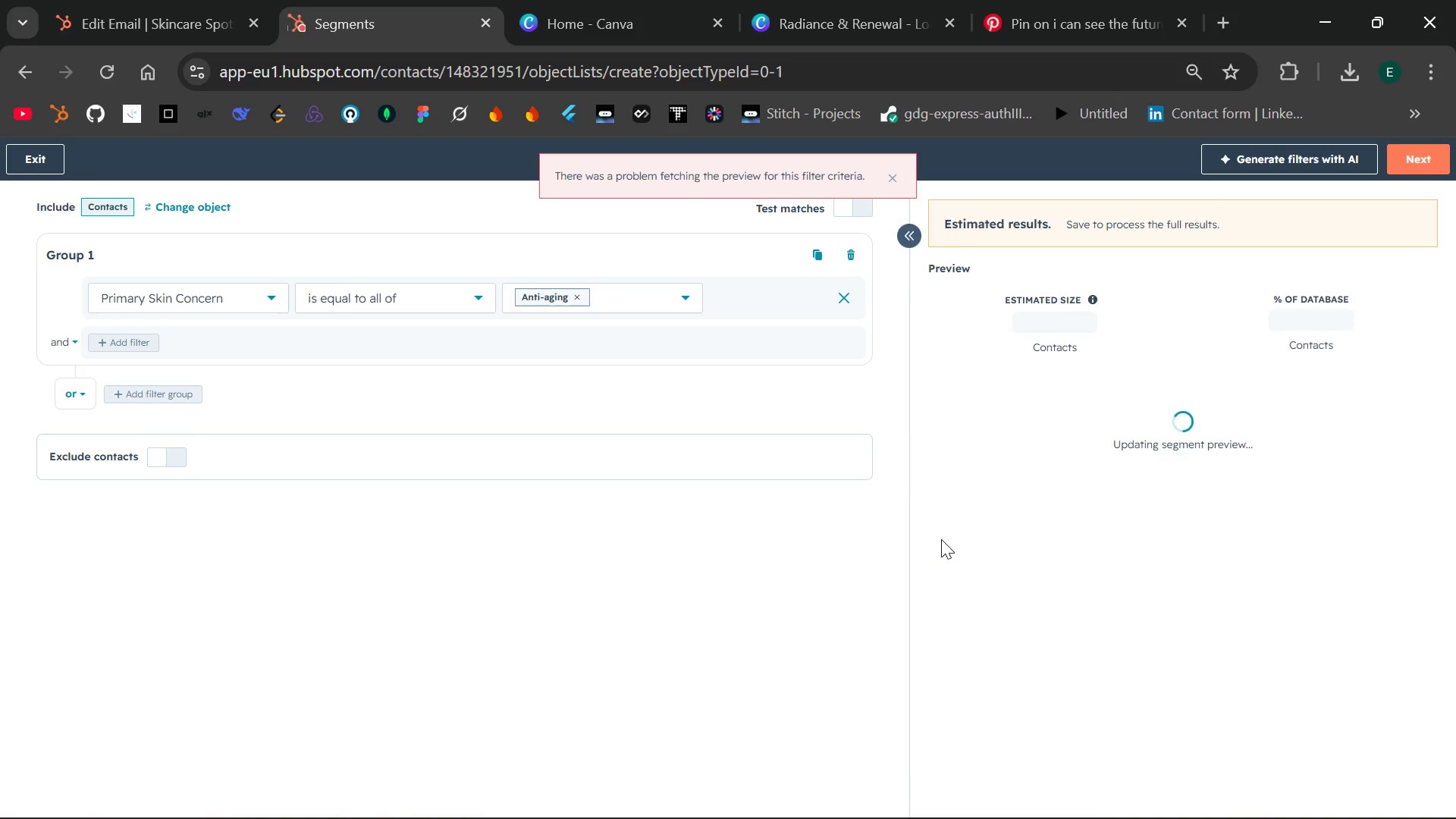 
wait(32.5)
 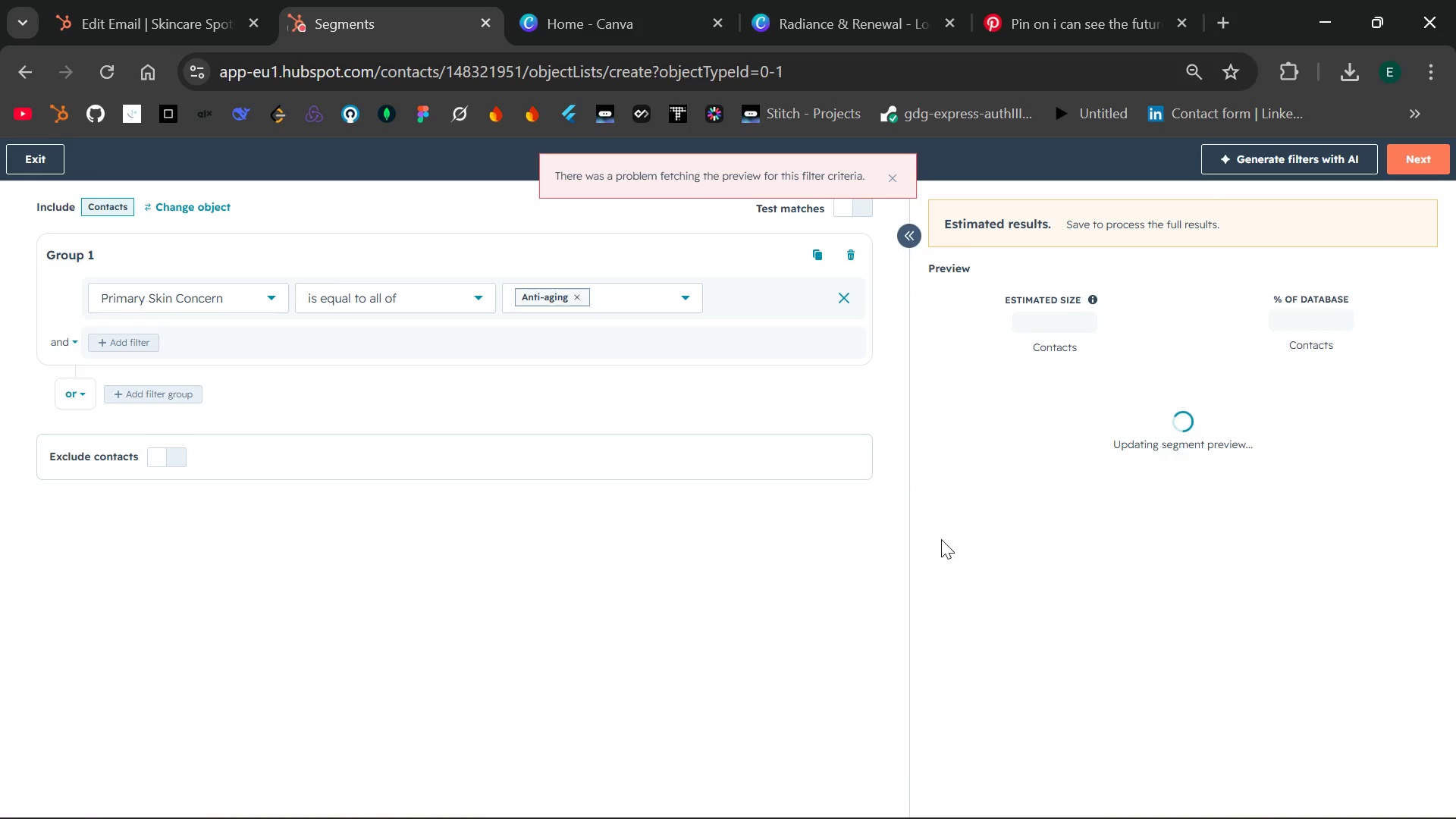 
left_click([892, 171])
 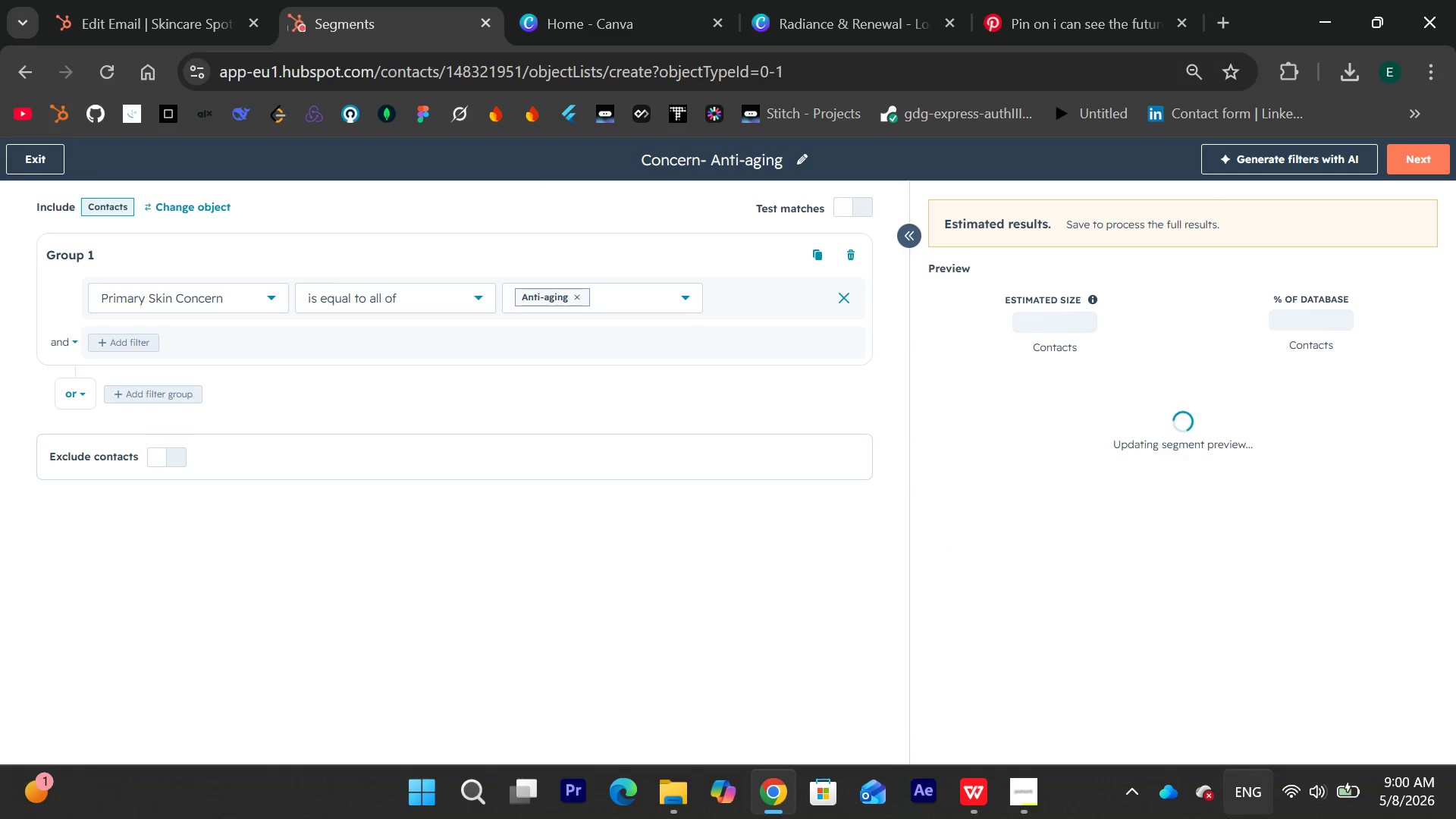 
left_click([1285, 798])
 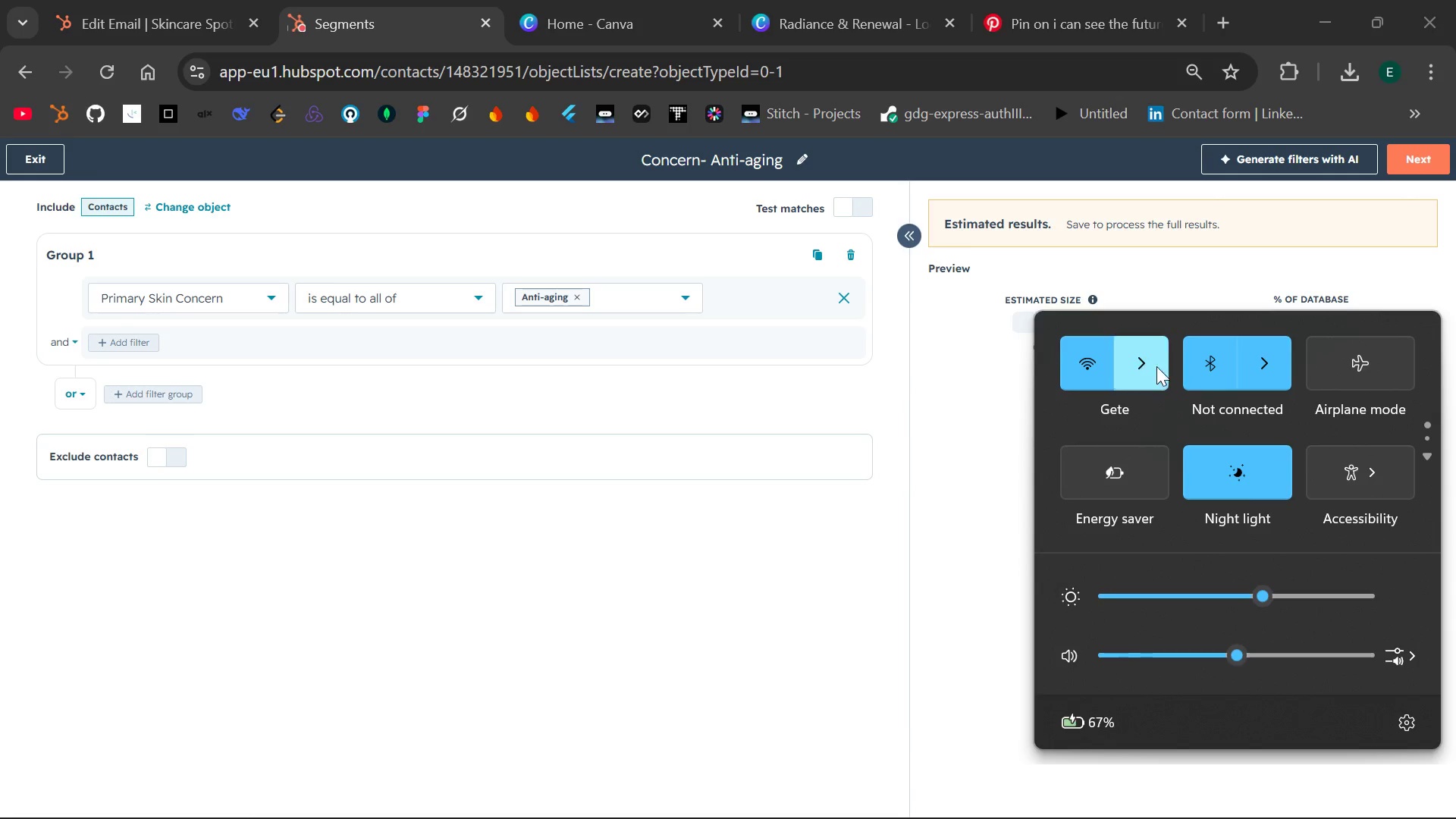 
left_click([1153, 350])
 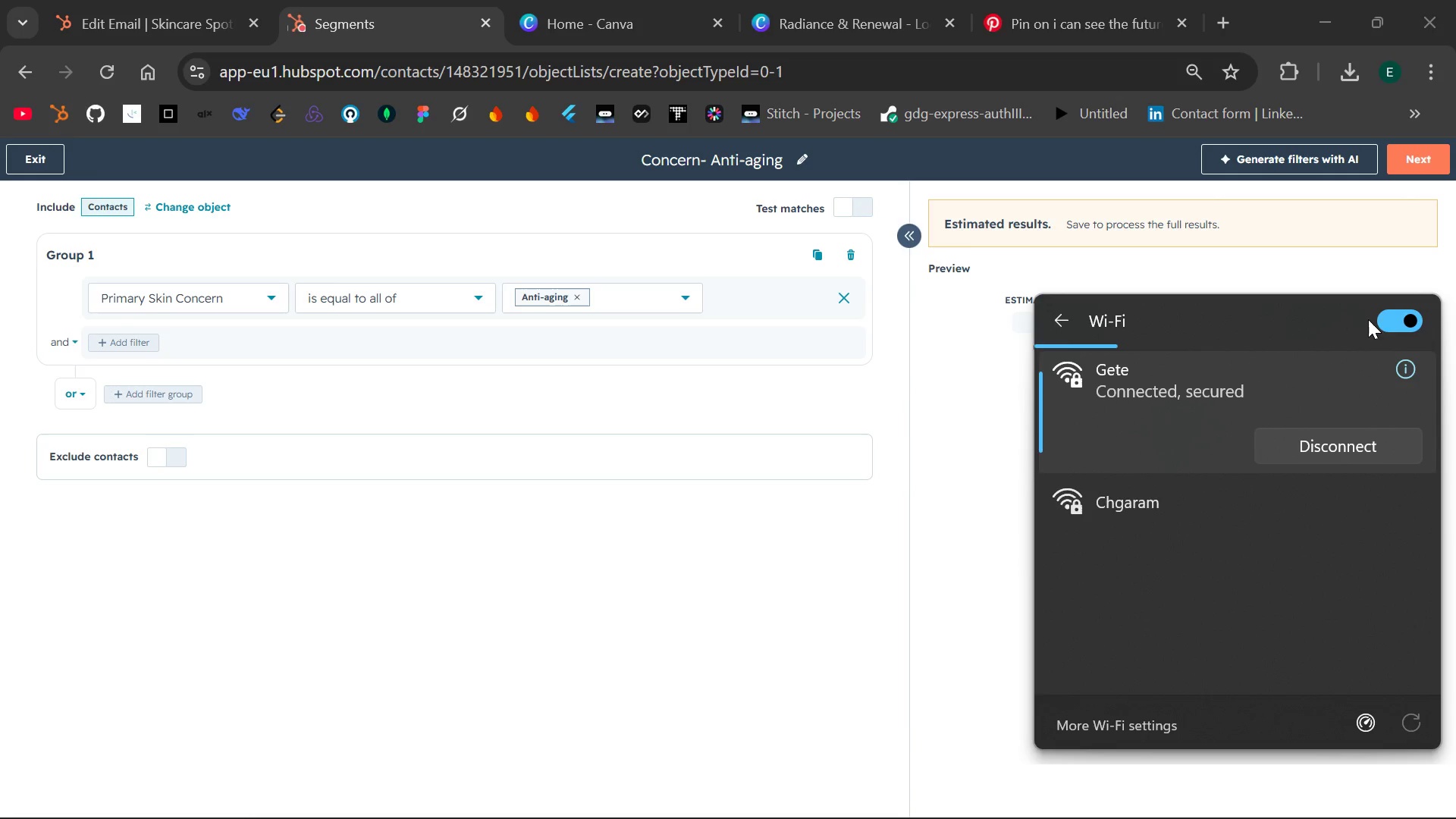 
left_click([1389, 319])
 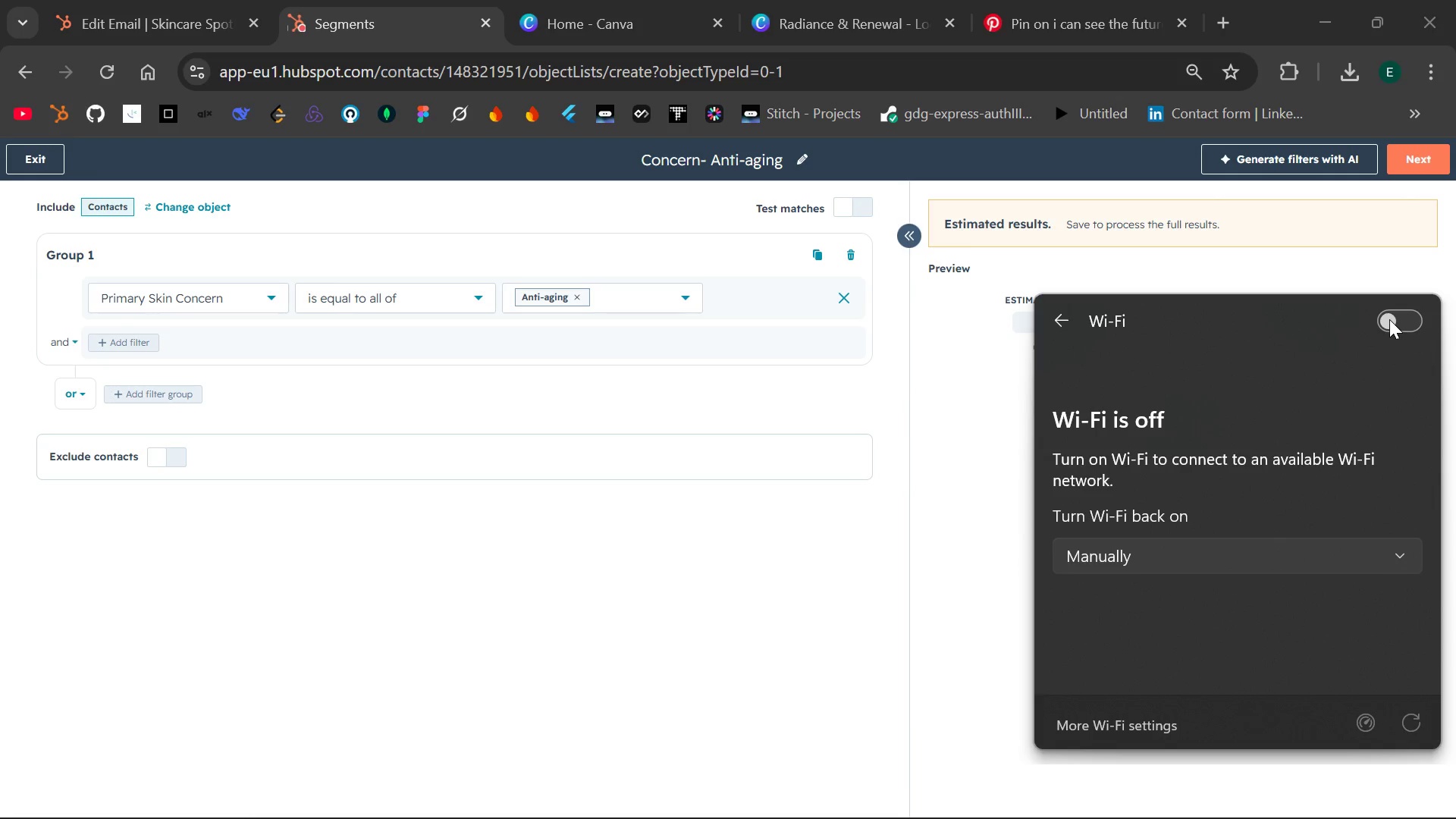 
left_click([1389, 319])
 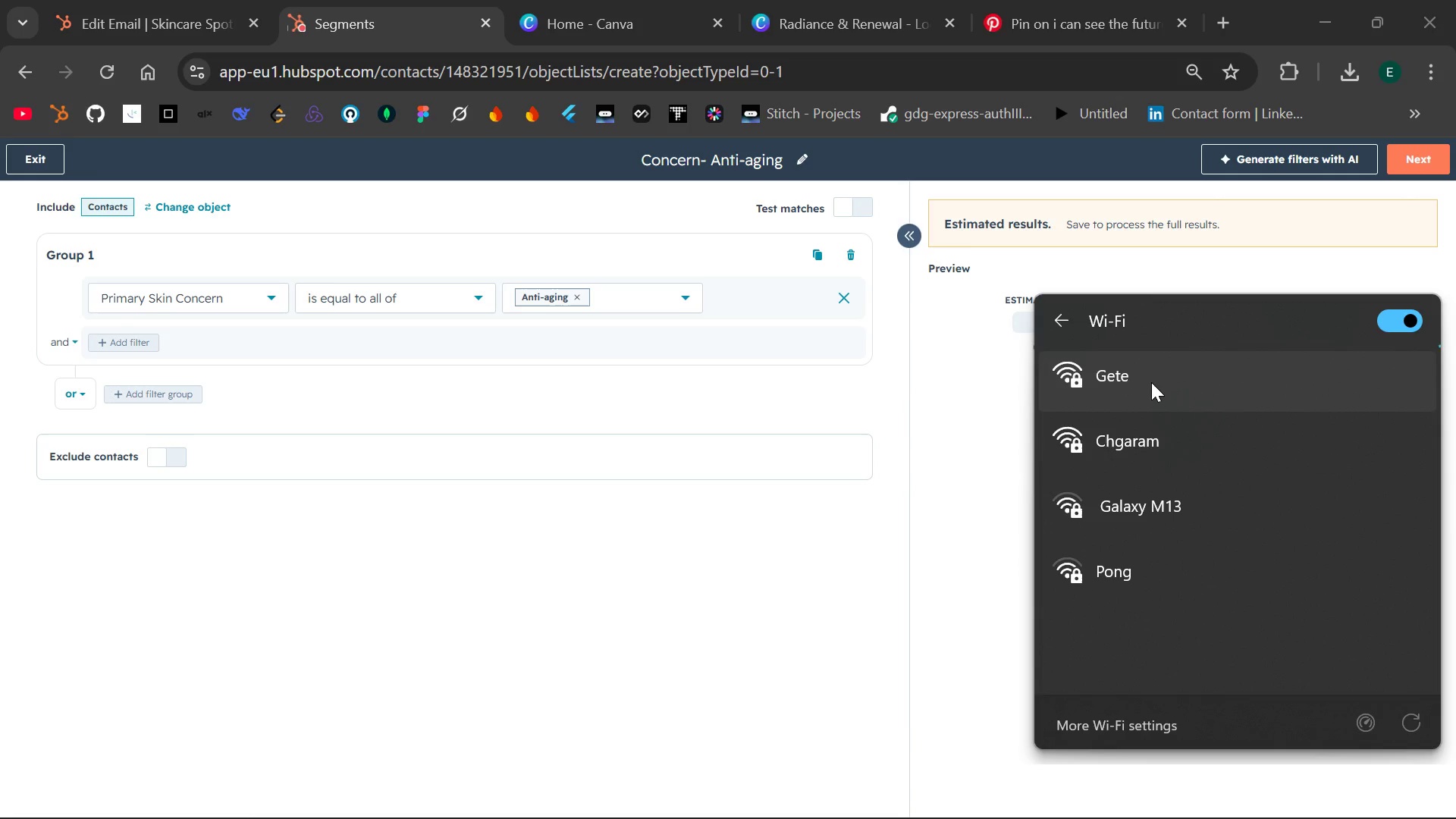 
left_click([1151, 382])
 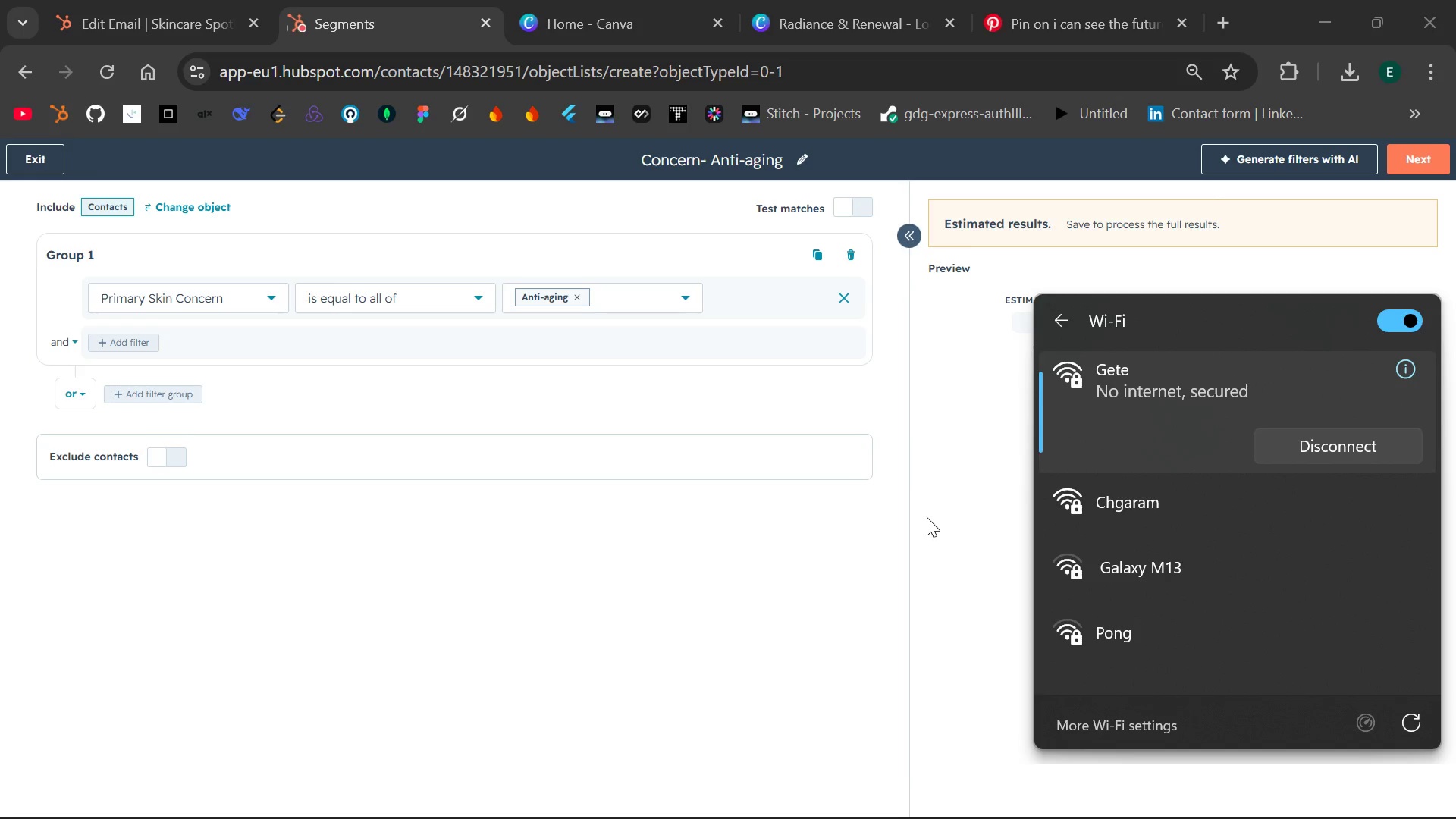 
left_click([927, 517])
 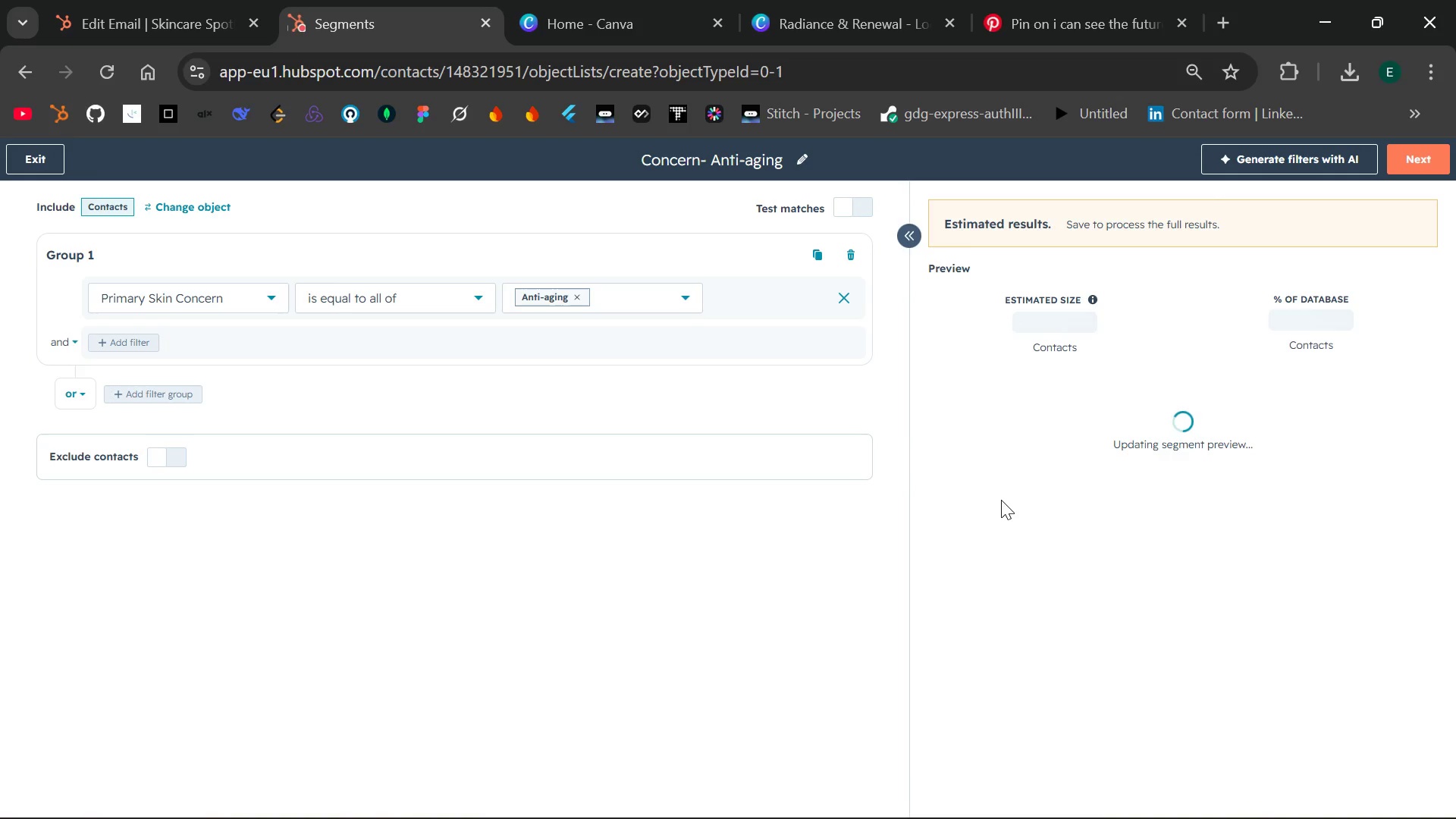 
wait(33.66)
 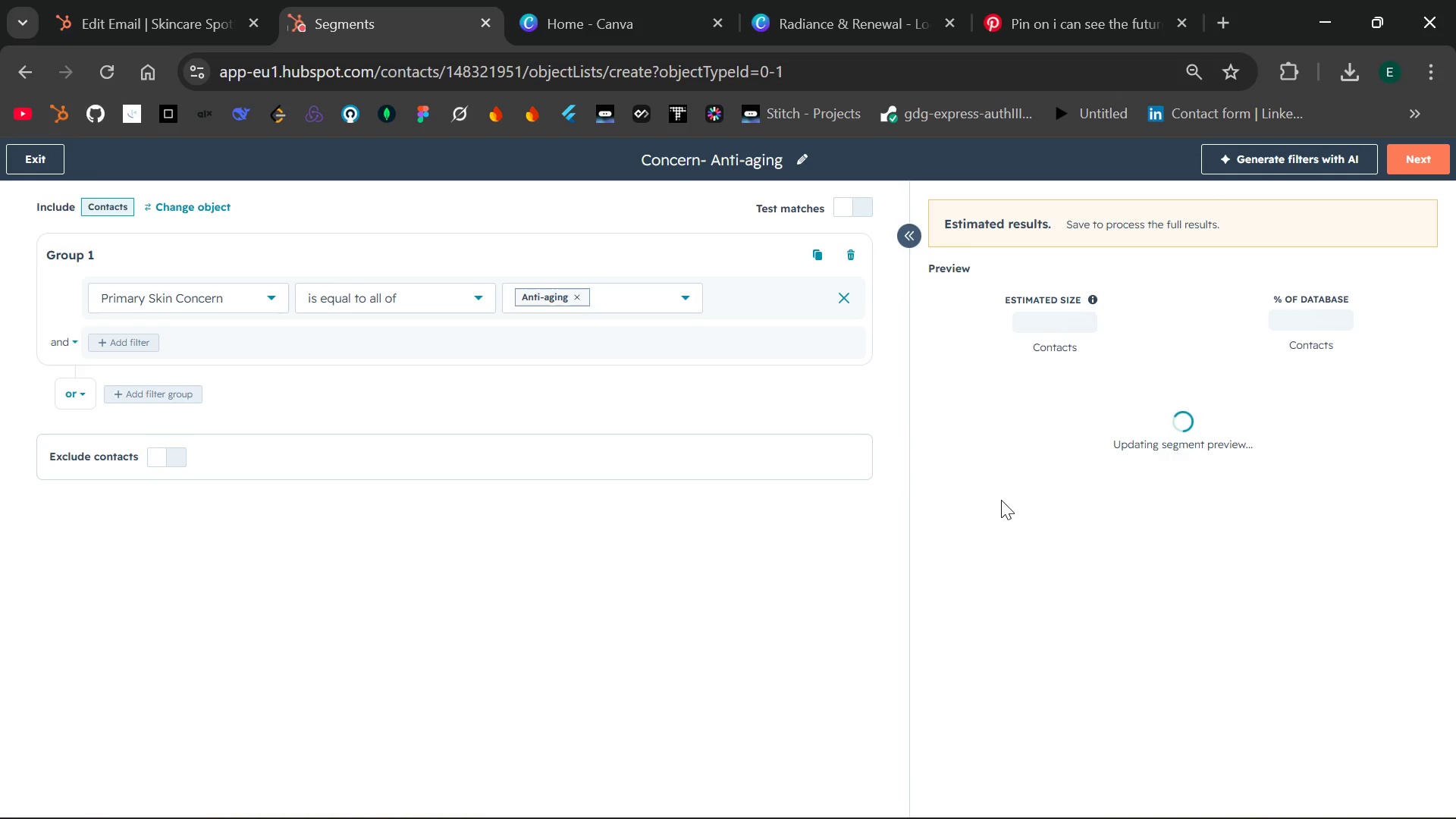 
double_click([987, 558])
 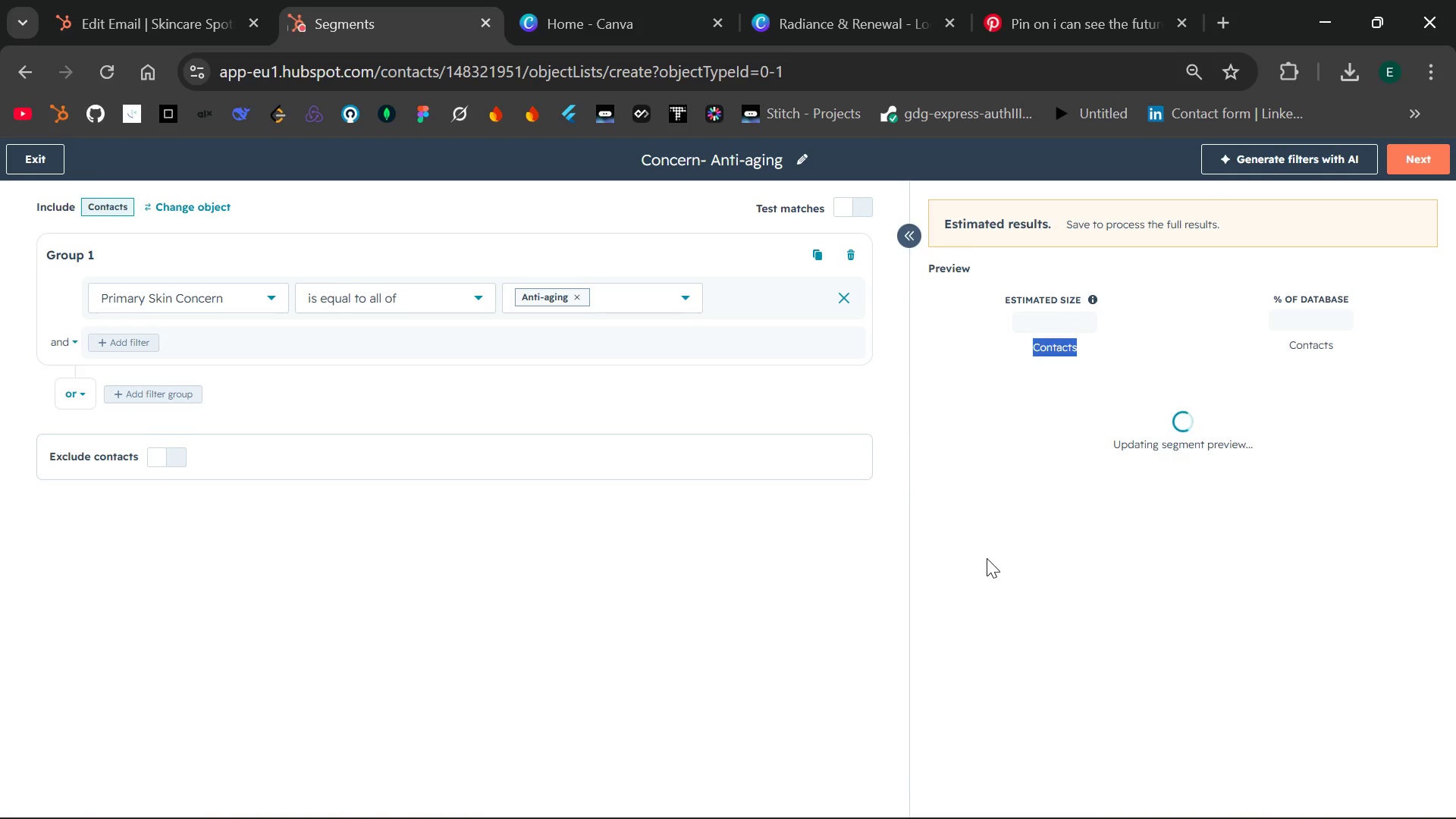 
triple_click([987, 558])
 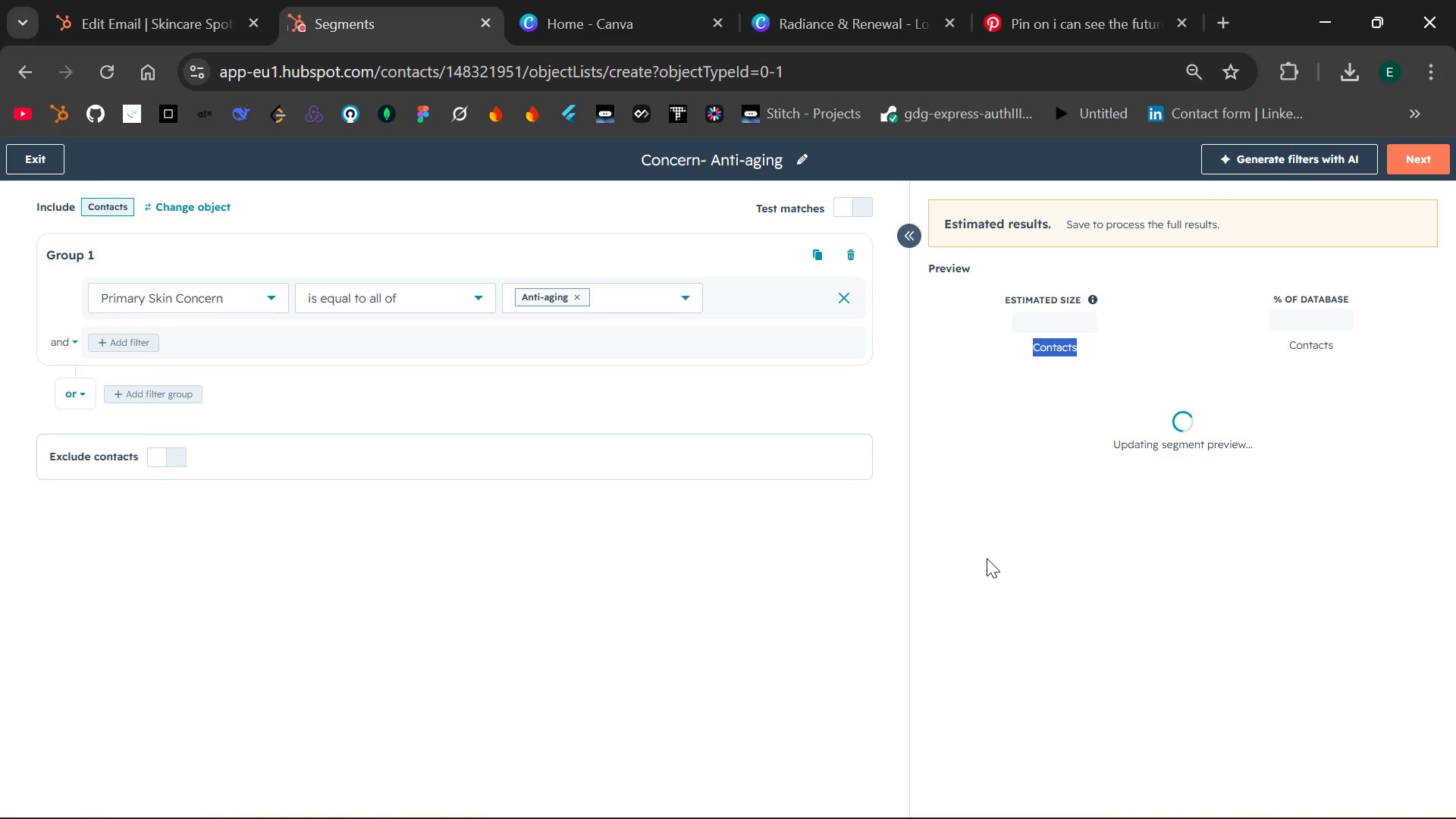 
triple_click([987, 558])
 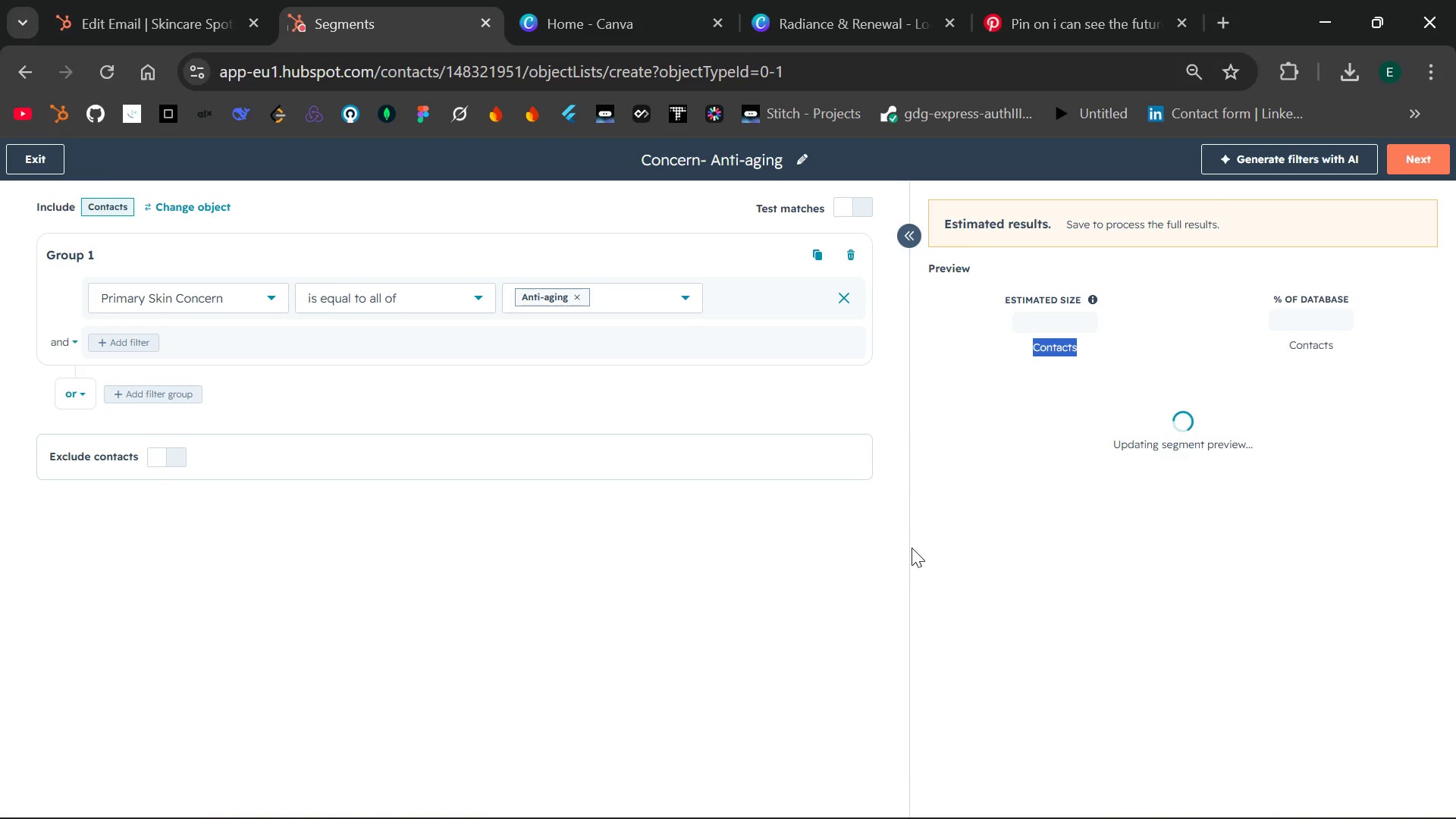 
wait(33.42)
 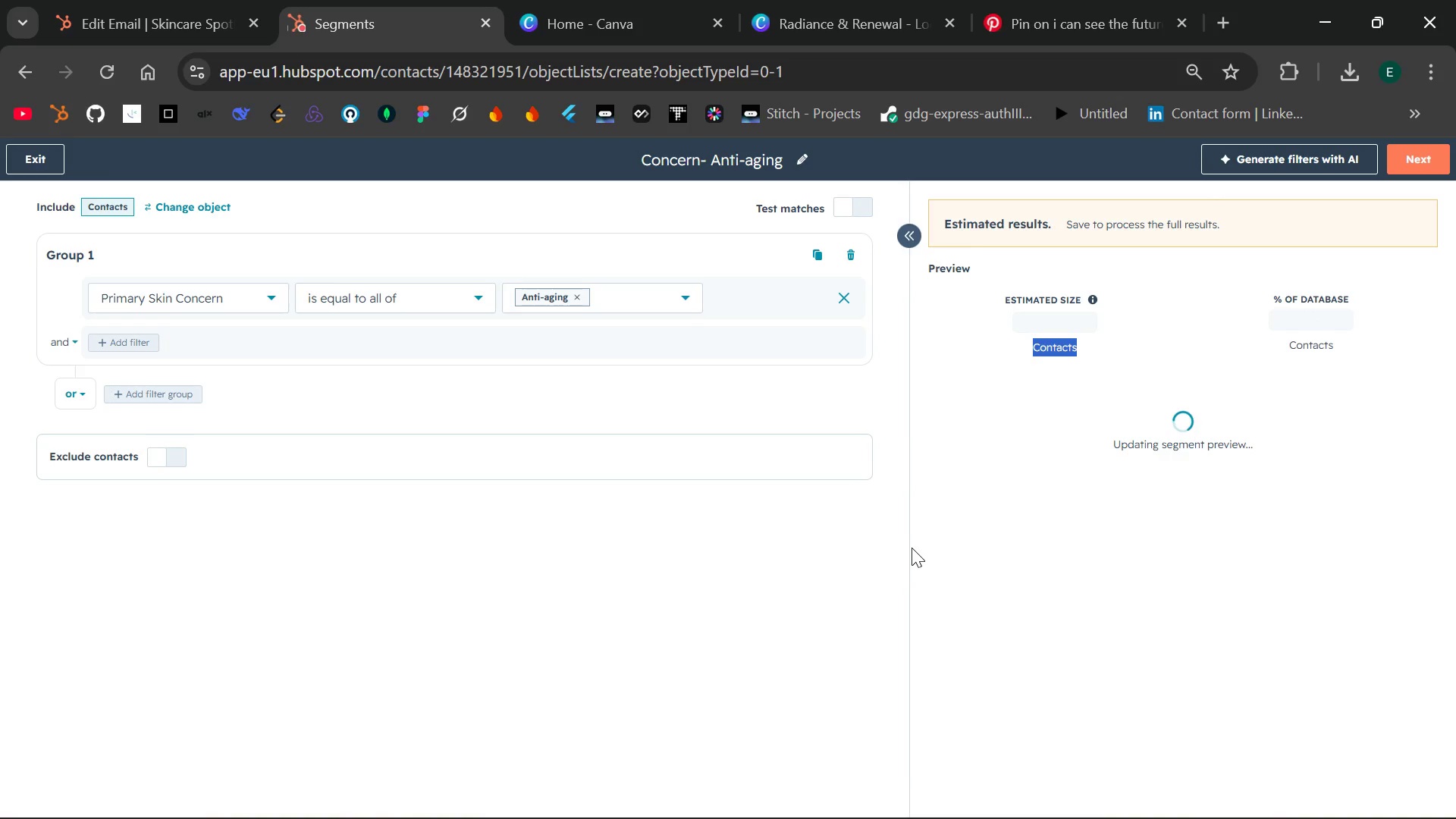 
left_click([1044, 474])
 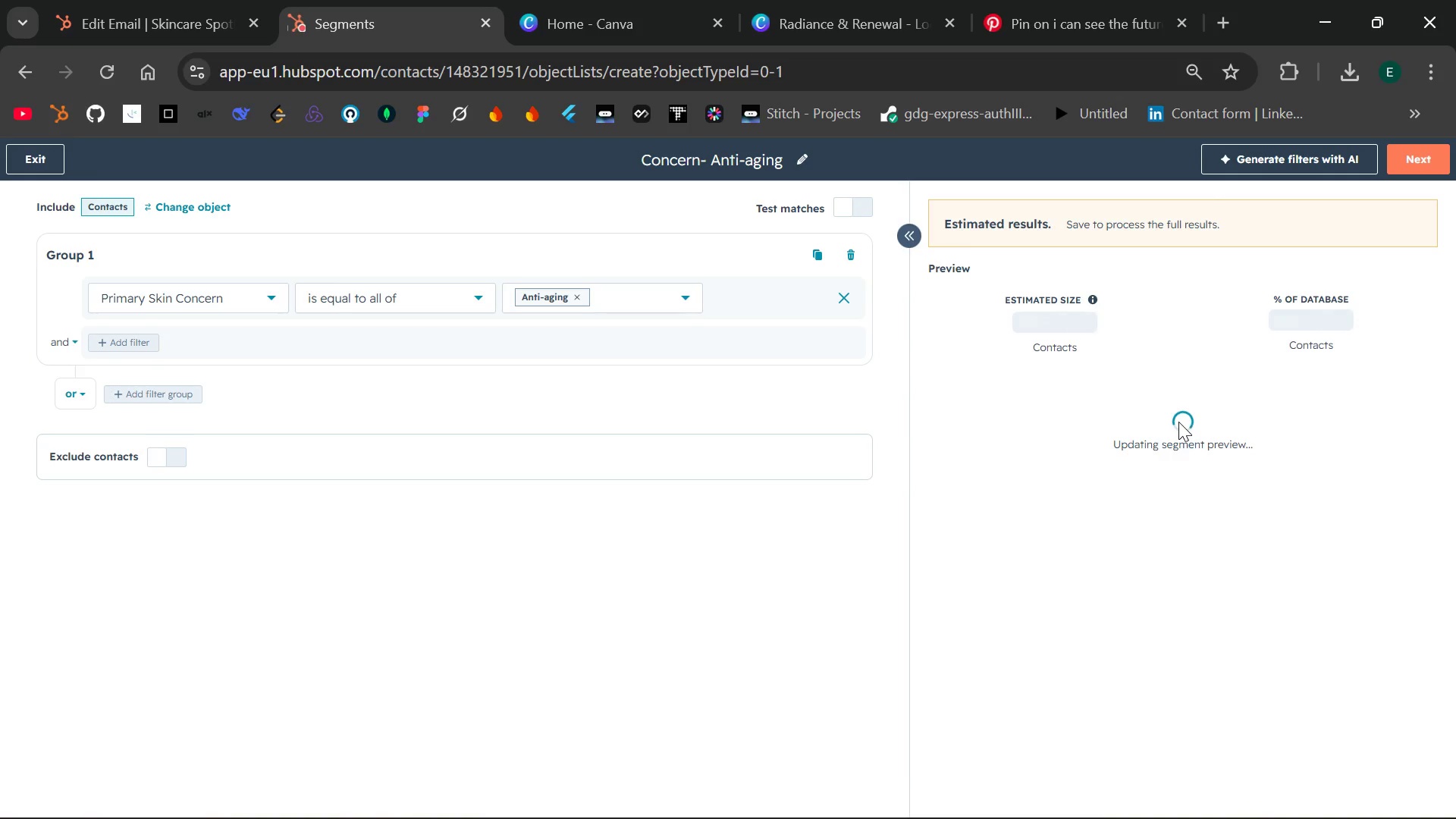 
wait(37.91)
 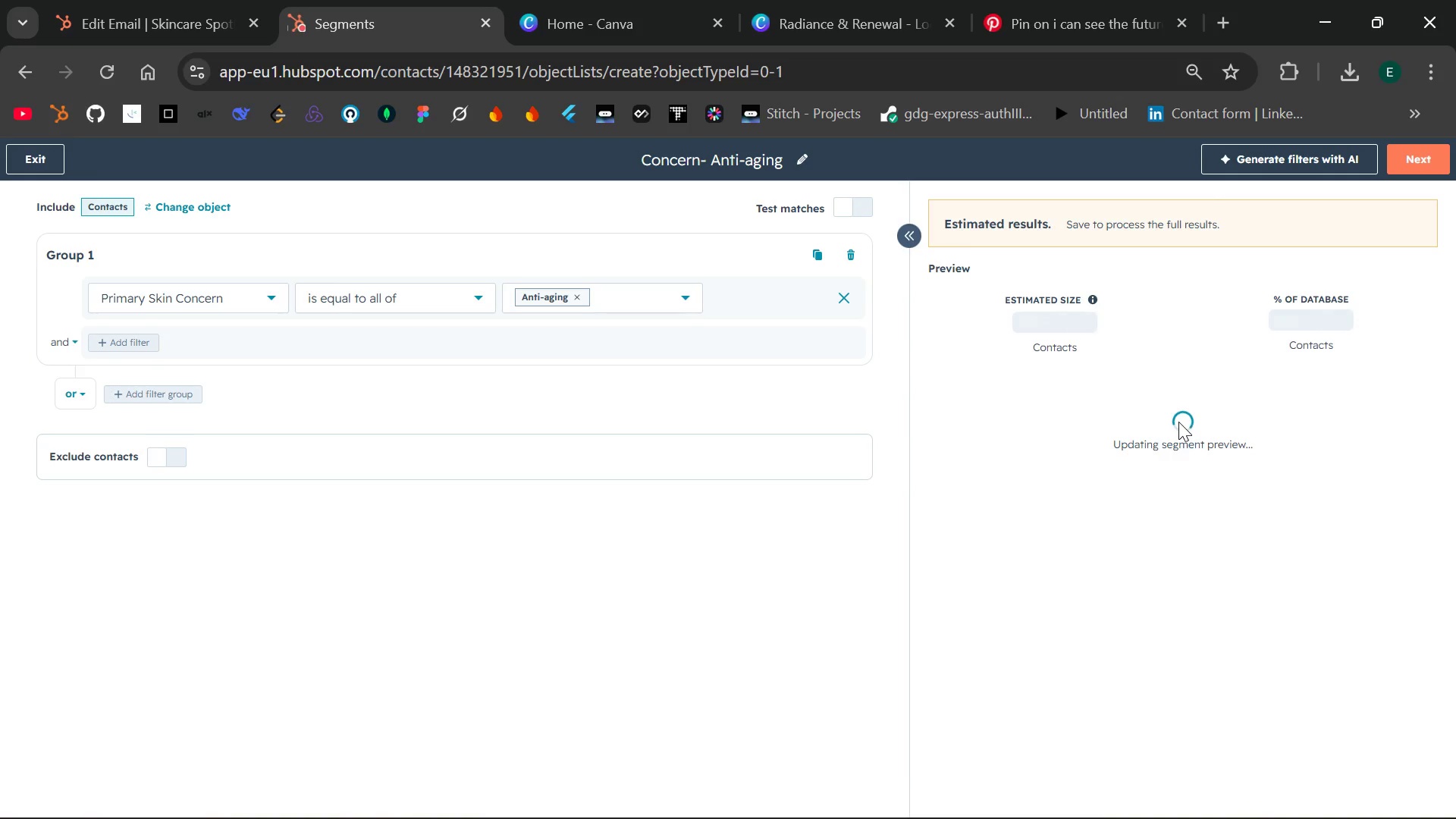 
left_click([683, 302])
 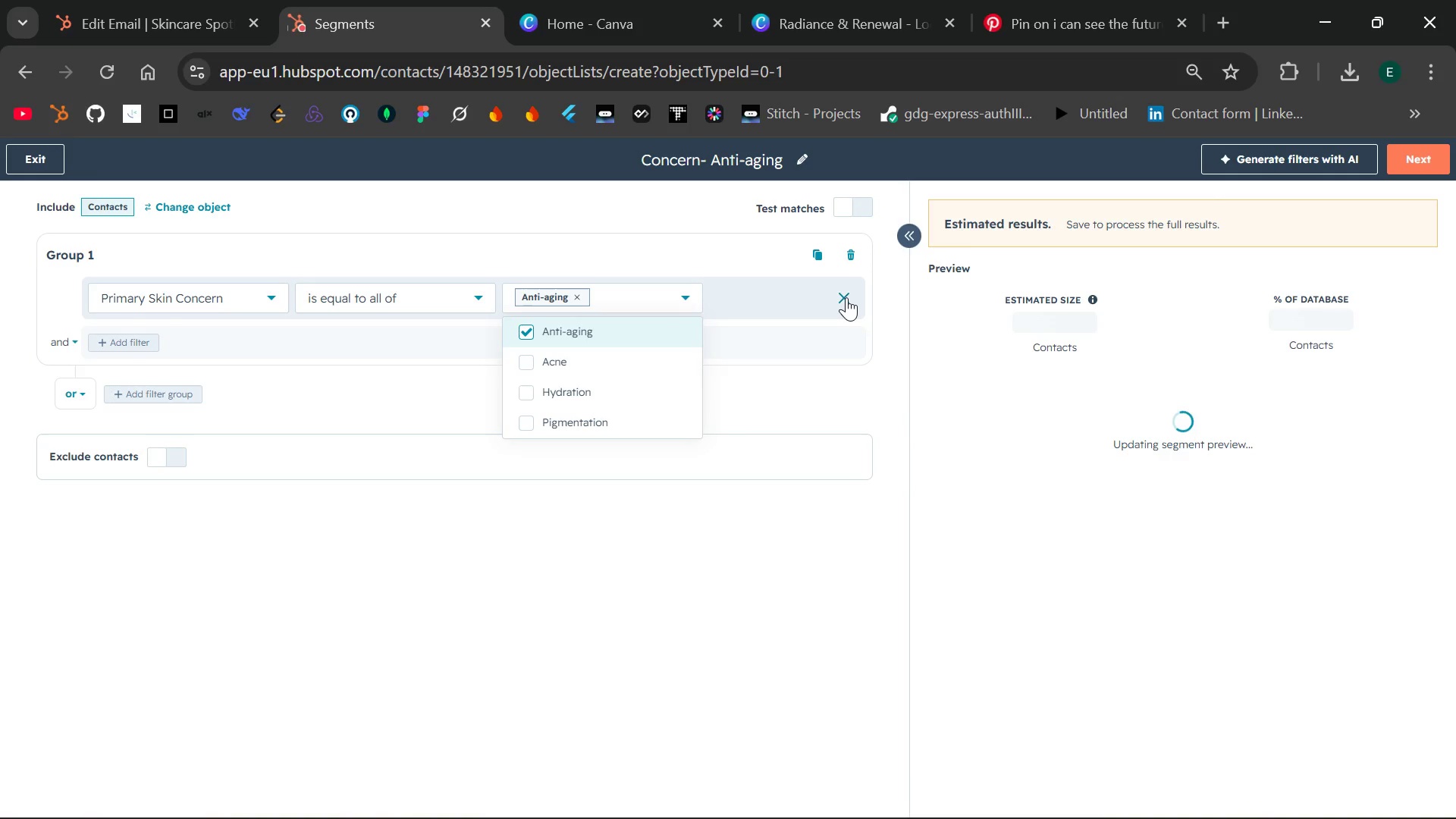 
left_click([846, 297])
 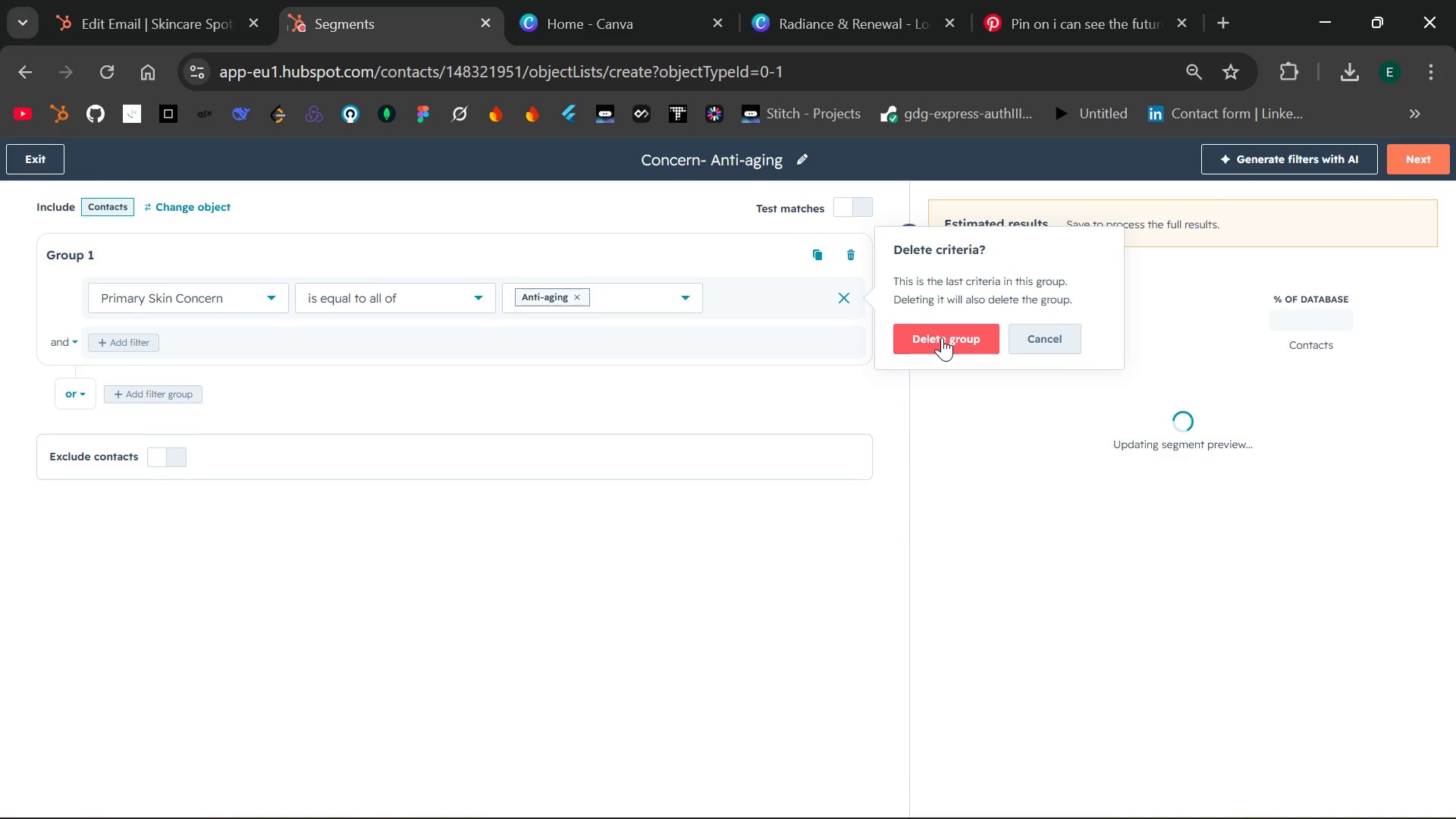 
left_click([942, 337])
 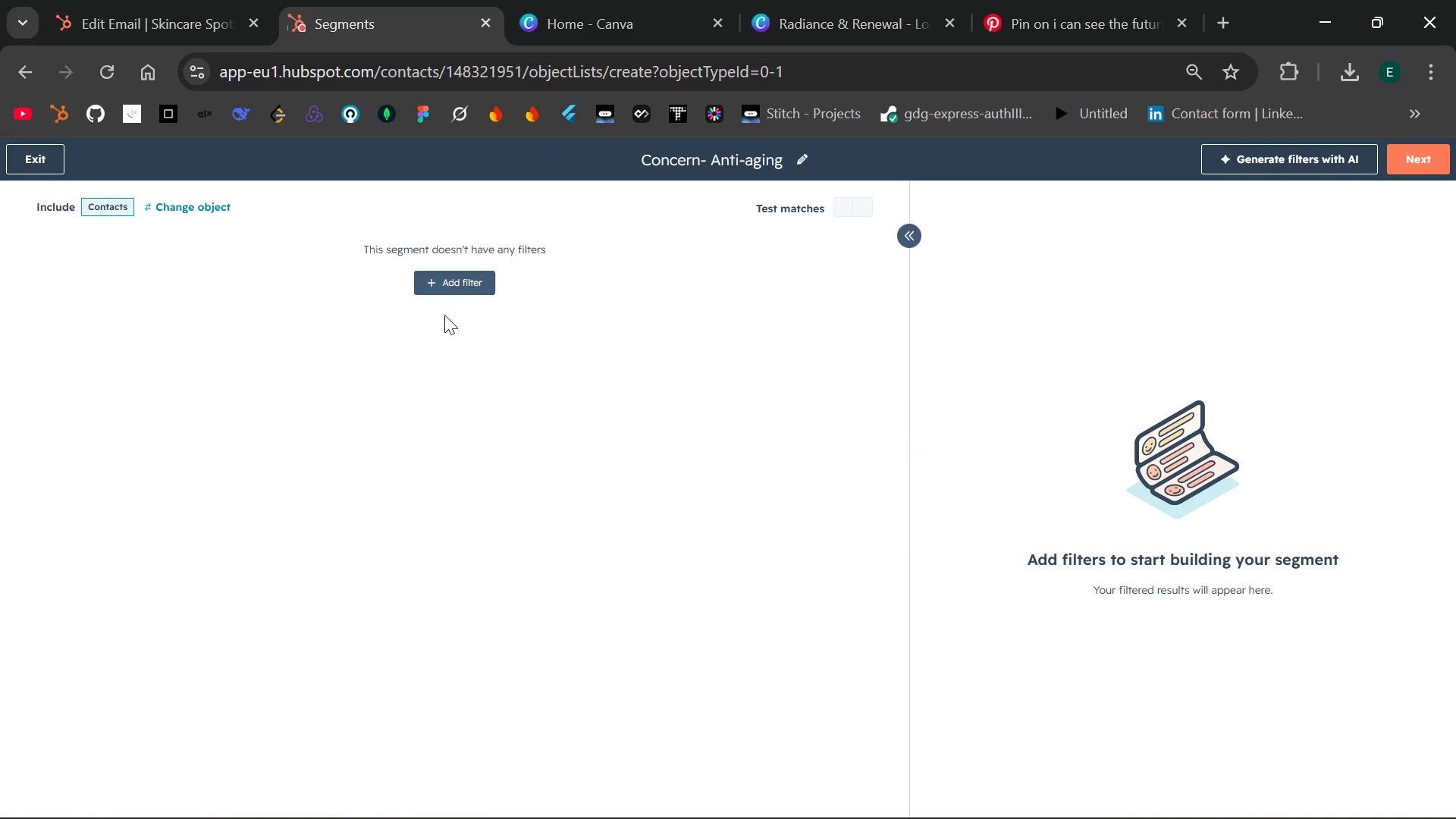 
left_click([441, 280])
 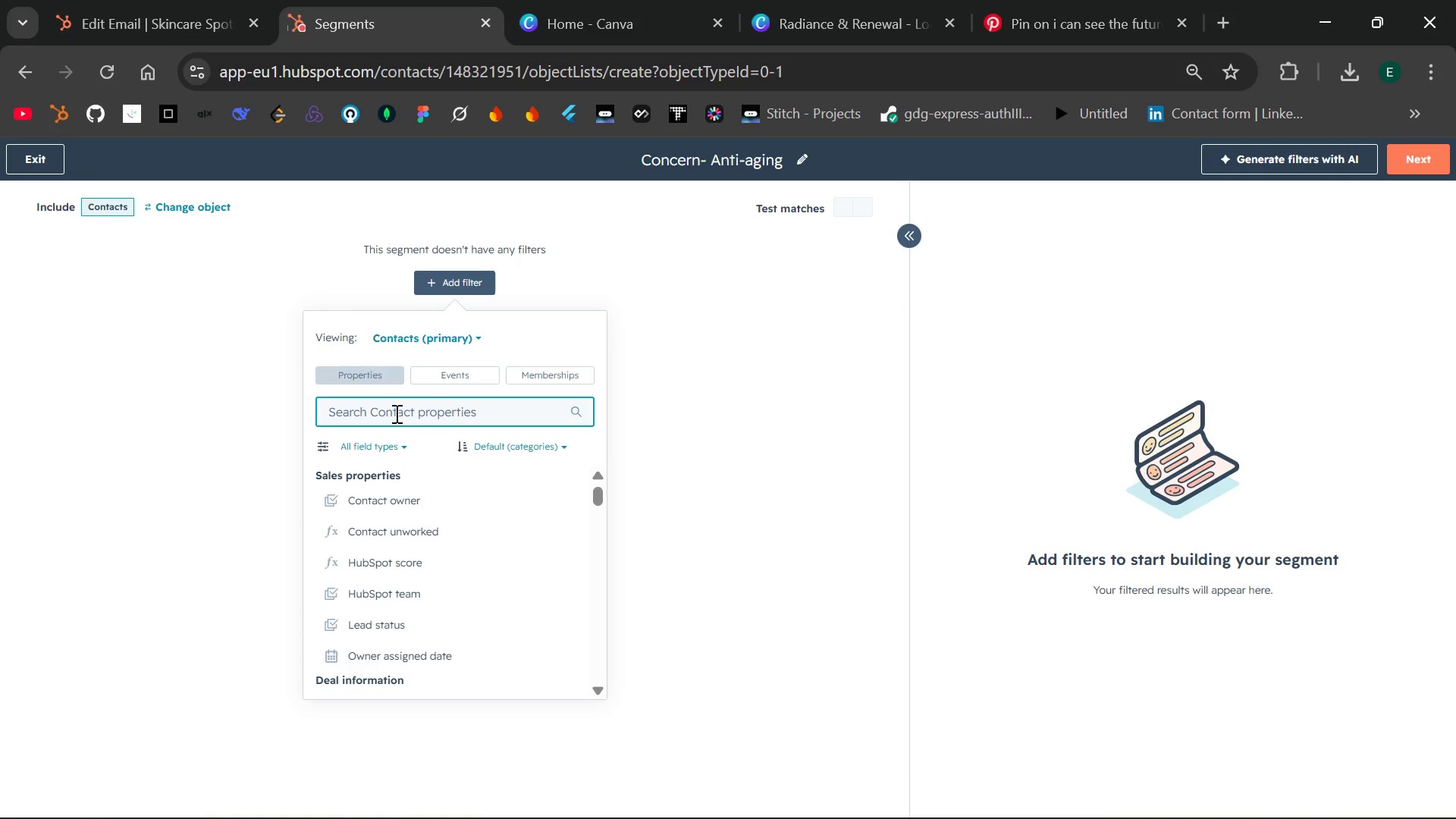 
type(prmary con)
key(Backspace)
 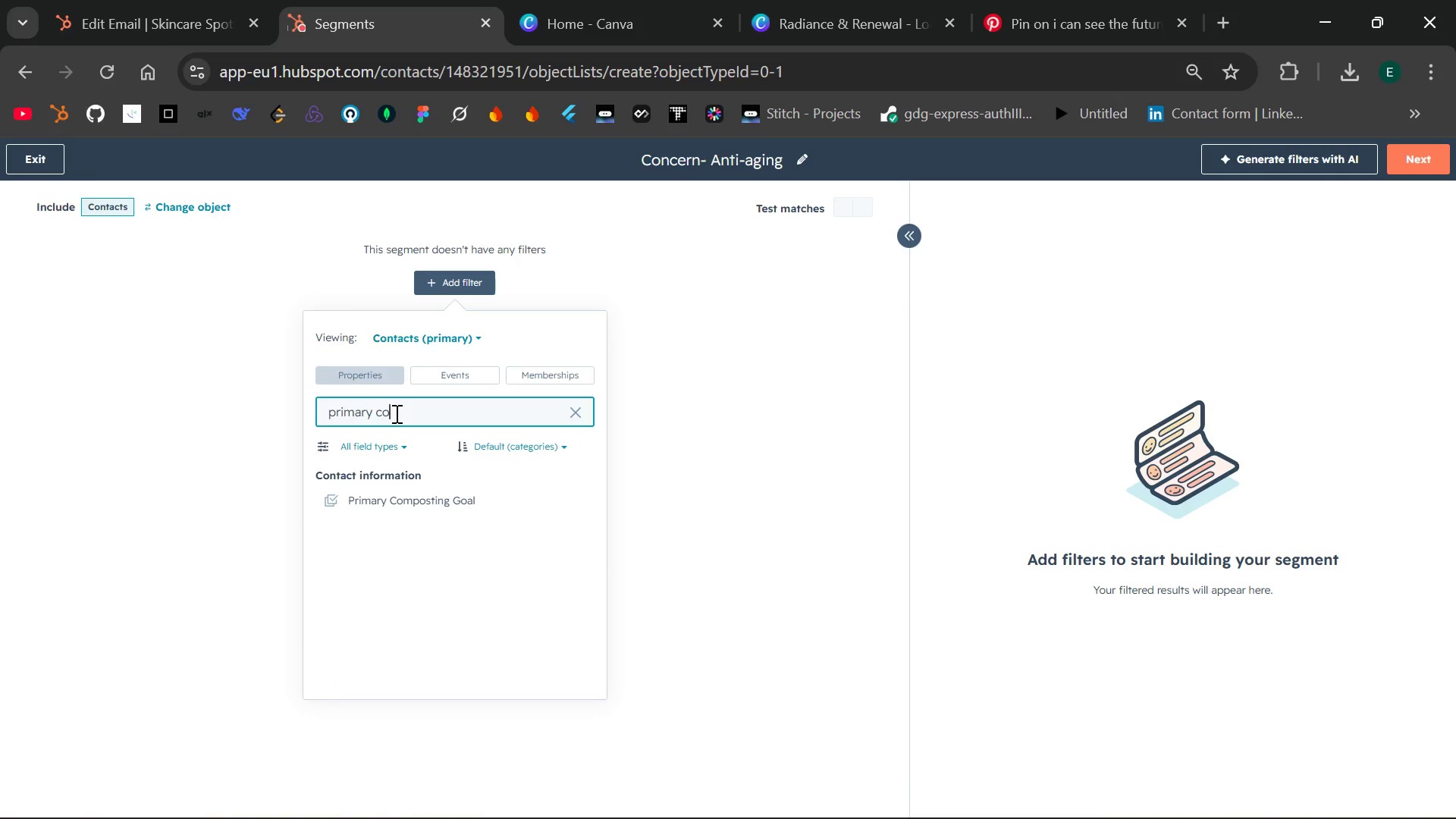 
hold_key(key=I, duration=10.09)
 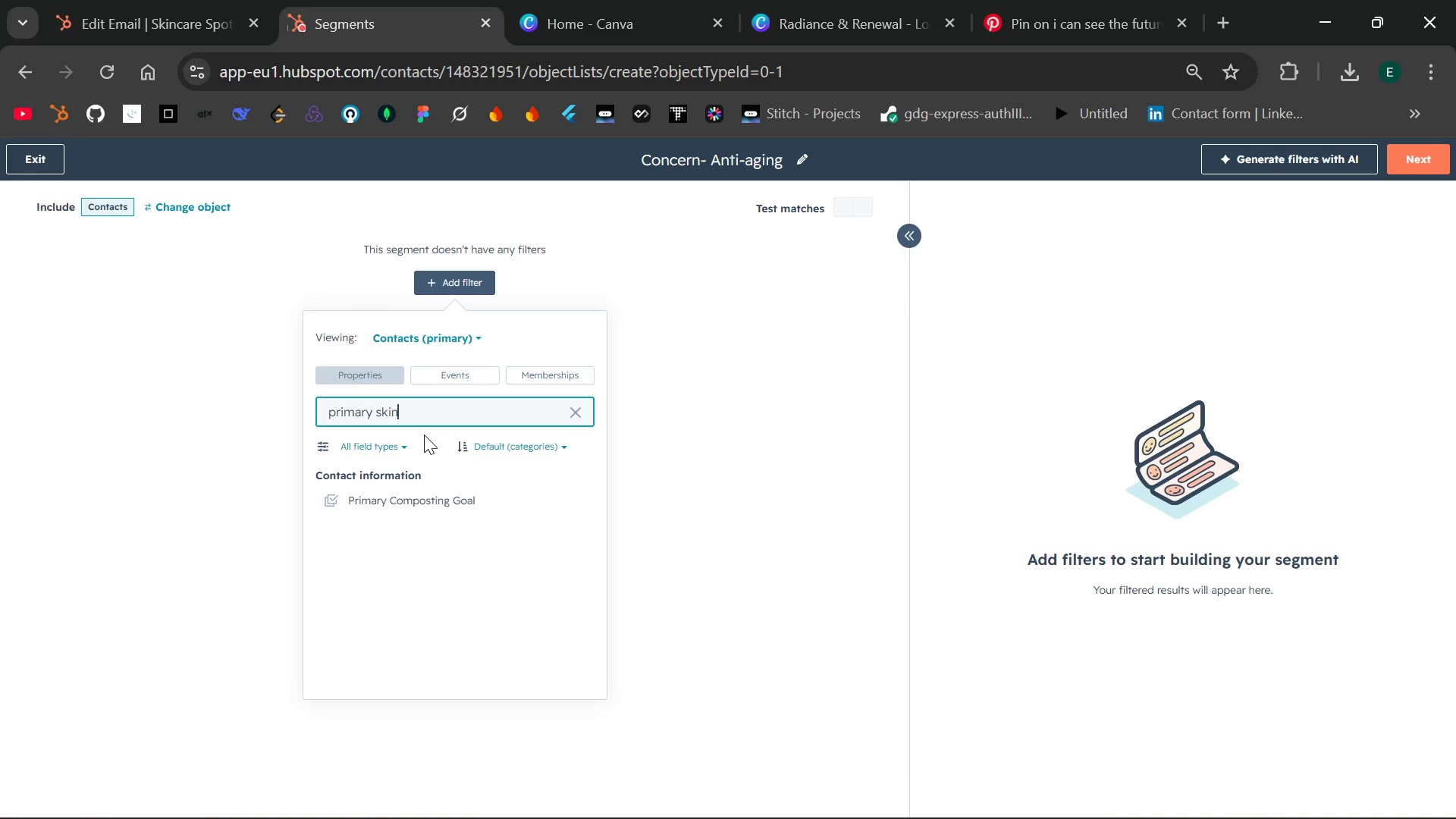 
key(Backspace)
key(Backspace)
type(sn)
 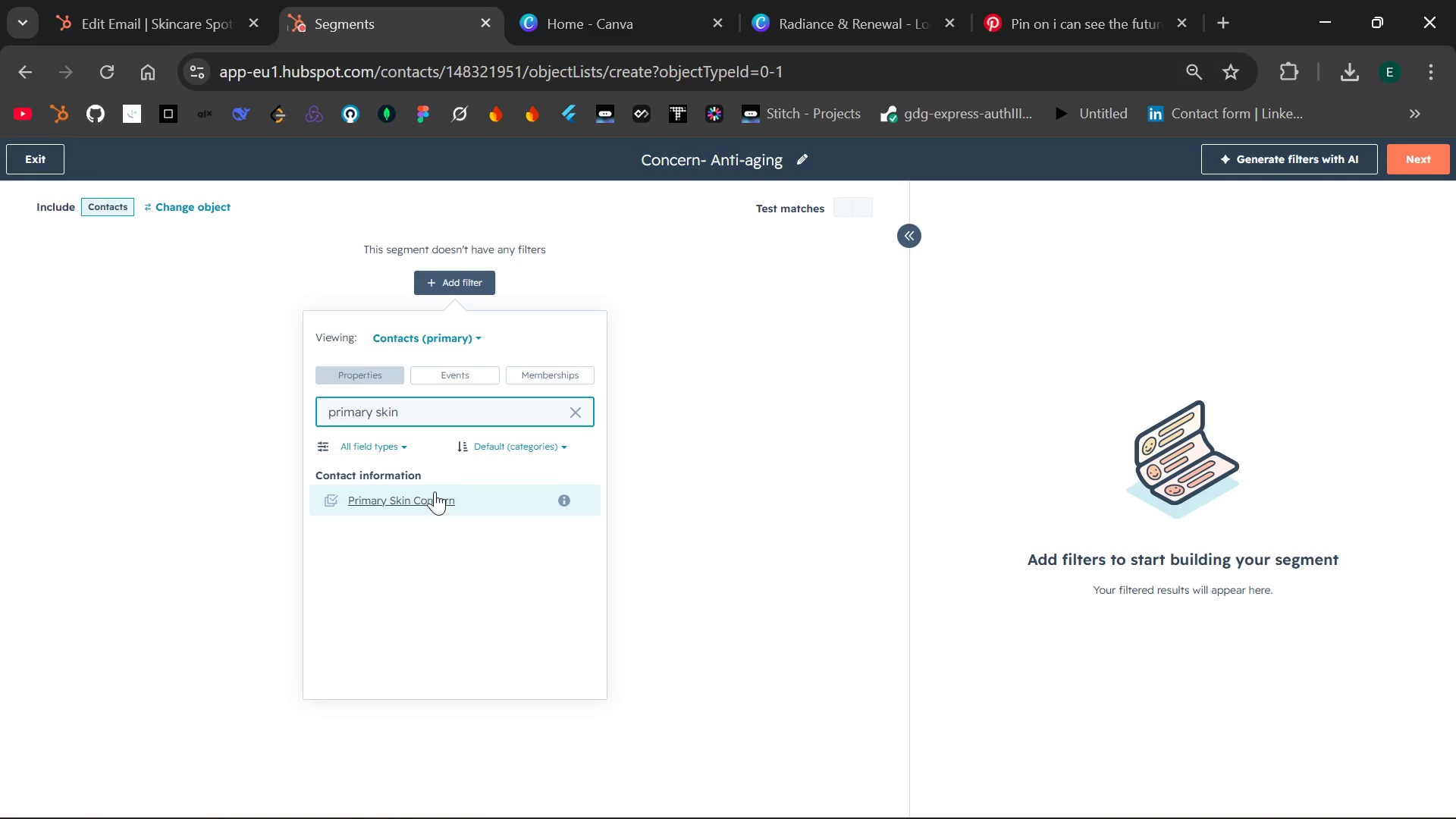 
left_click([428, 503])
 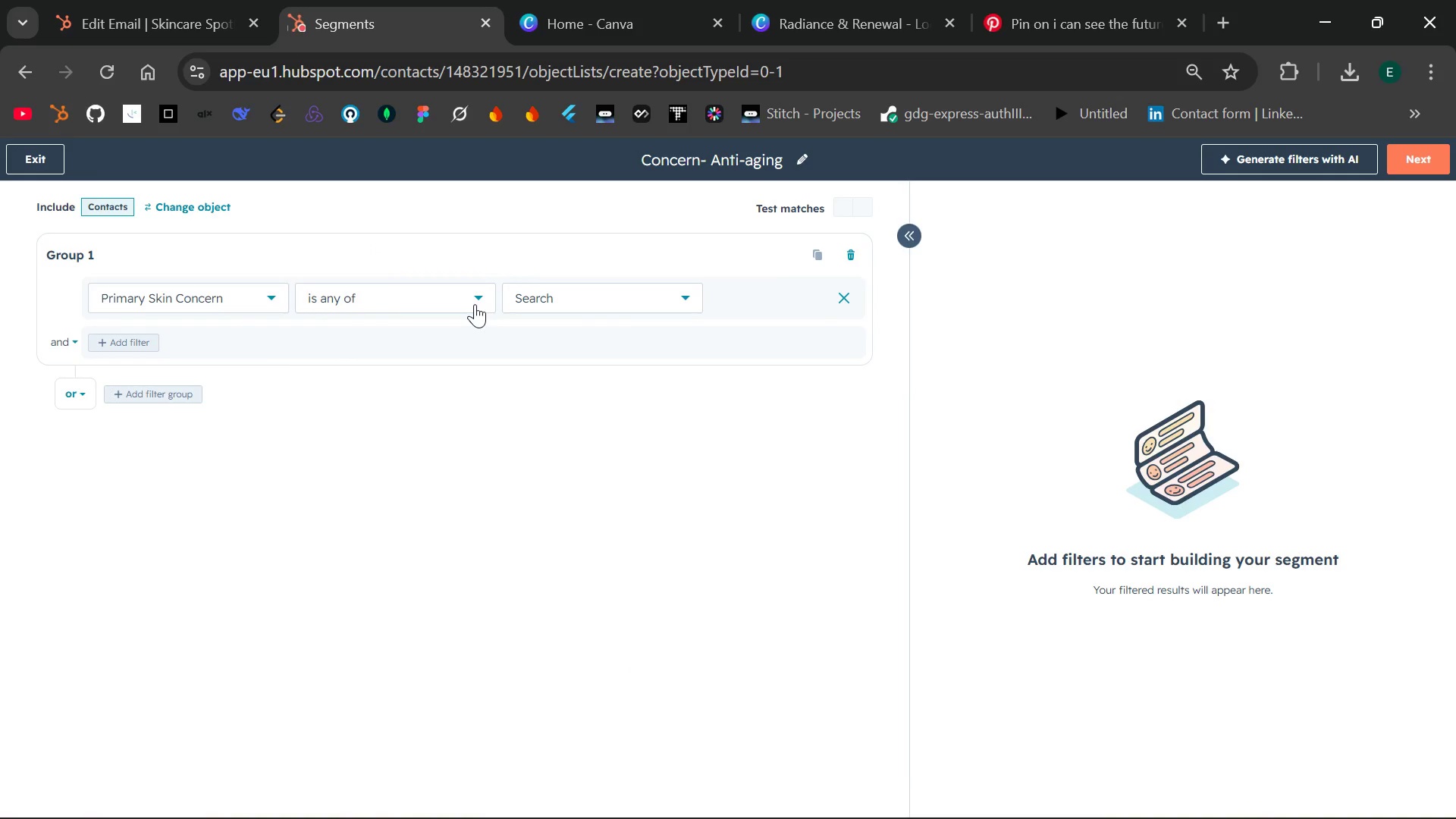 
left_click([574, 298])
 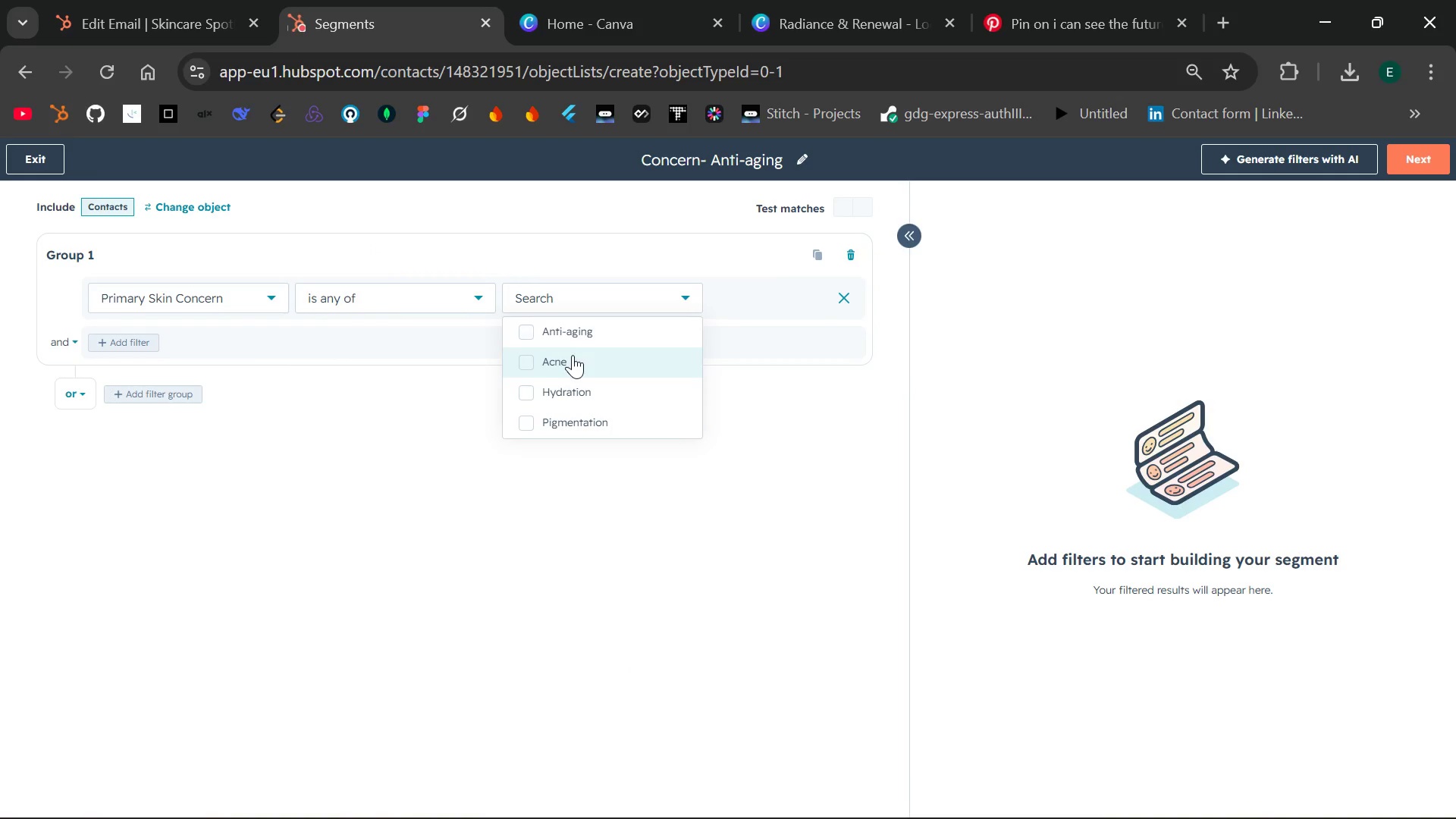 
left_click([578, 325])
 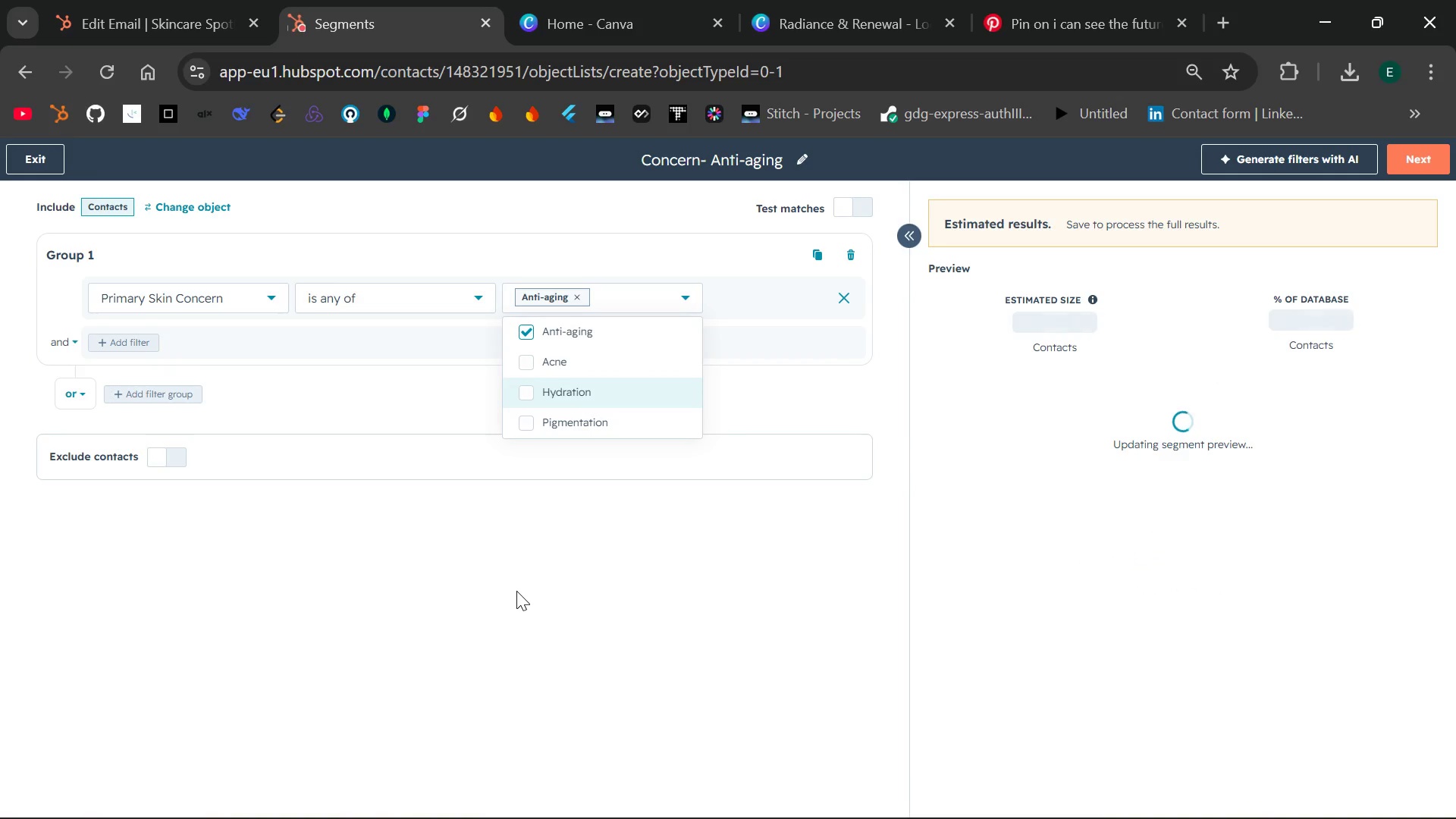 
wait(9.67)
 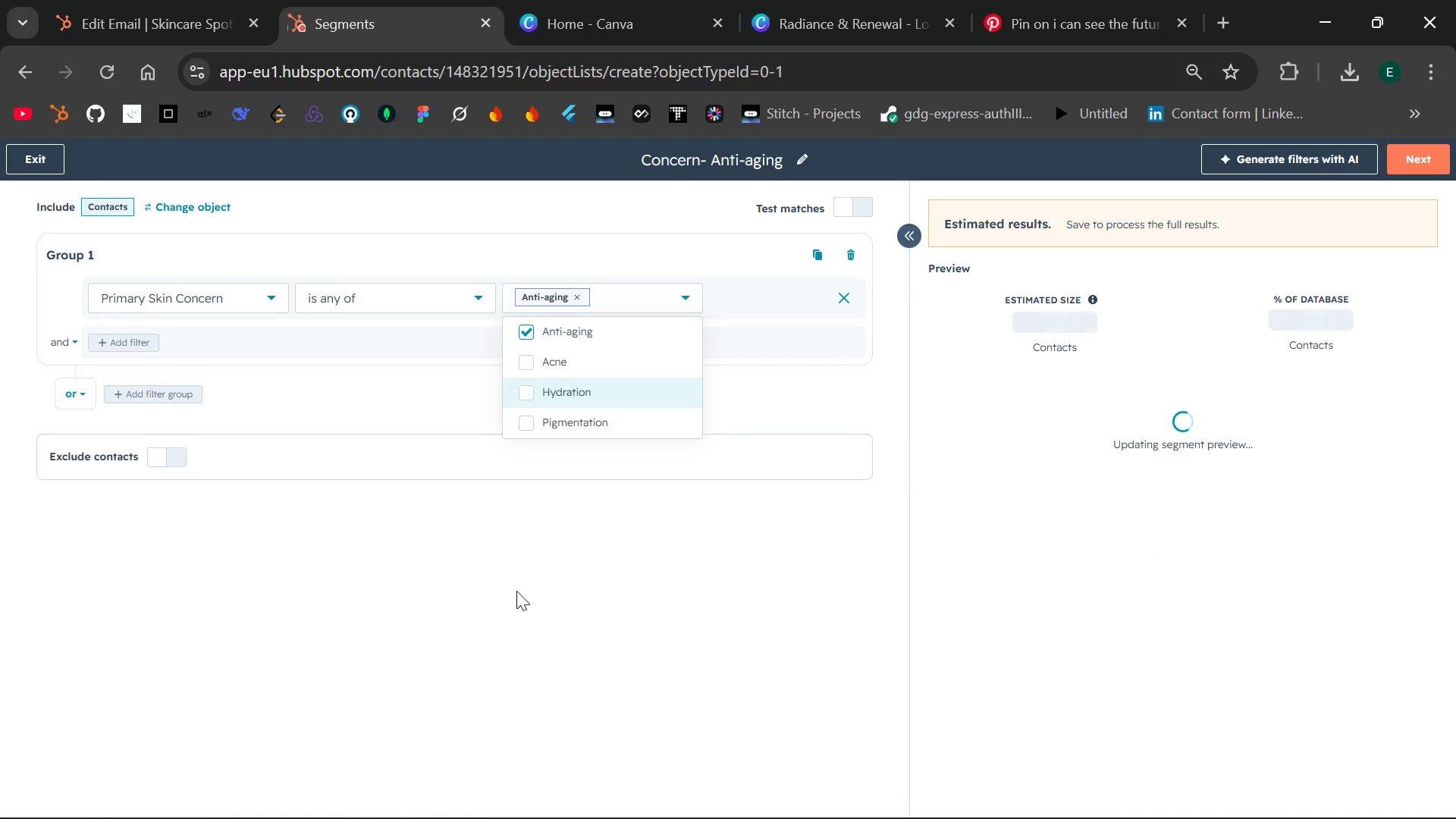 
left_click([603, 690])
 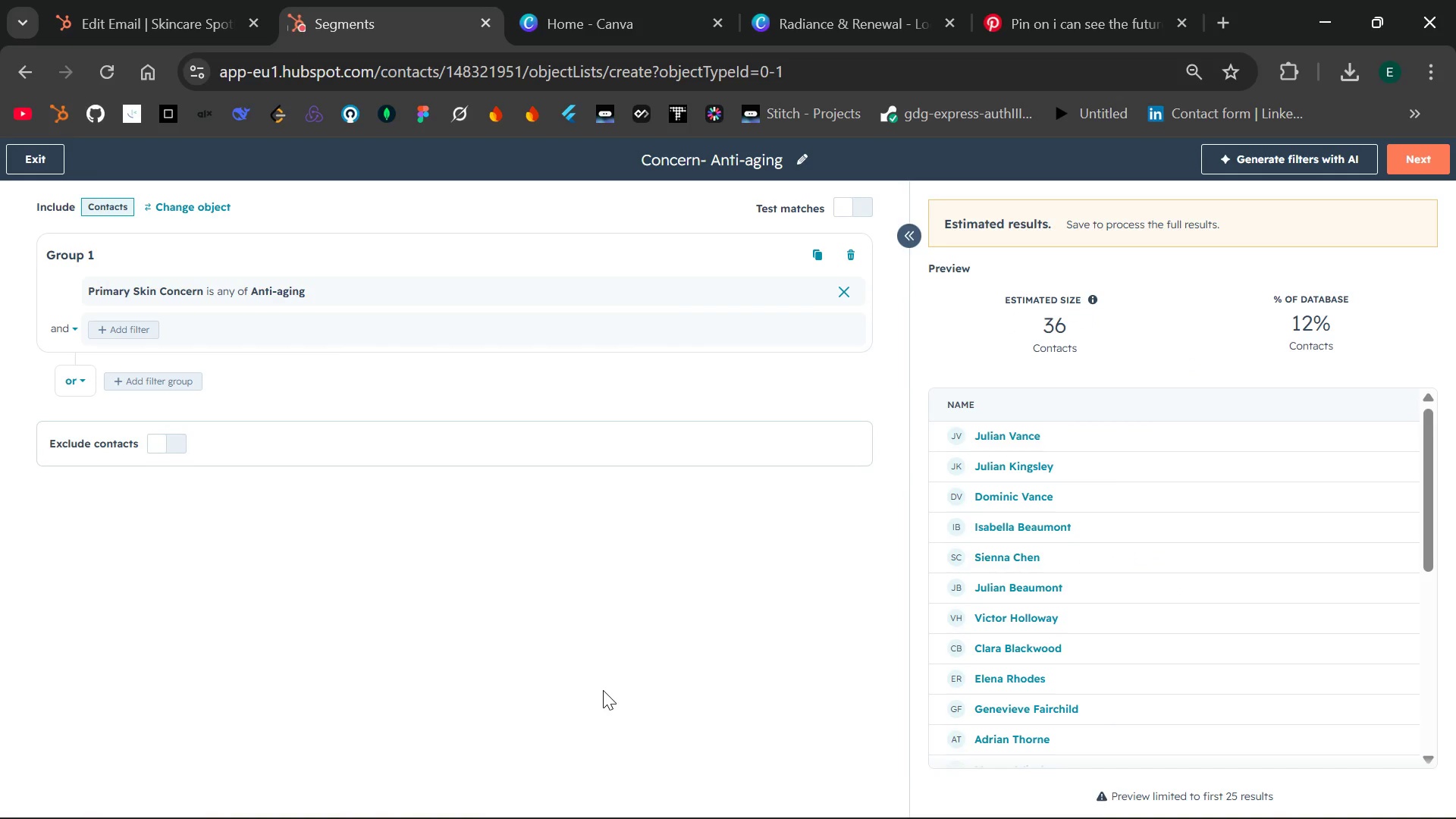 
key(PrintScreen)
 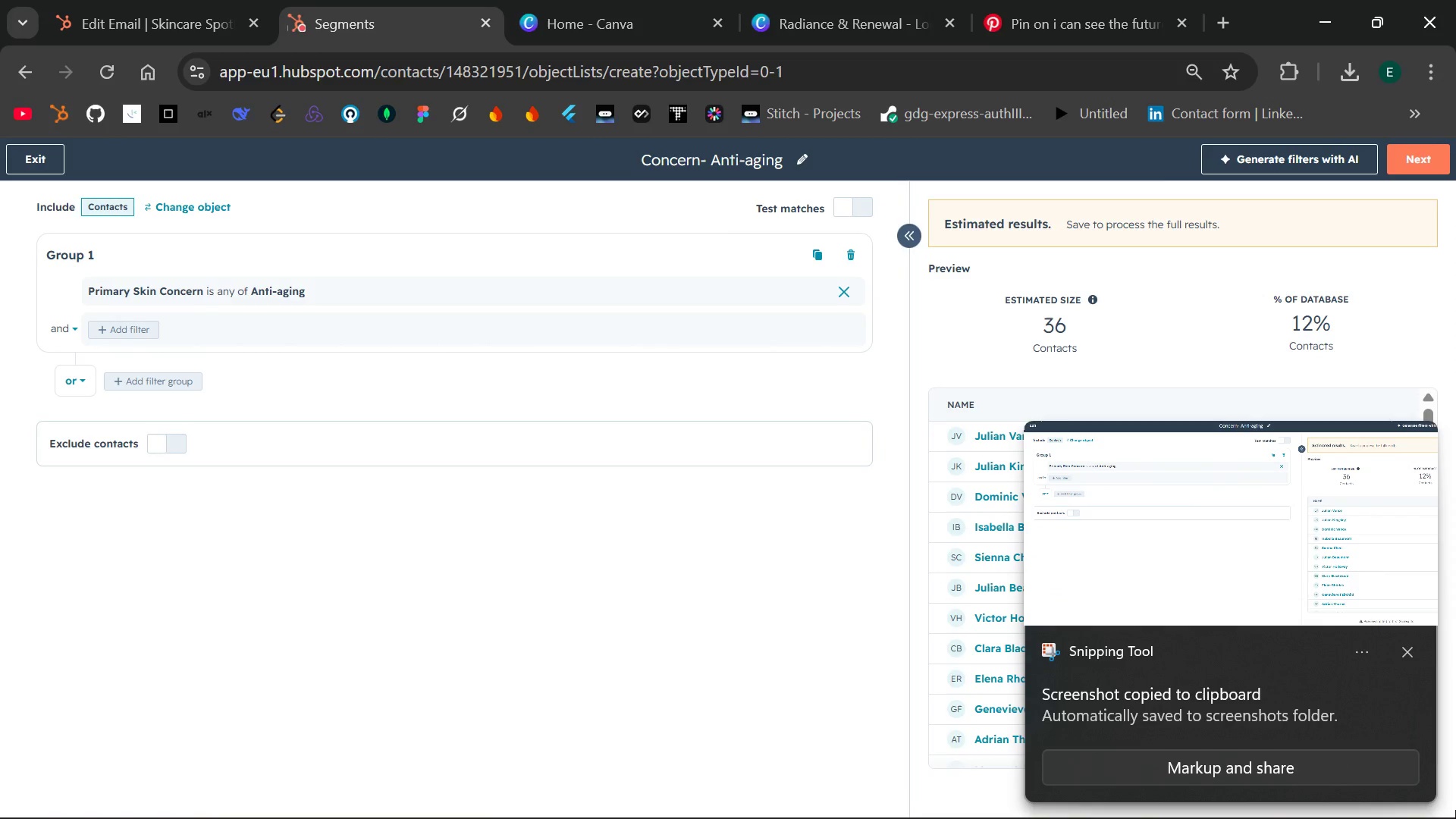 
wait(19.05)
 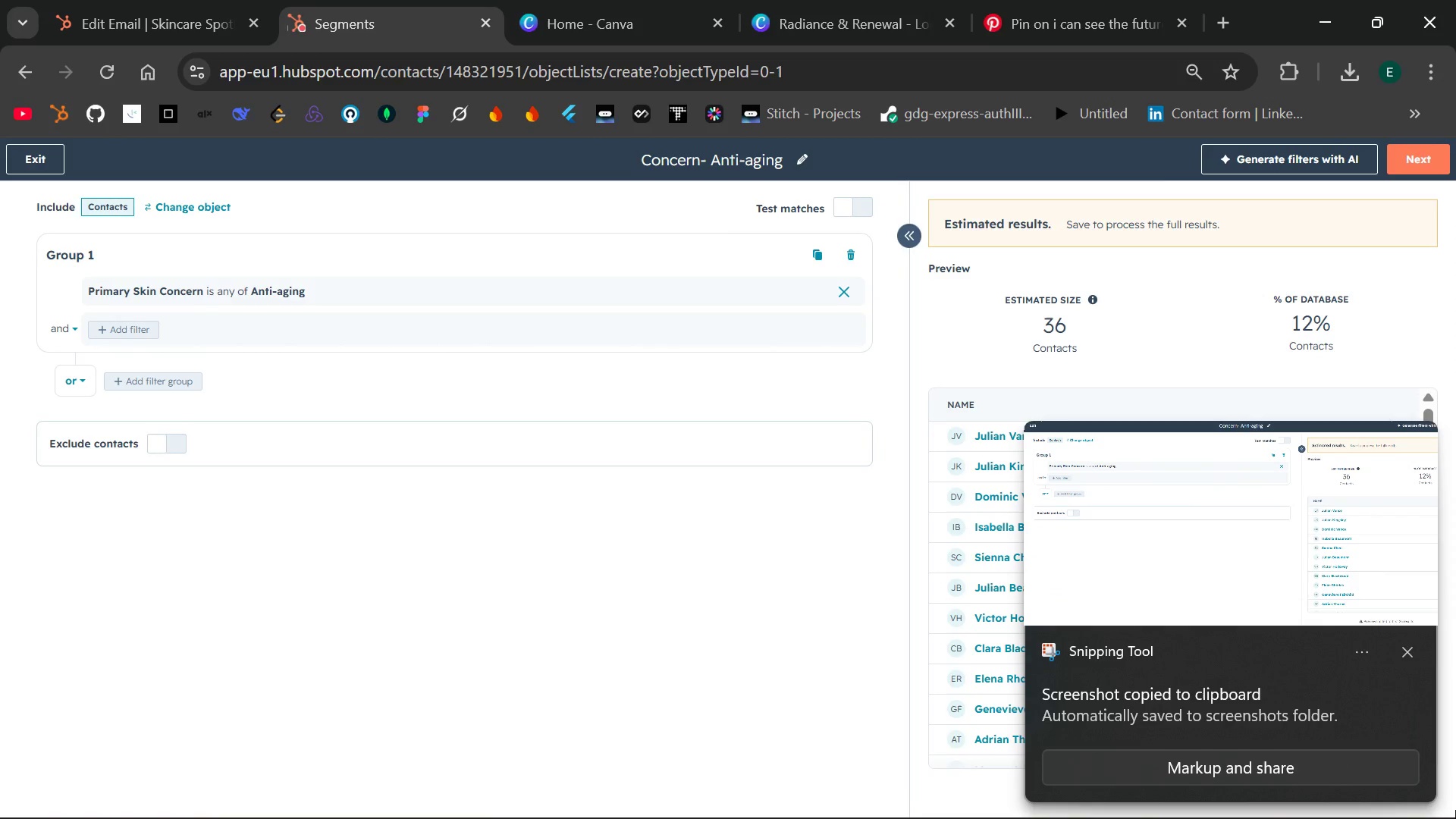 
left_click([1404, 664])
 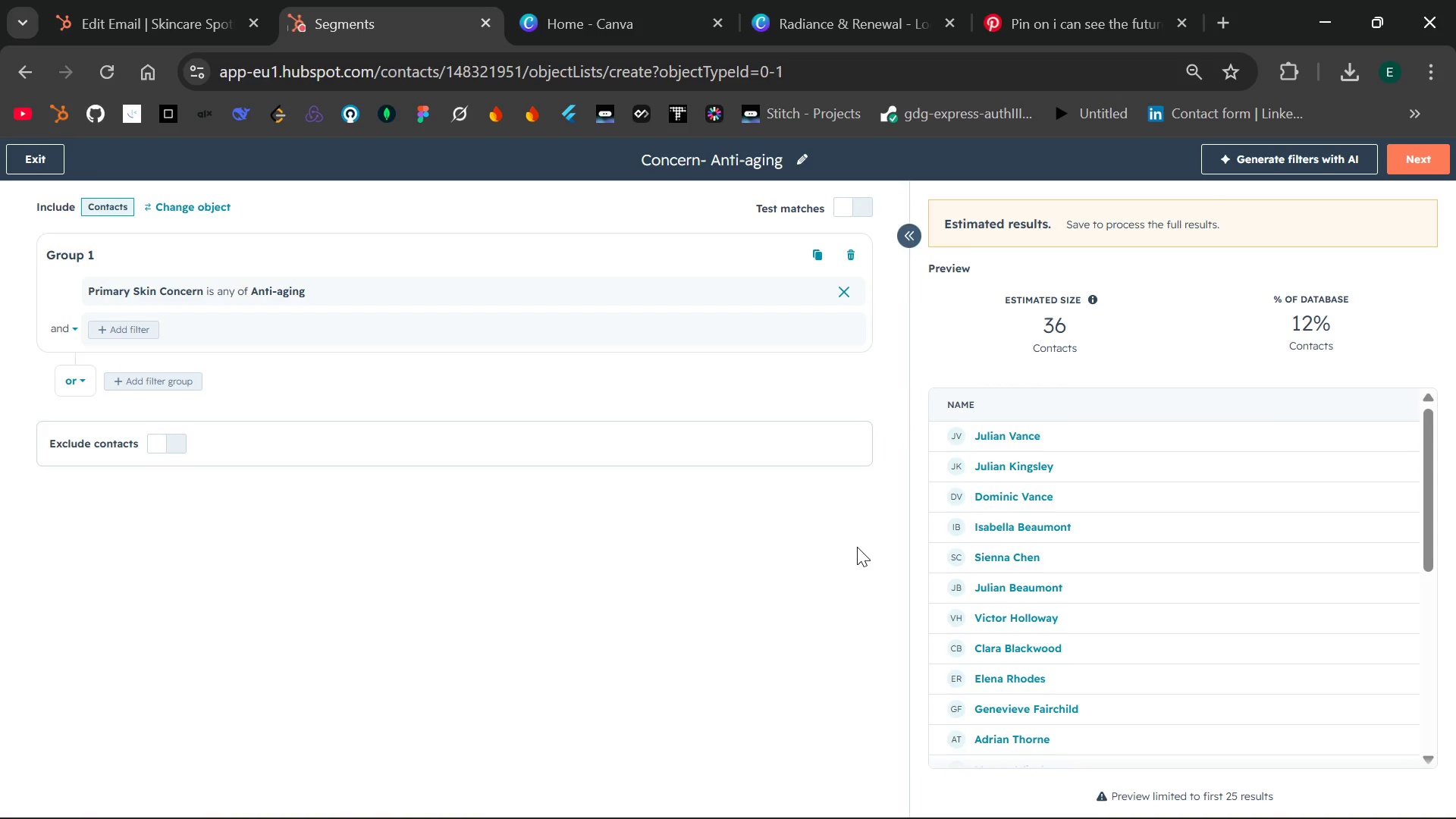 
wait(18.58)
 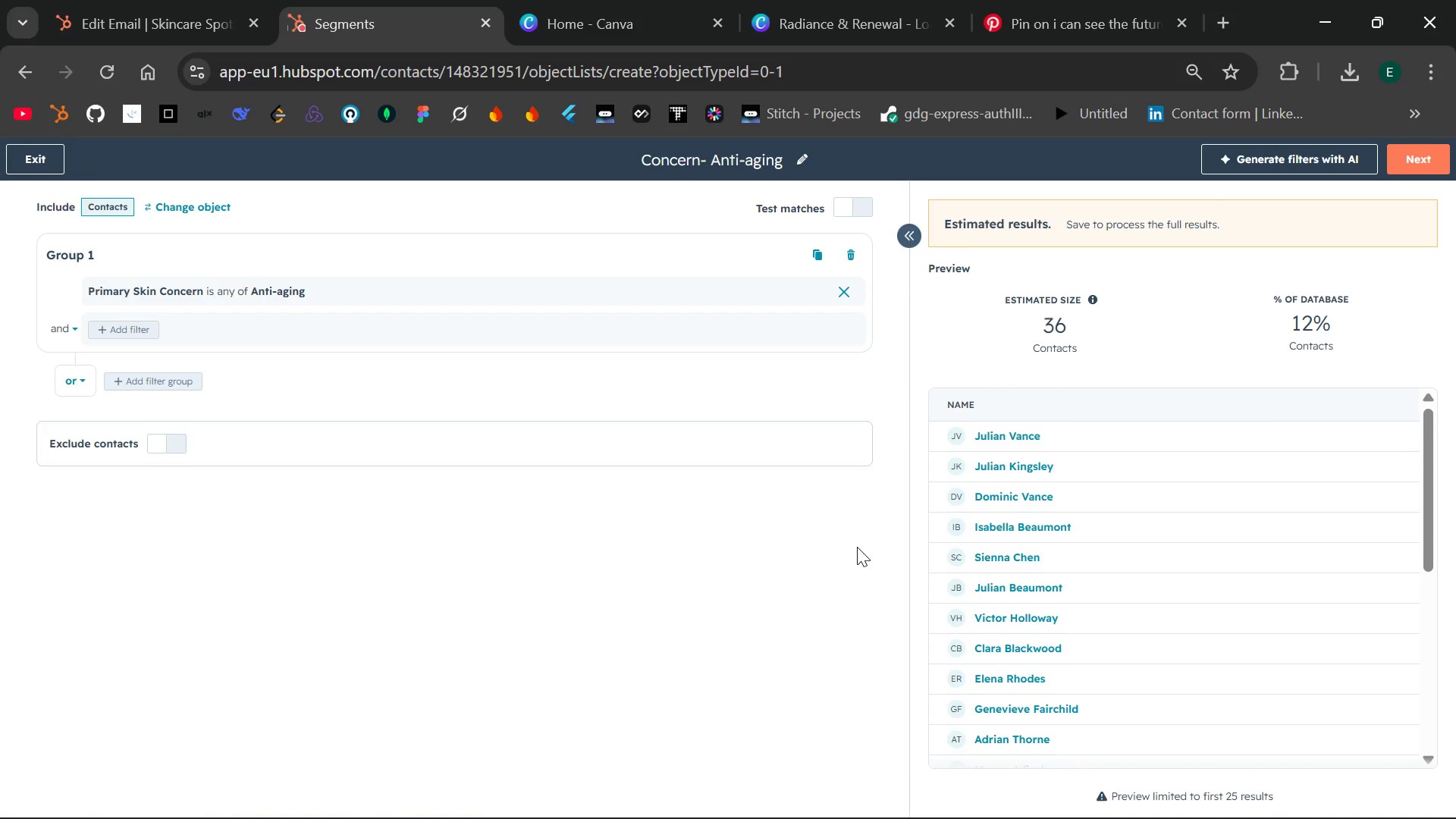 
left_click([1425, 158])
 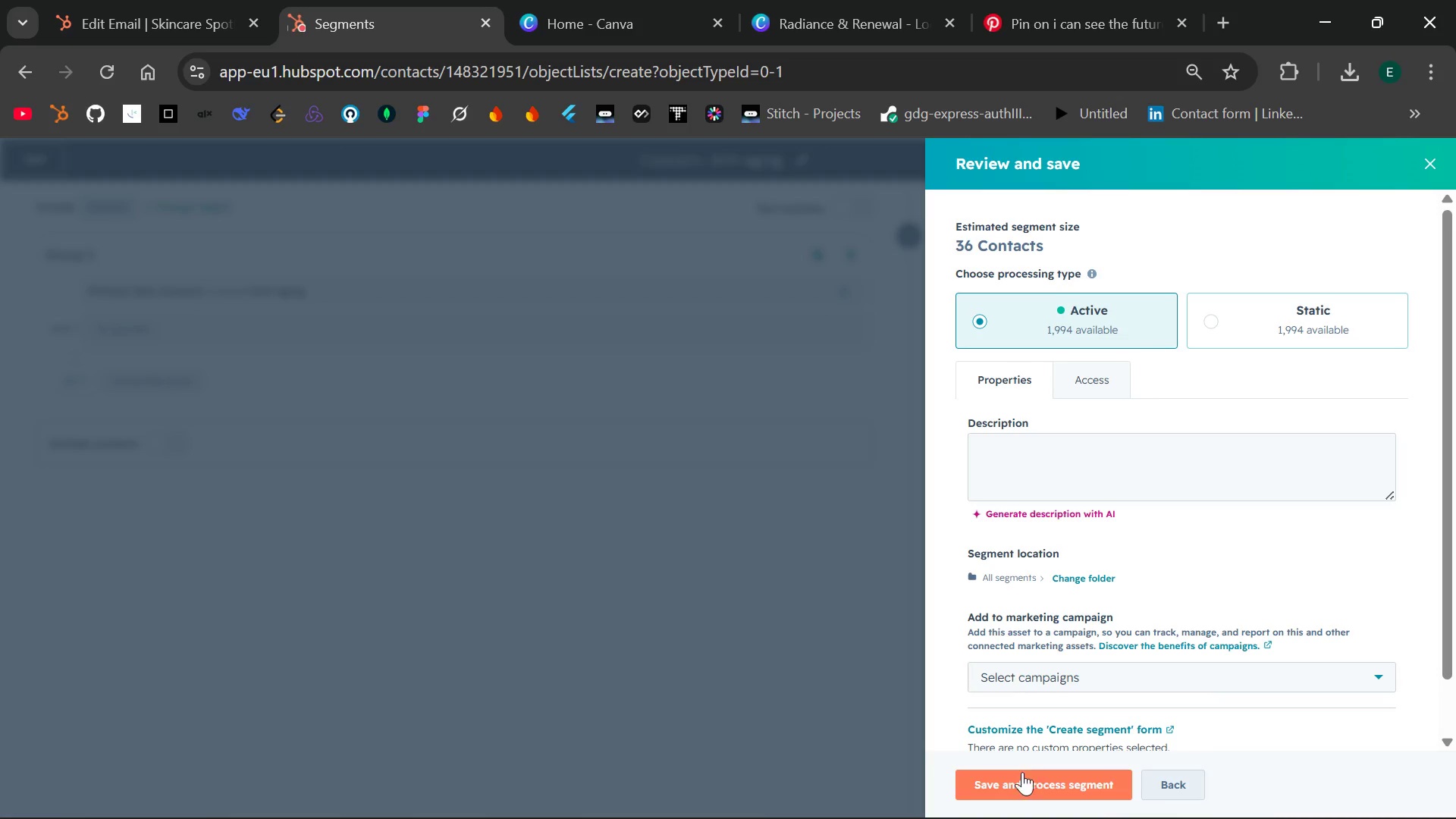 
wait(5.38)
 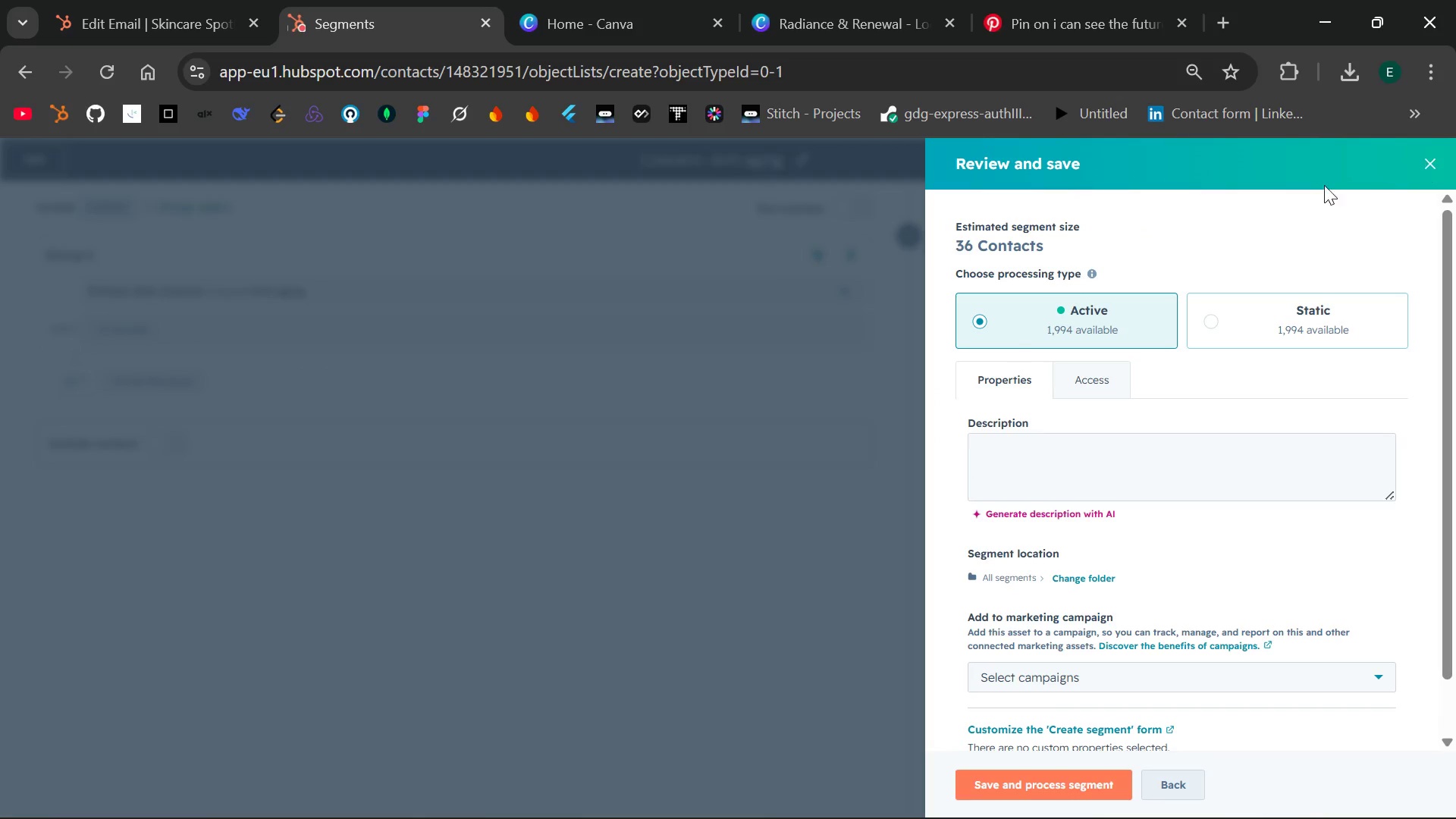 
left_click([1017, 780])
 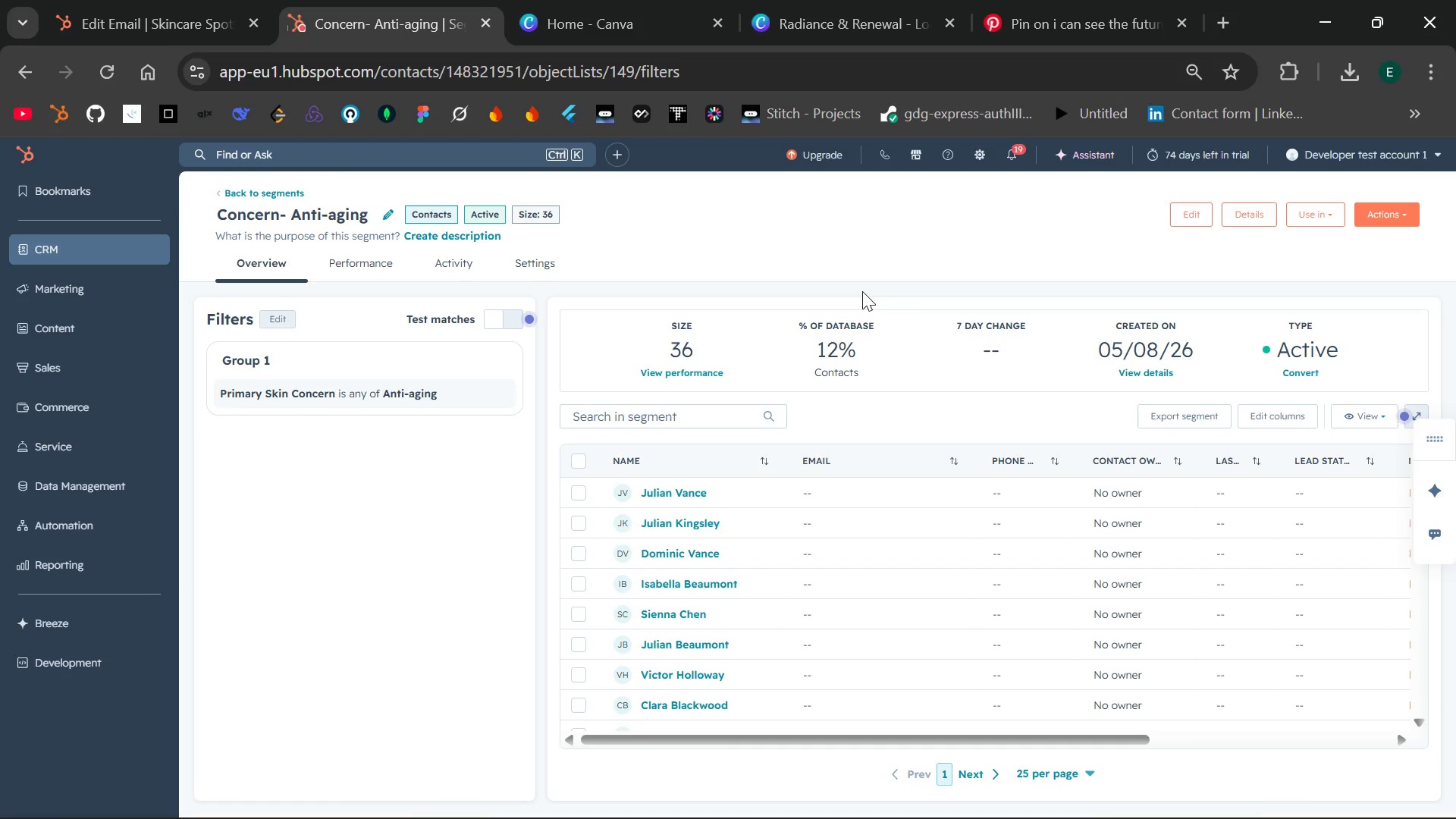 
wait(41.14)
 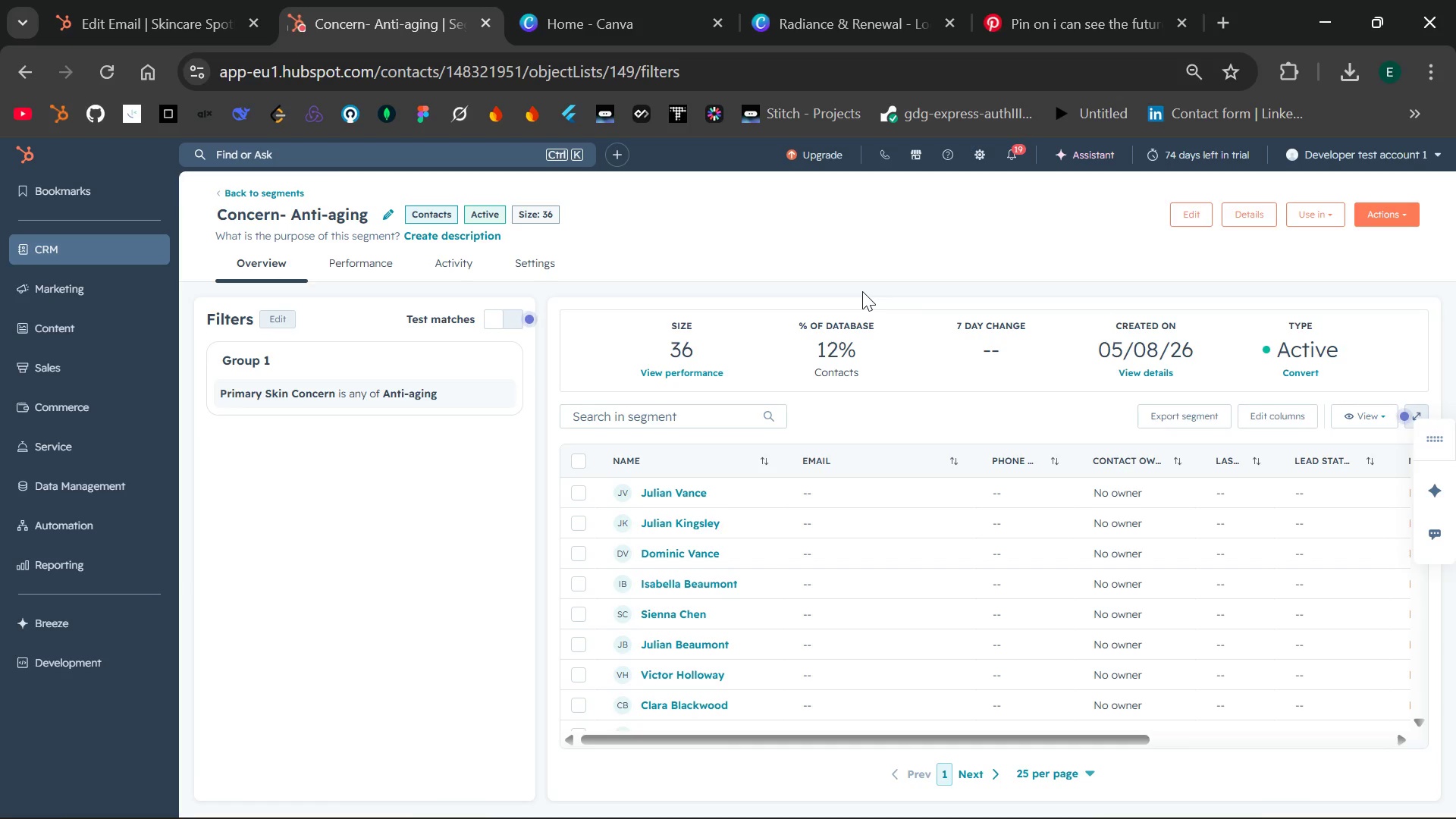 
left_click([1329, 213])
 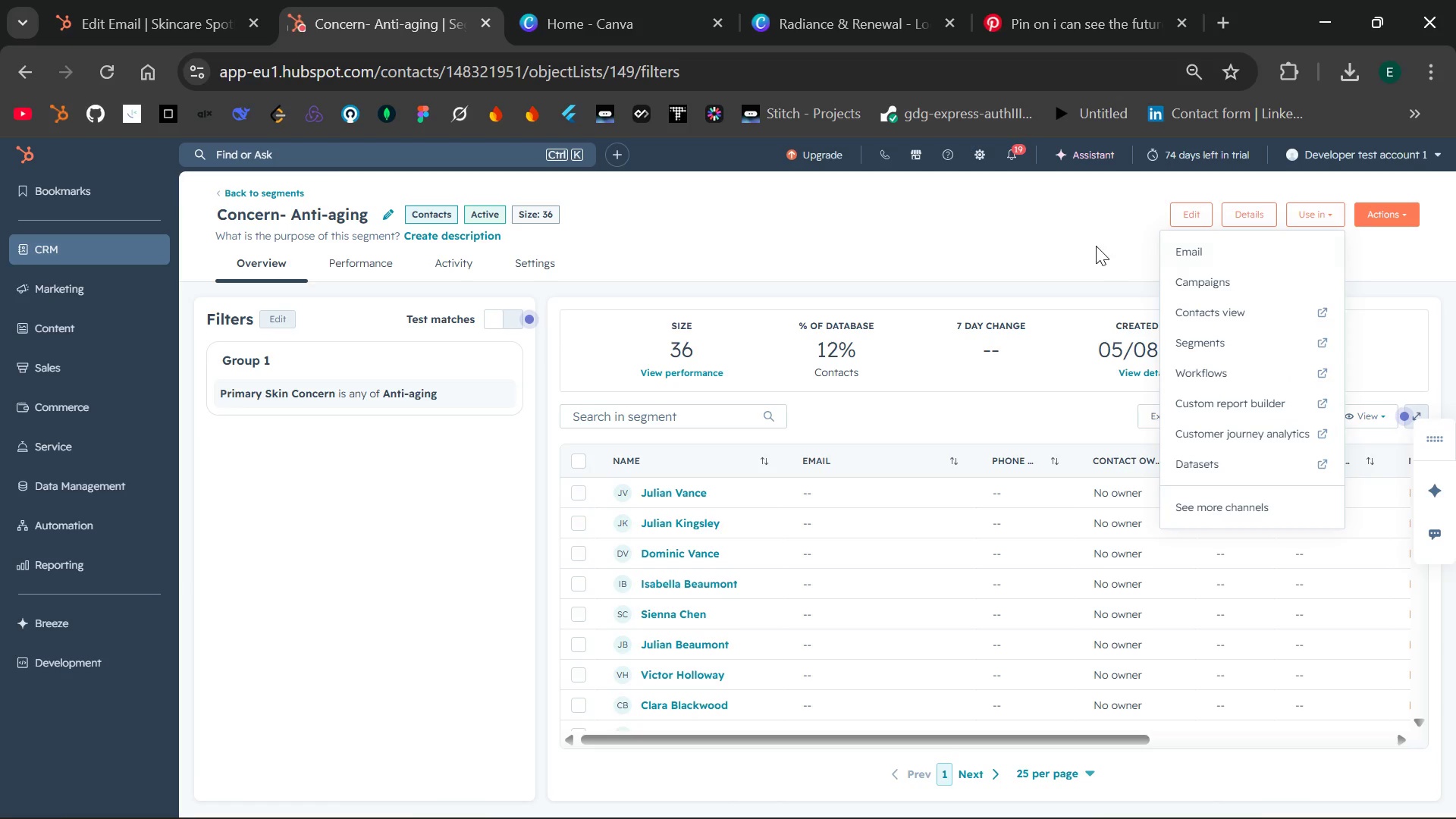 
left_click([1091, 246])
 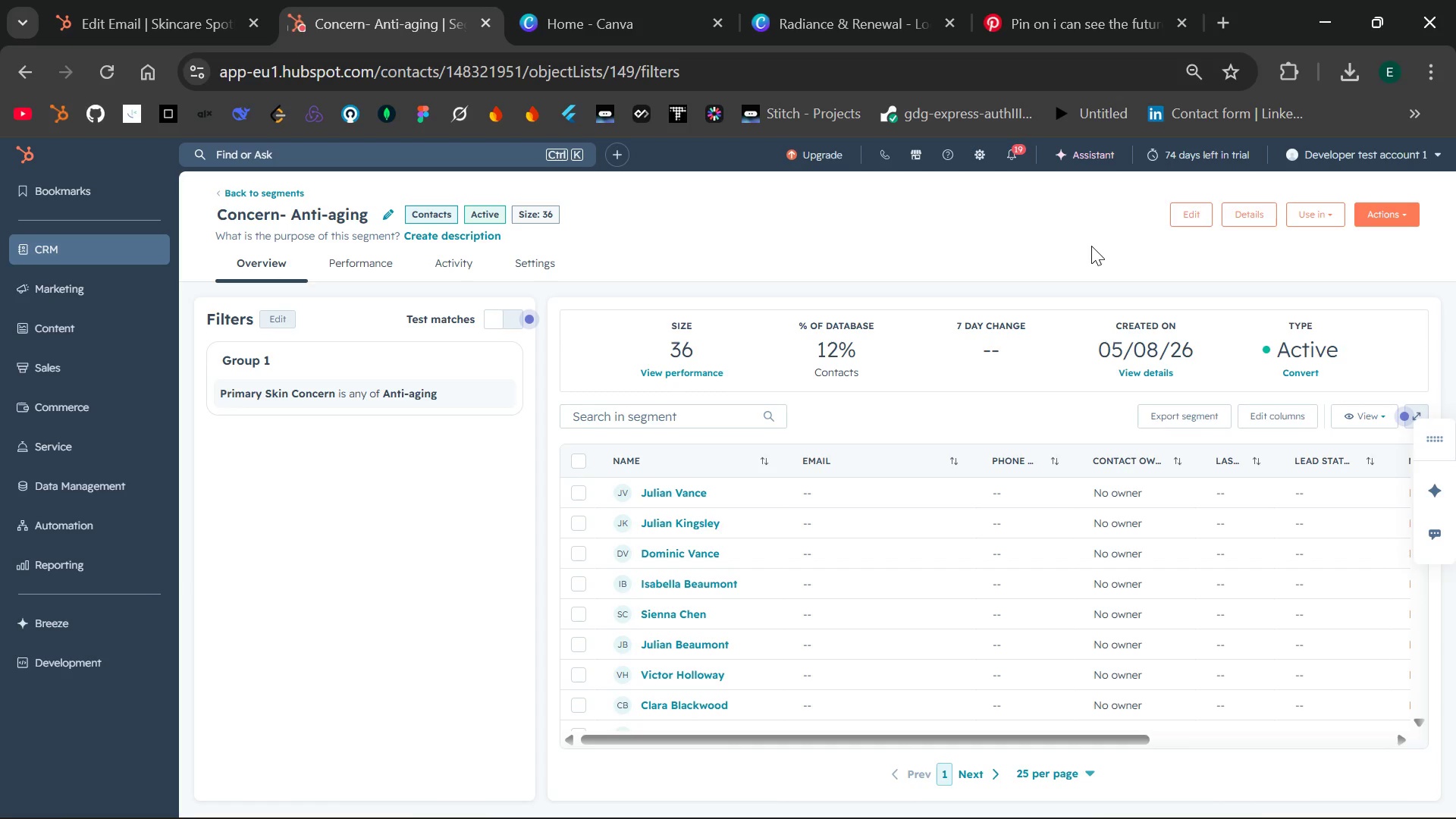 
wait(12.76)
 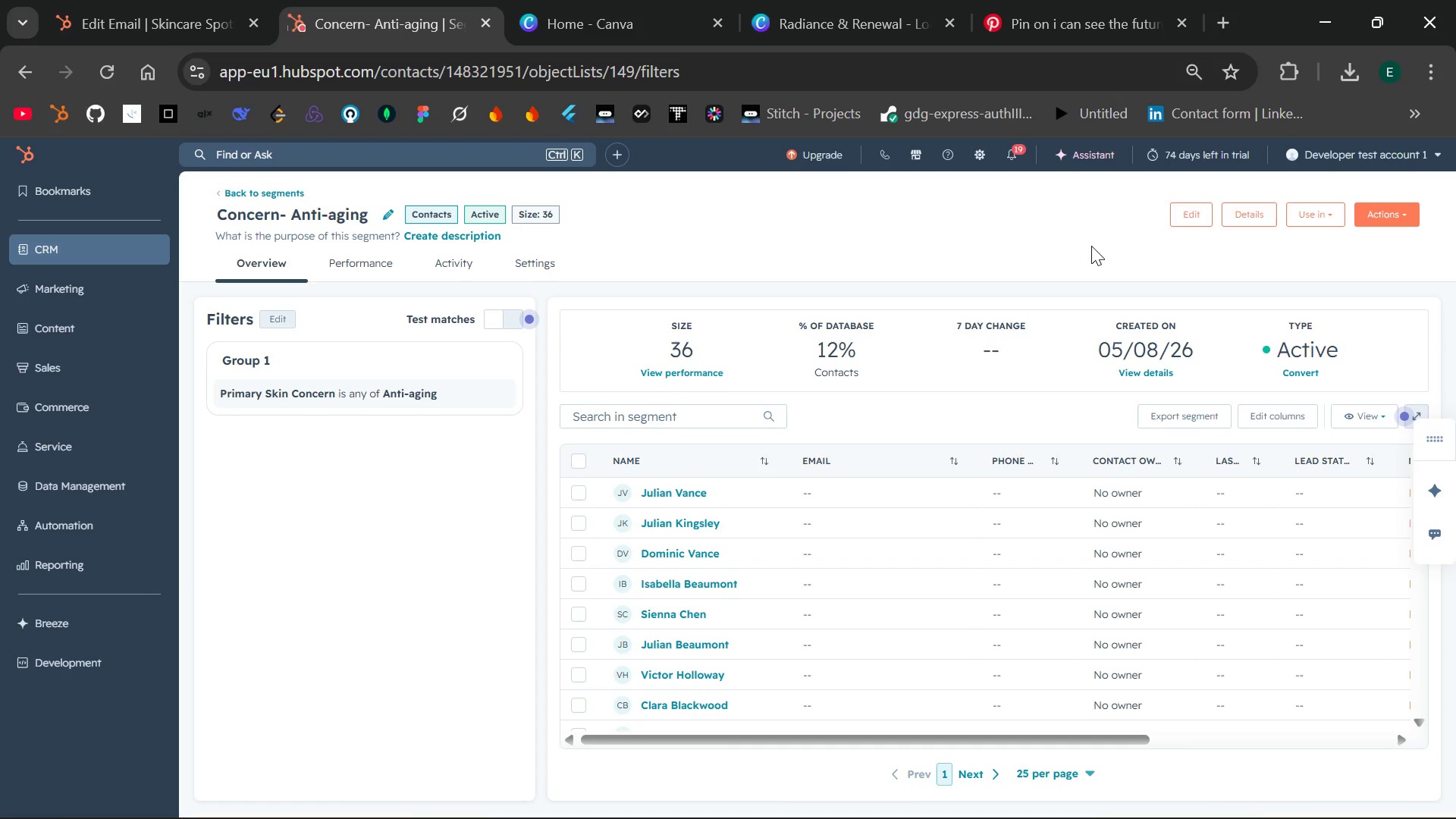 
key(PrintScreen)
 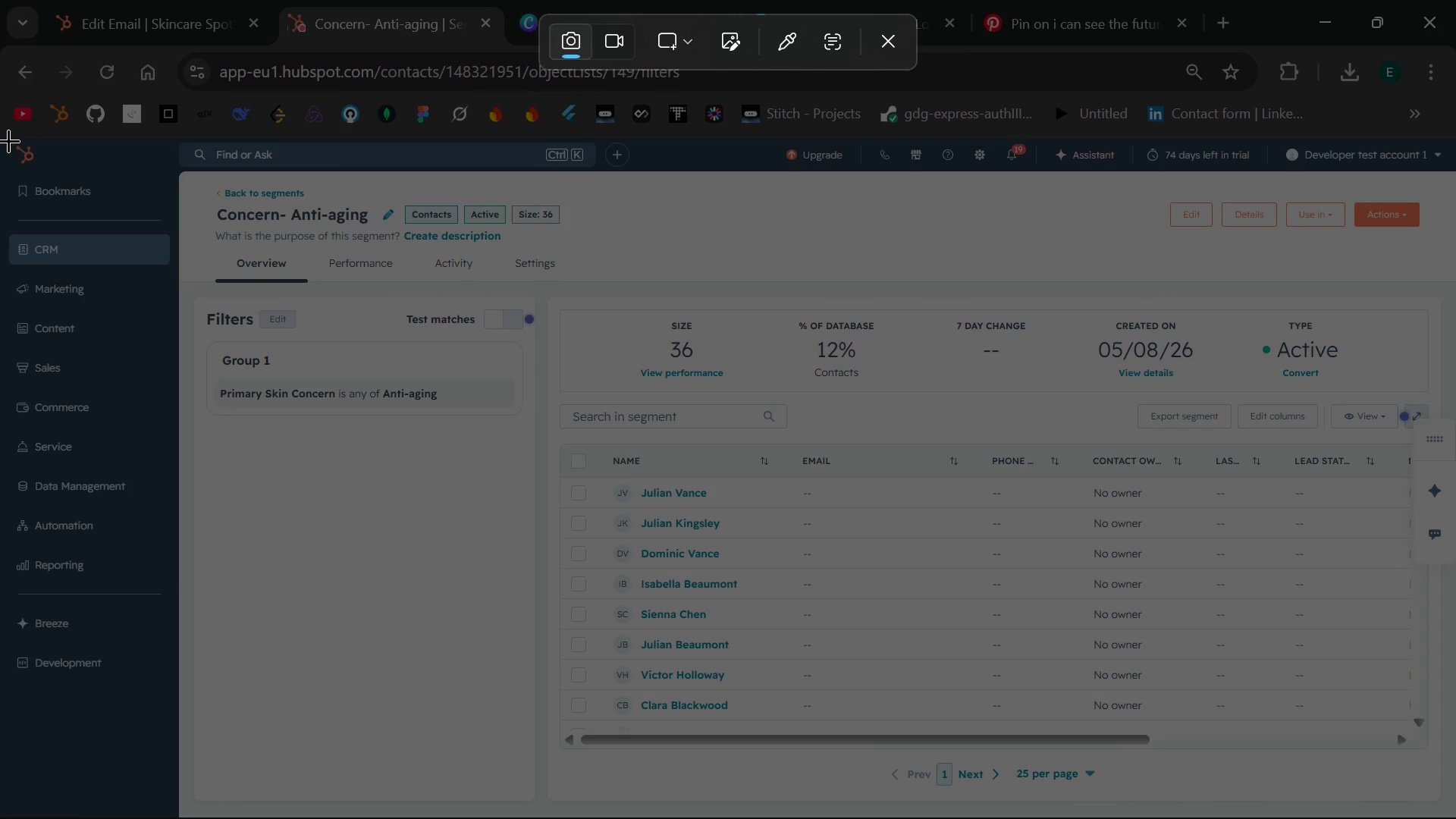 
wait(7.34)
 